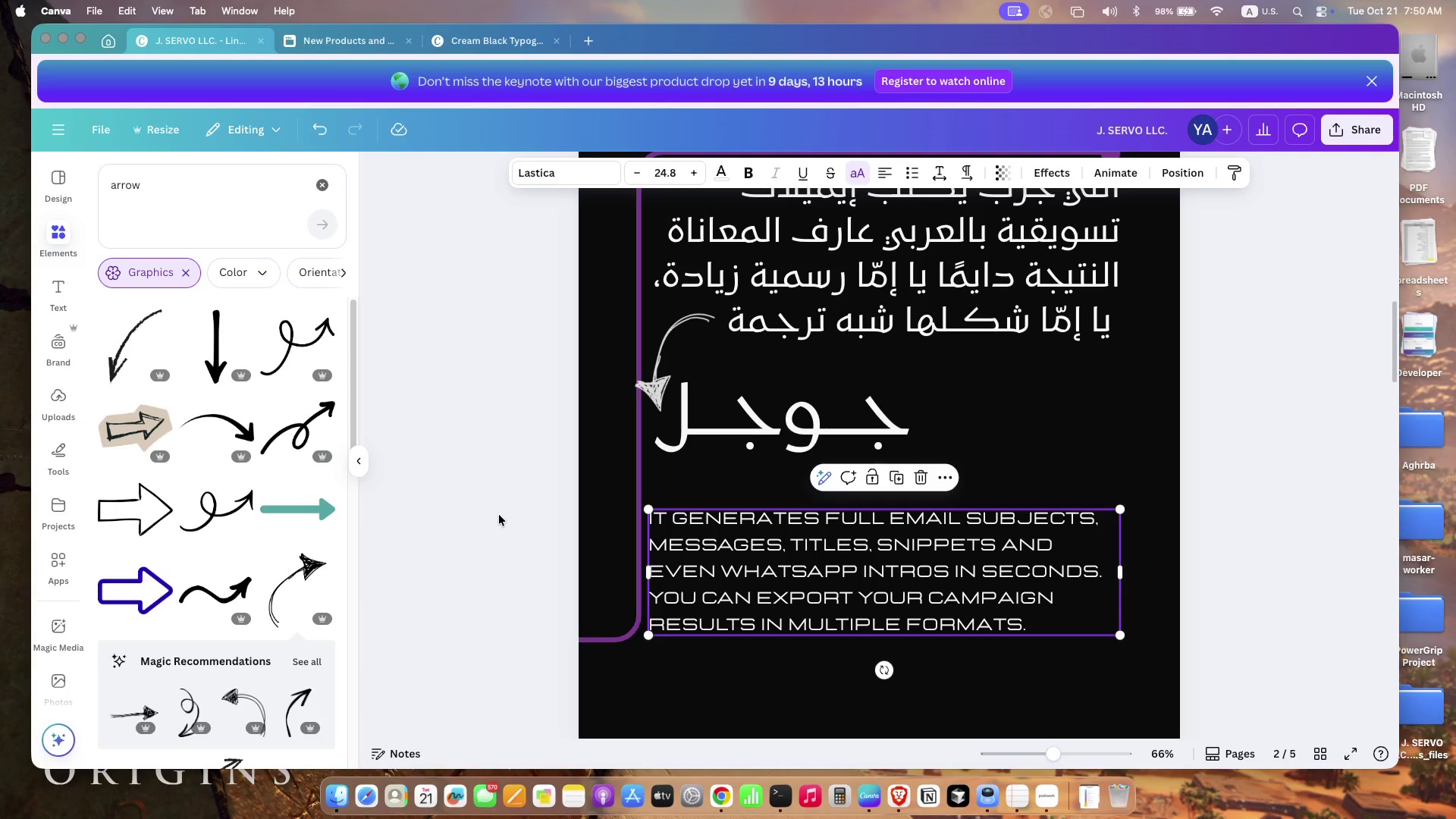 
left_click([637, 381])
 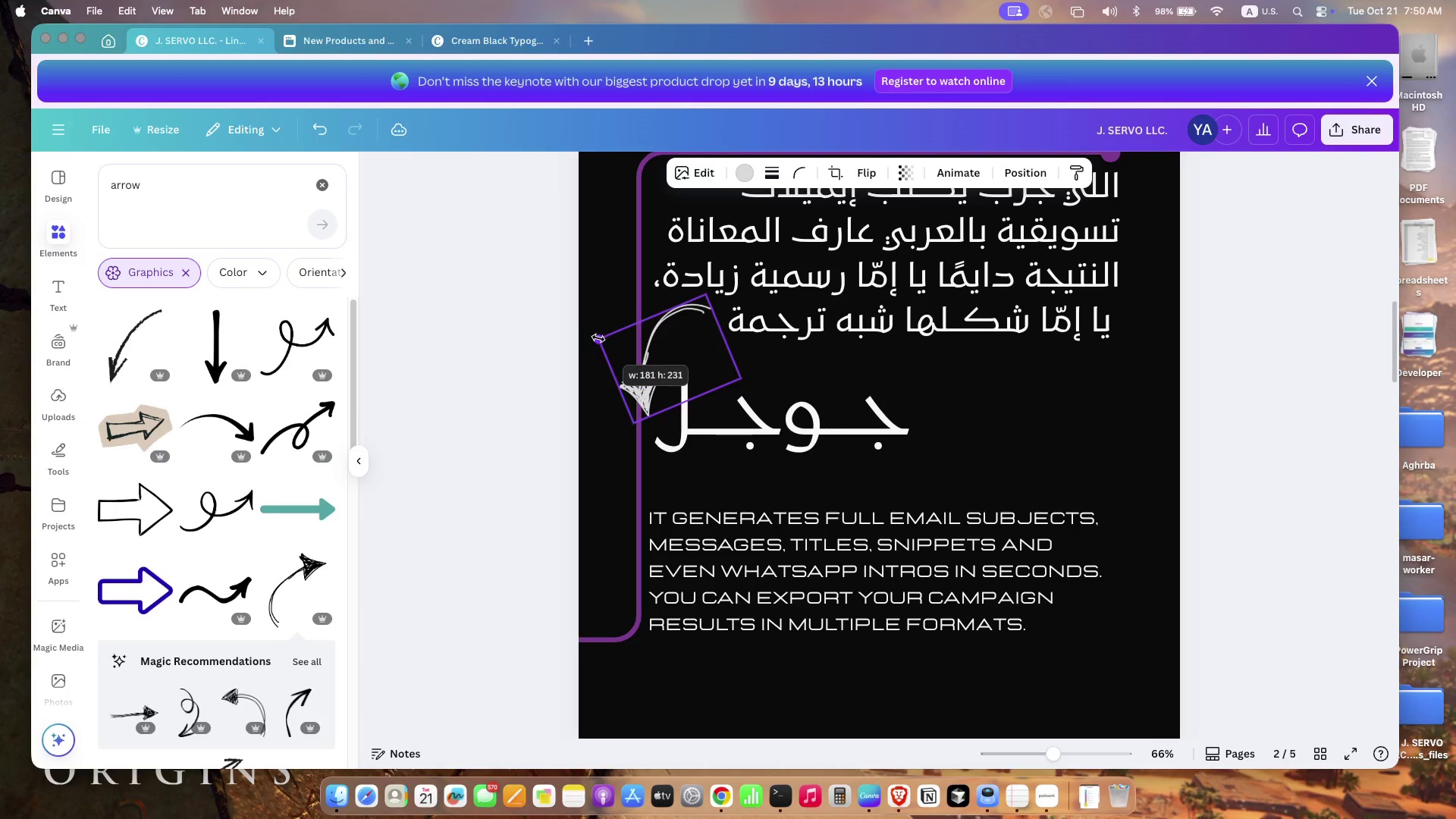 
left_click_drag(start_coordinate=[617, 344], to_coordinate=[601, 337])
 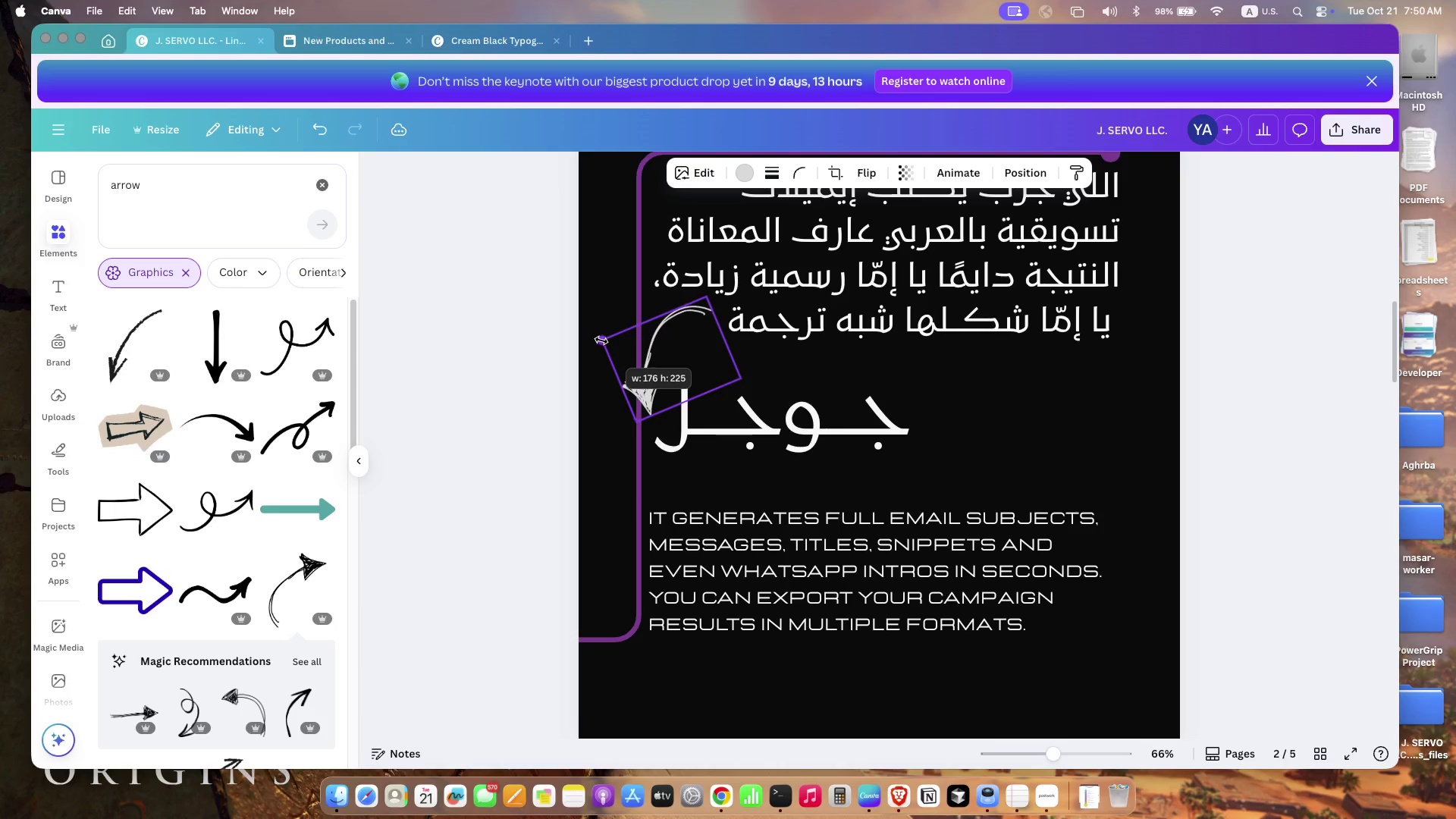 
left_click([534, 476])
 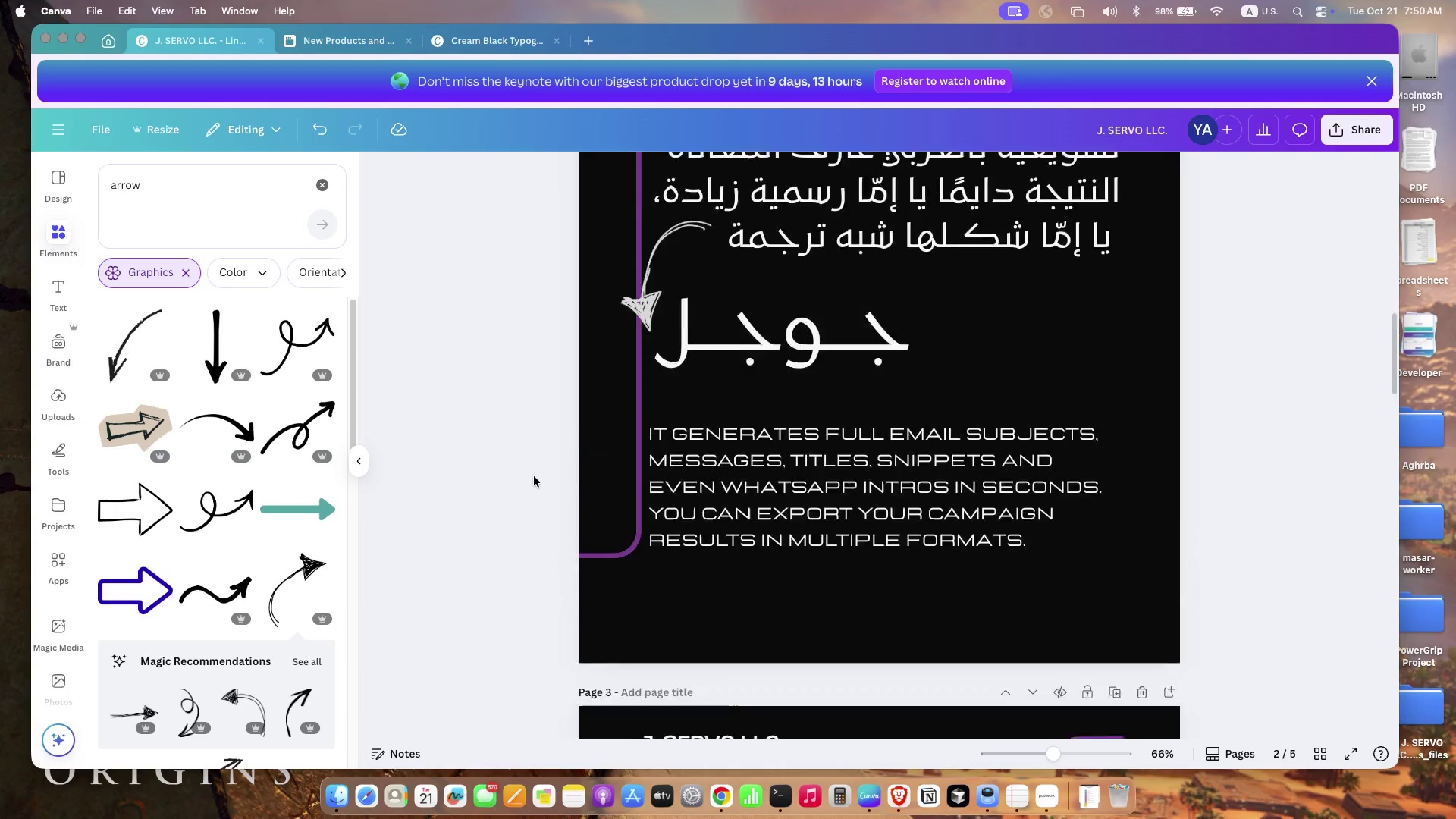 
scroll: coordinate [534, 476], scroll_direction: up, amount: 66.0
 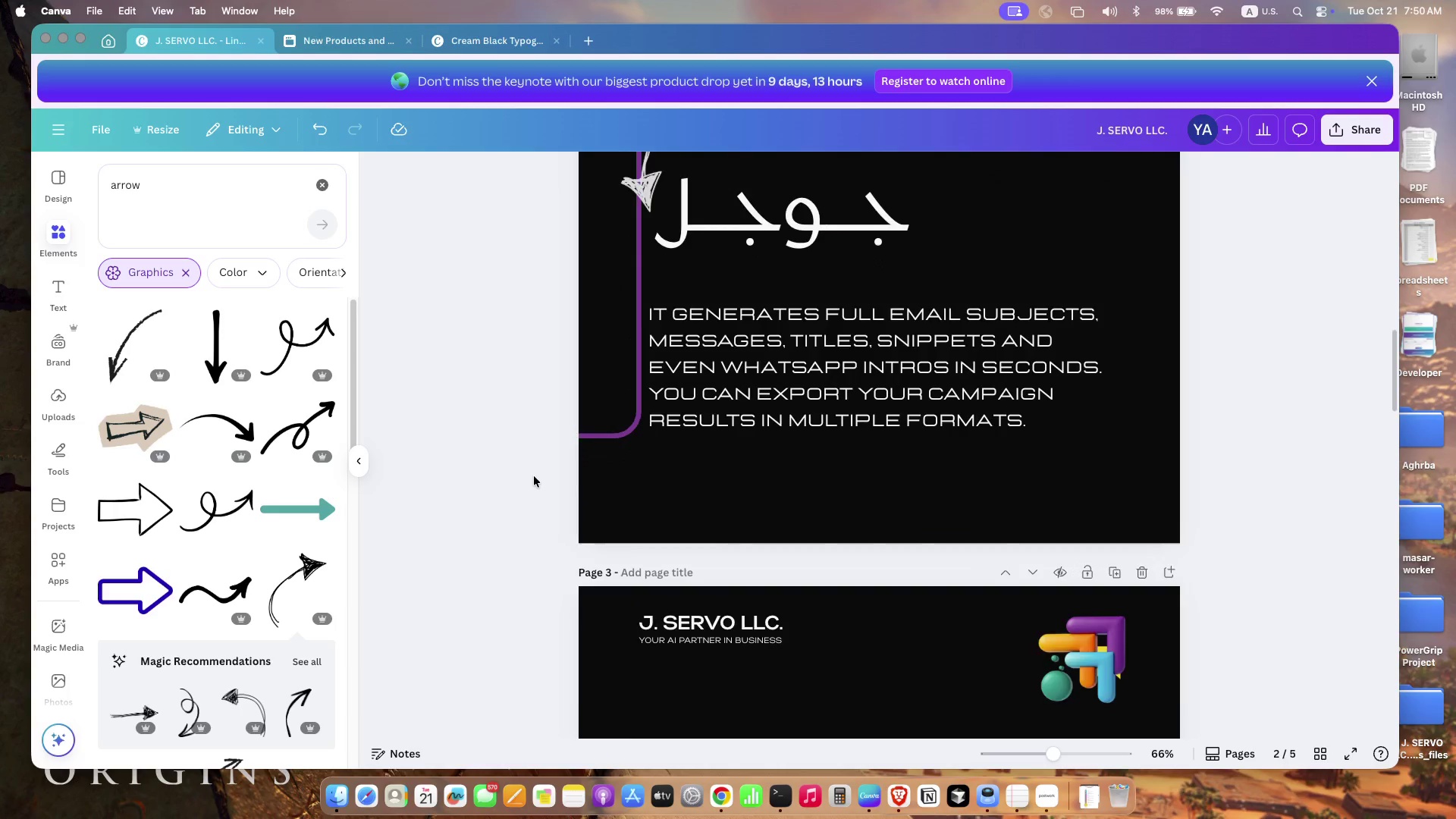 
left_click_drag(start_coordinate=[622, 446], to_coordinate=[1182, 541])
 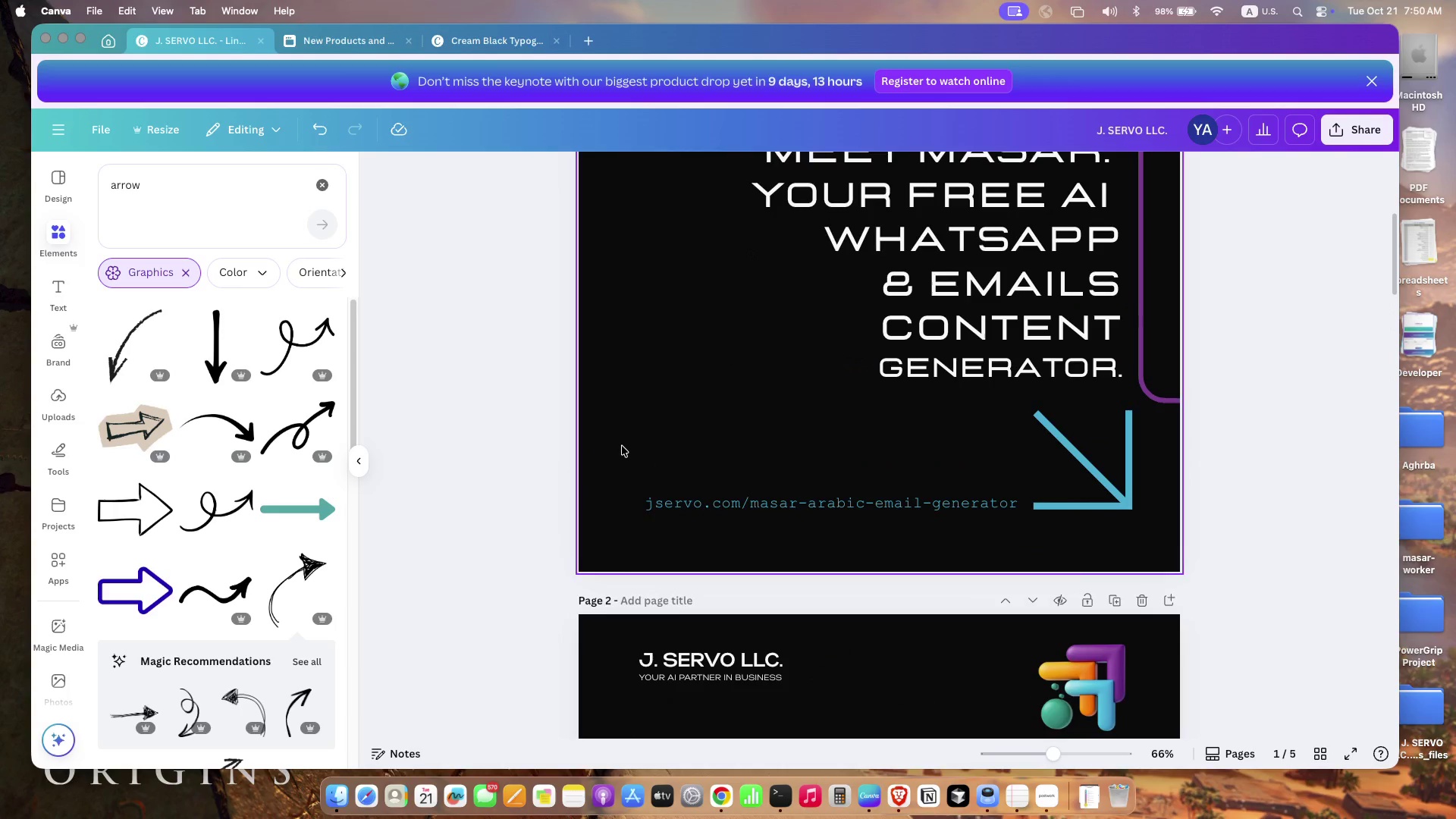 
key(Meta+C)
 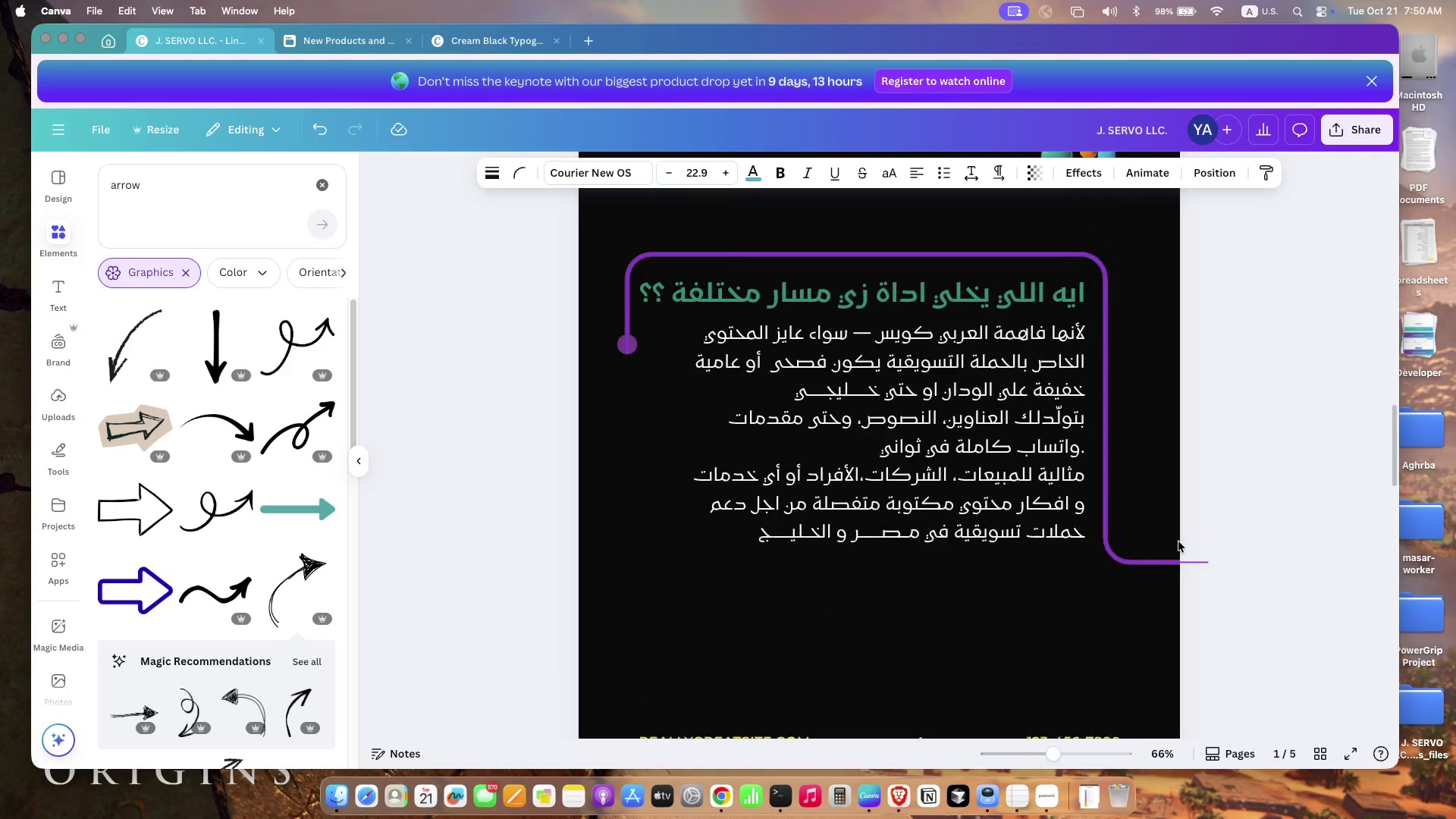 
scroll: coordinate [1178, 541], scroll_direction: down, amount: 106.0
 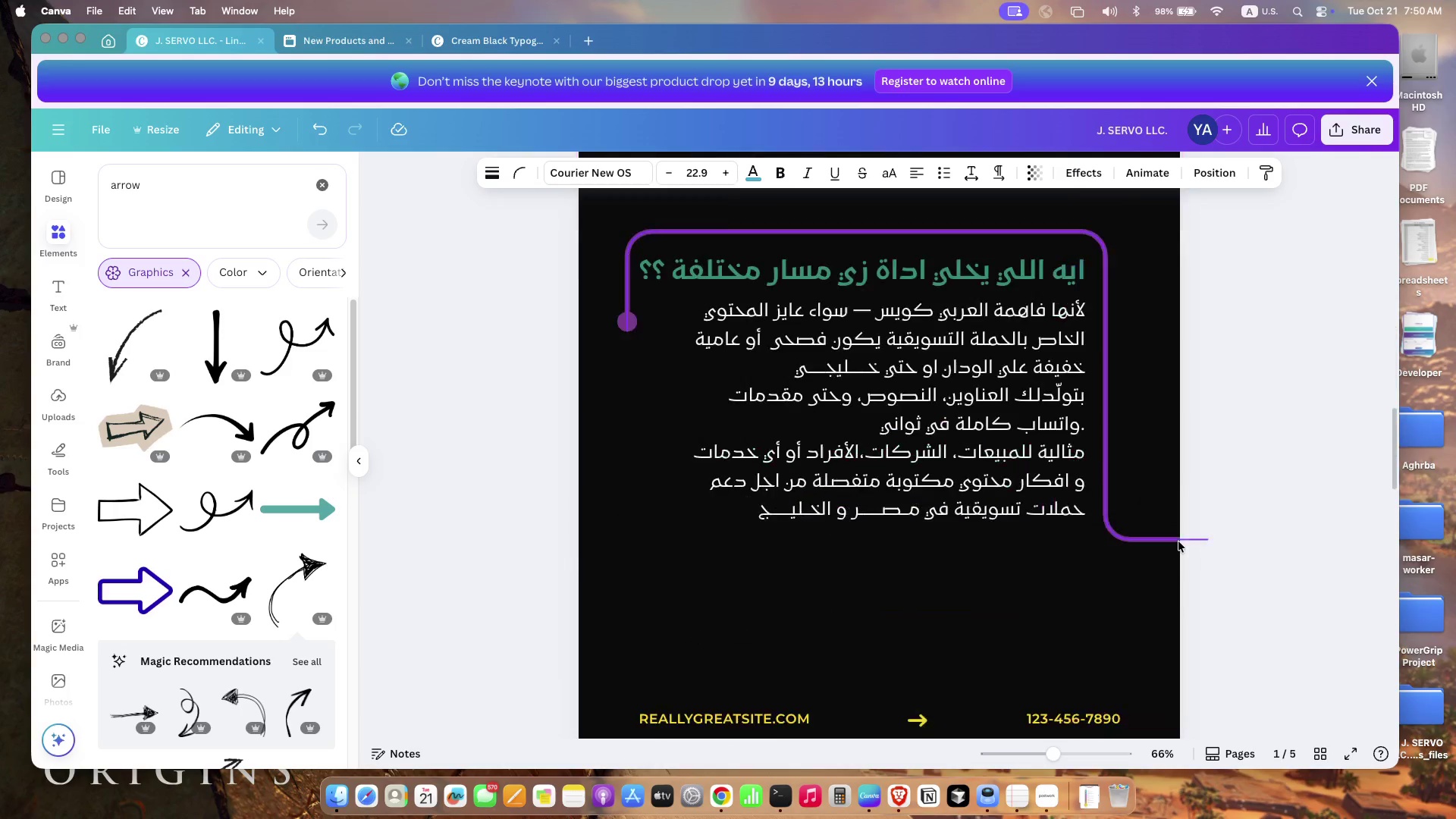 
left_click([1031, 435])
 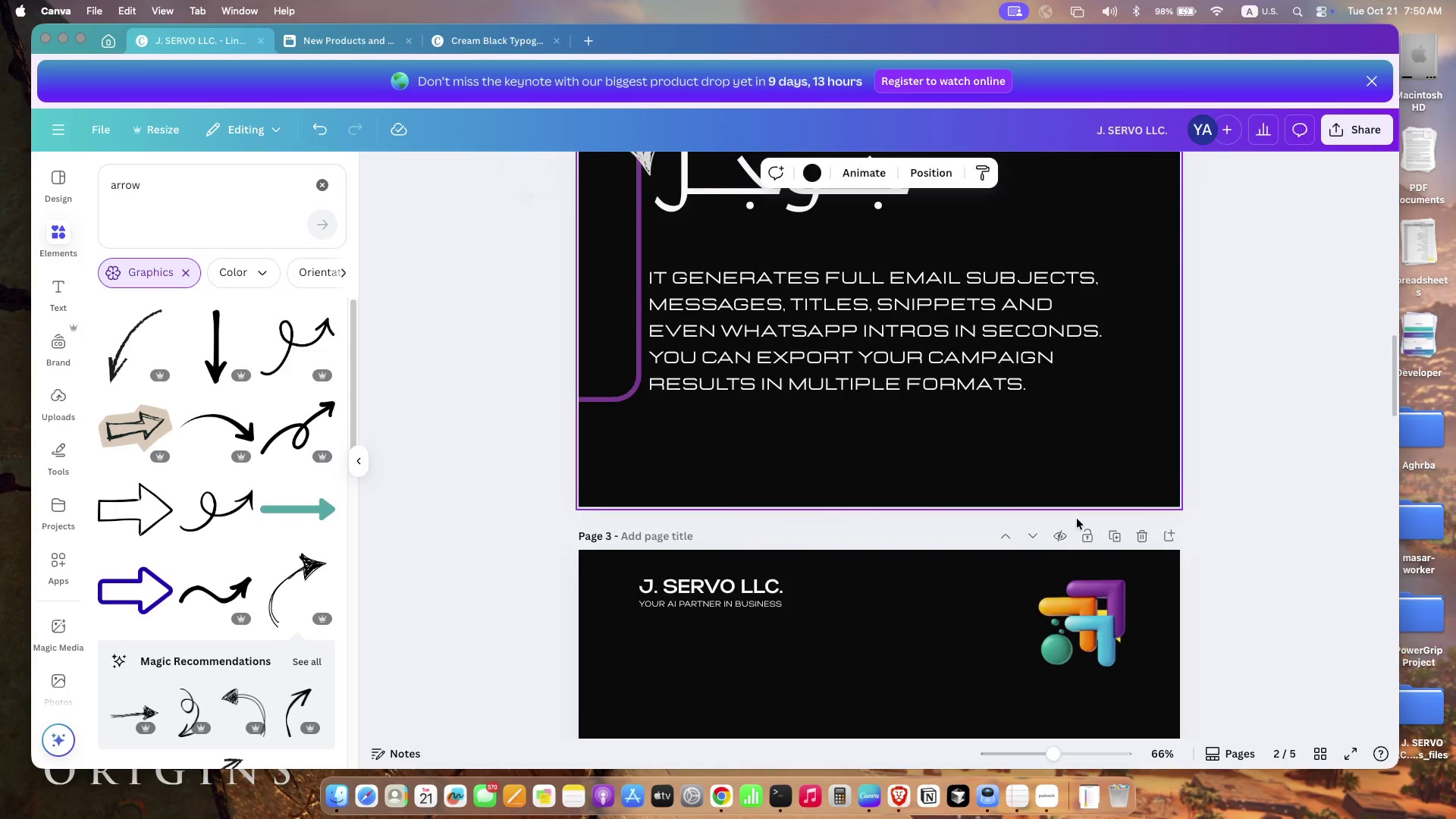 
key(Meta+V)
 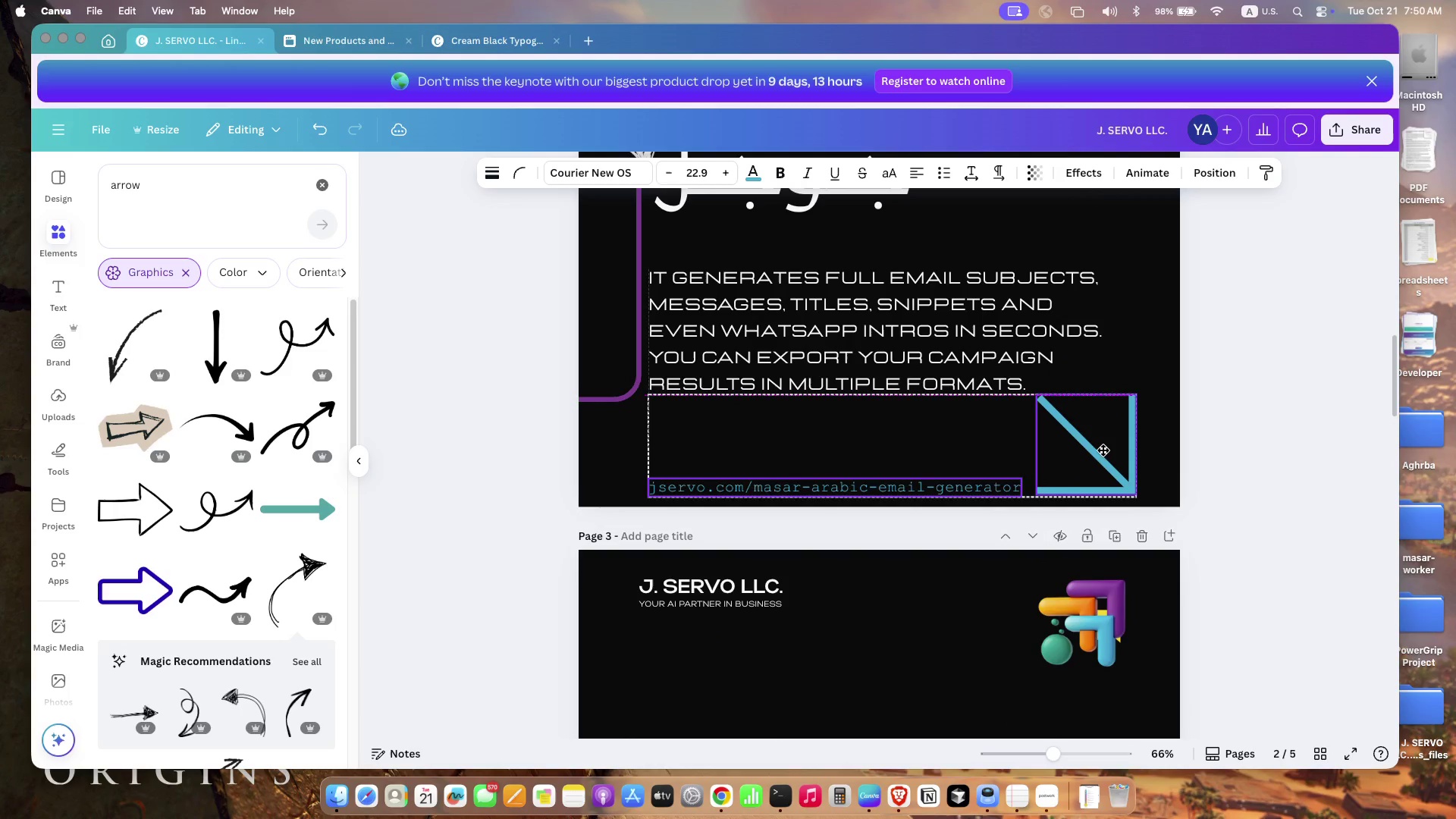 
left_click_drag(start_coordinate=[1097, 405], to_coordinate=[1103, 437])
 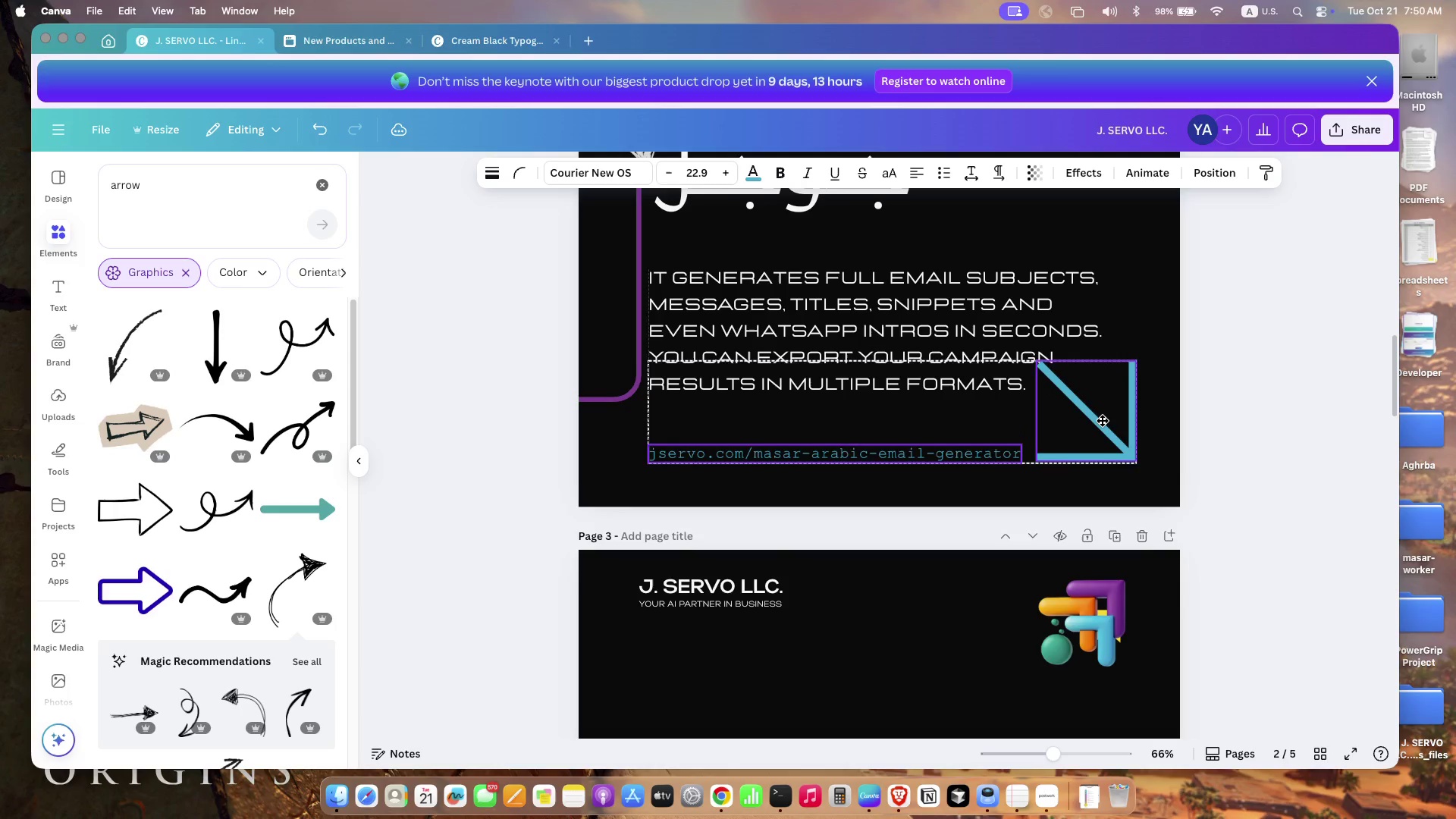 
scroll: coordinate [1103, 437], scroll_direction: down, amount: 2.0
 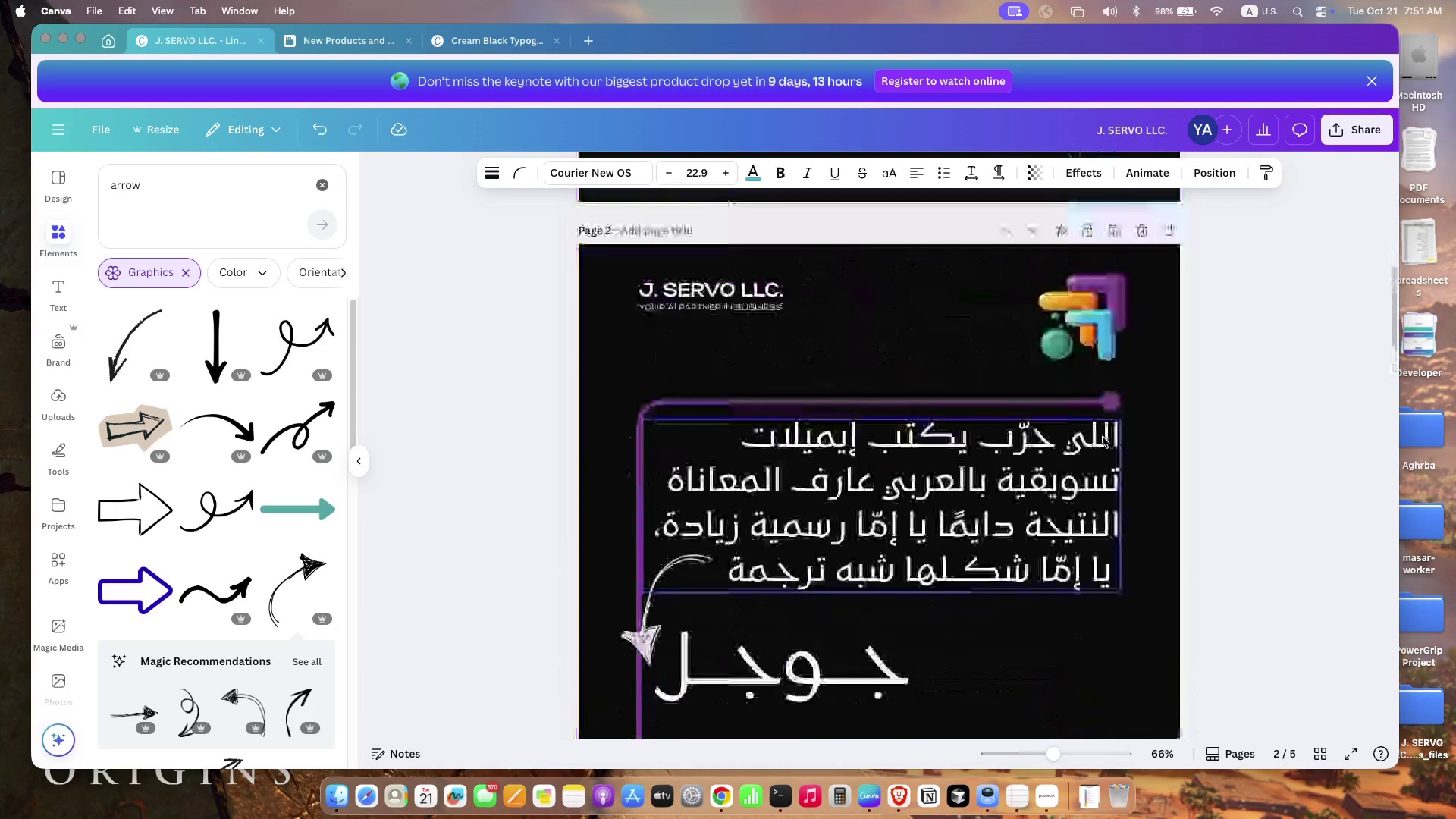 
left_click_drag(start_coordinate=[1059, 350], to_coordinate=[1057, 333])
 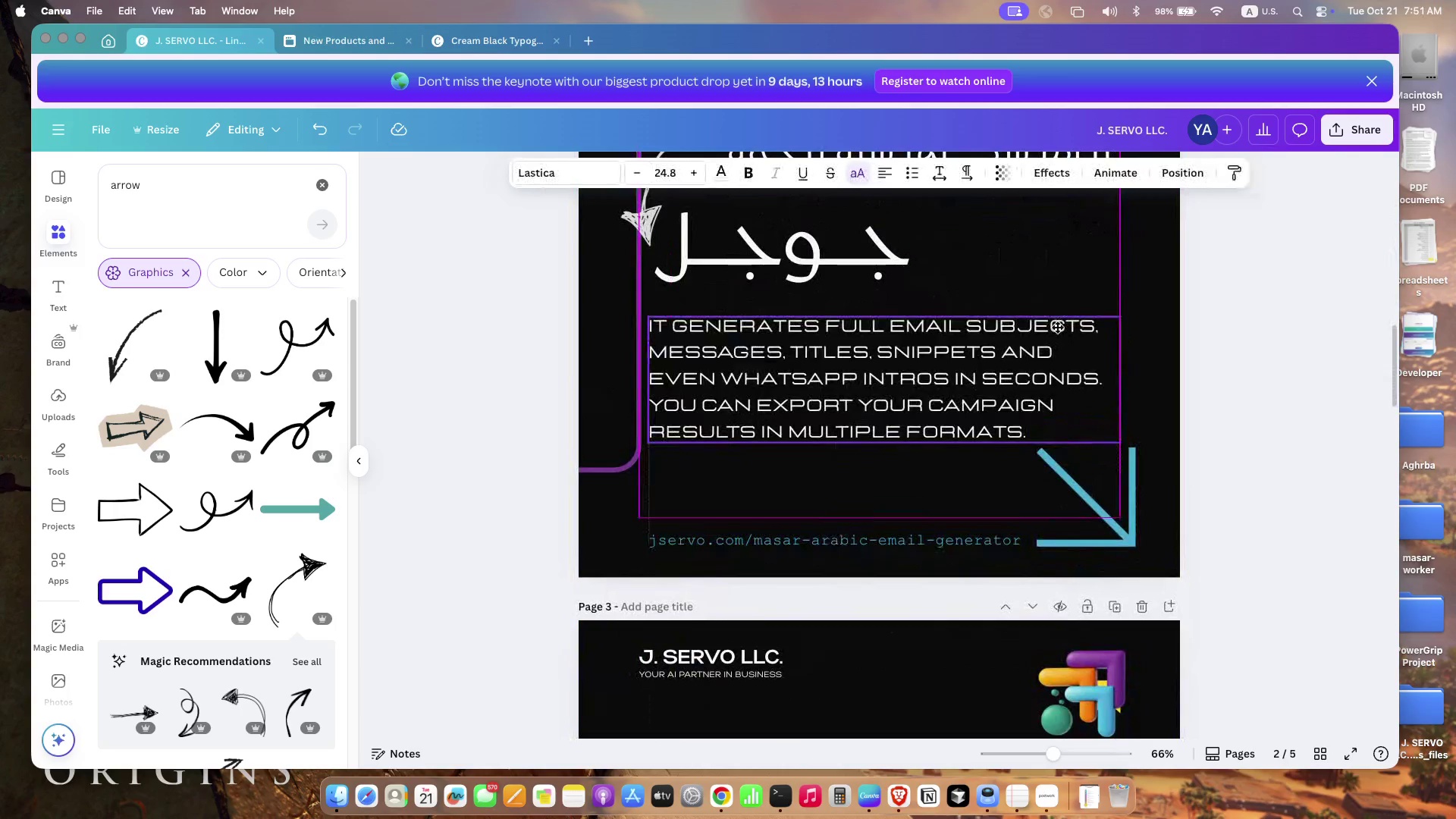 
left_click_drag(start_coordinate=[1057, 333], to_coordinate=[1061, 333])
 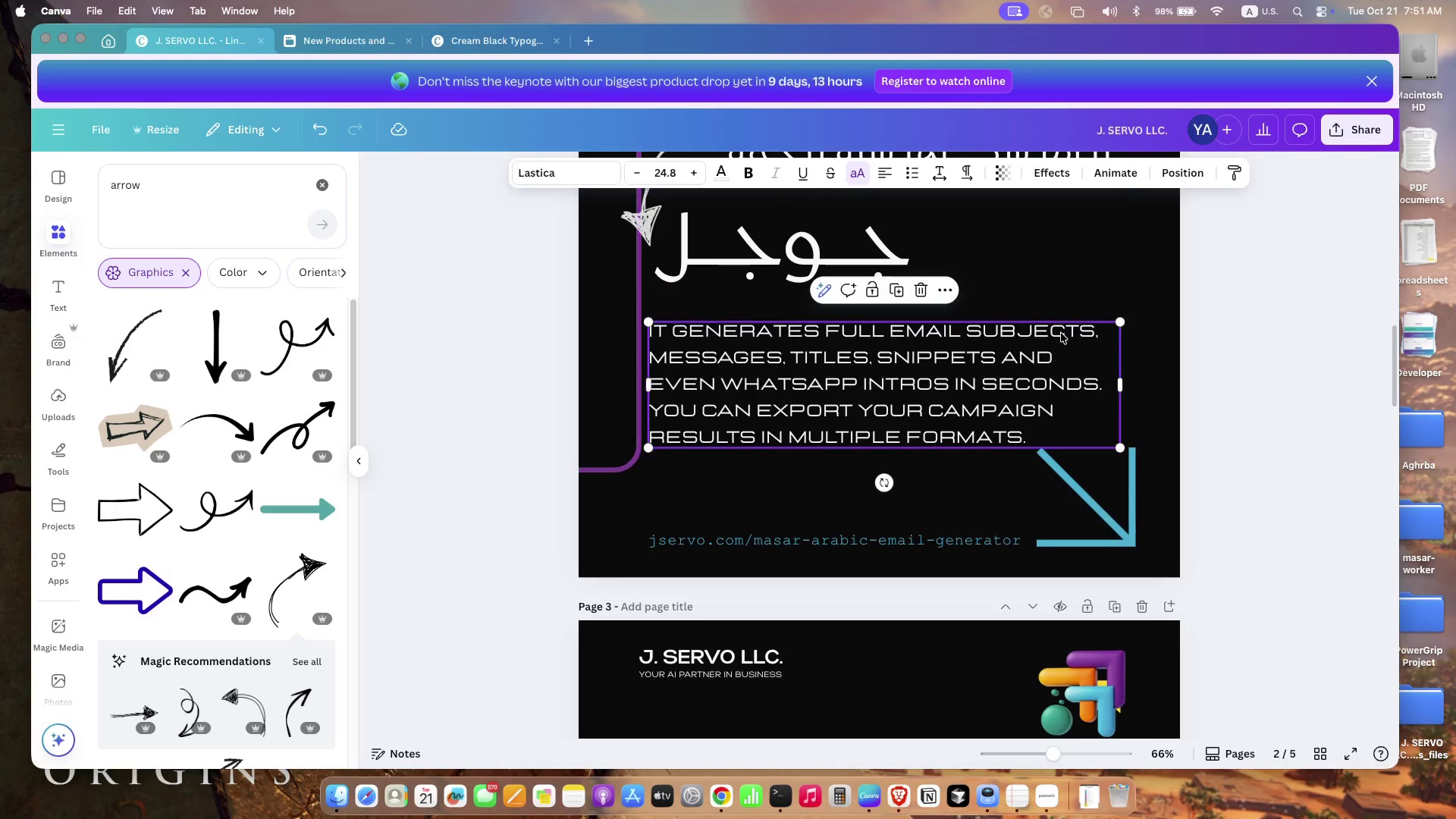 
left_click([588, 475])
 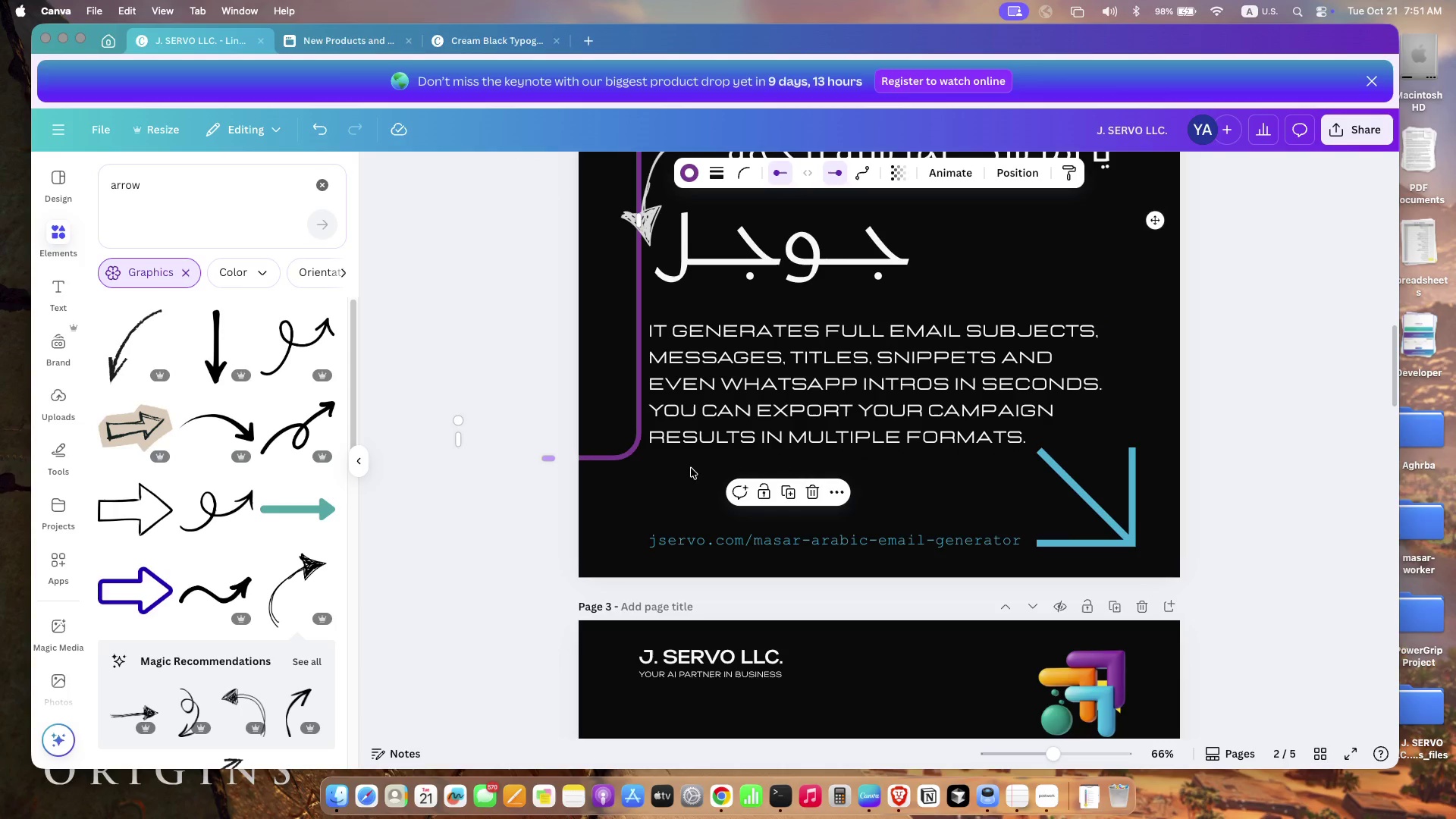 
left_click_drag(start_coordinate=[545, 469], to_coordinate=[545, 457])
 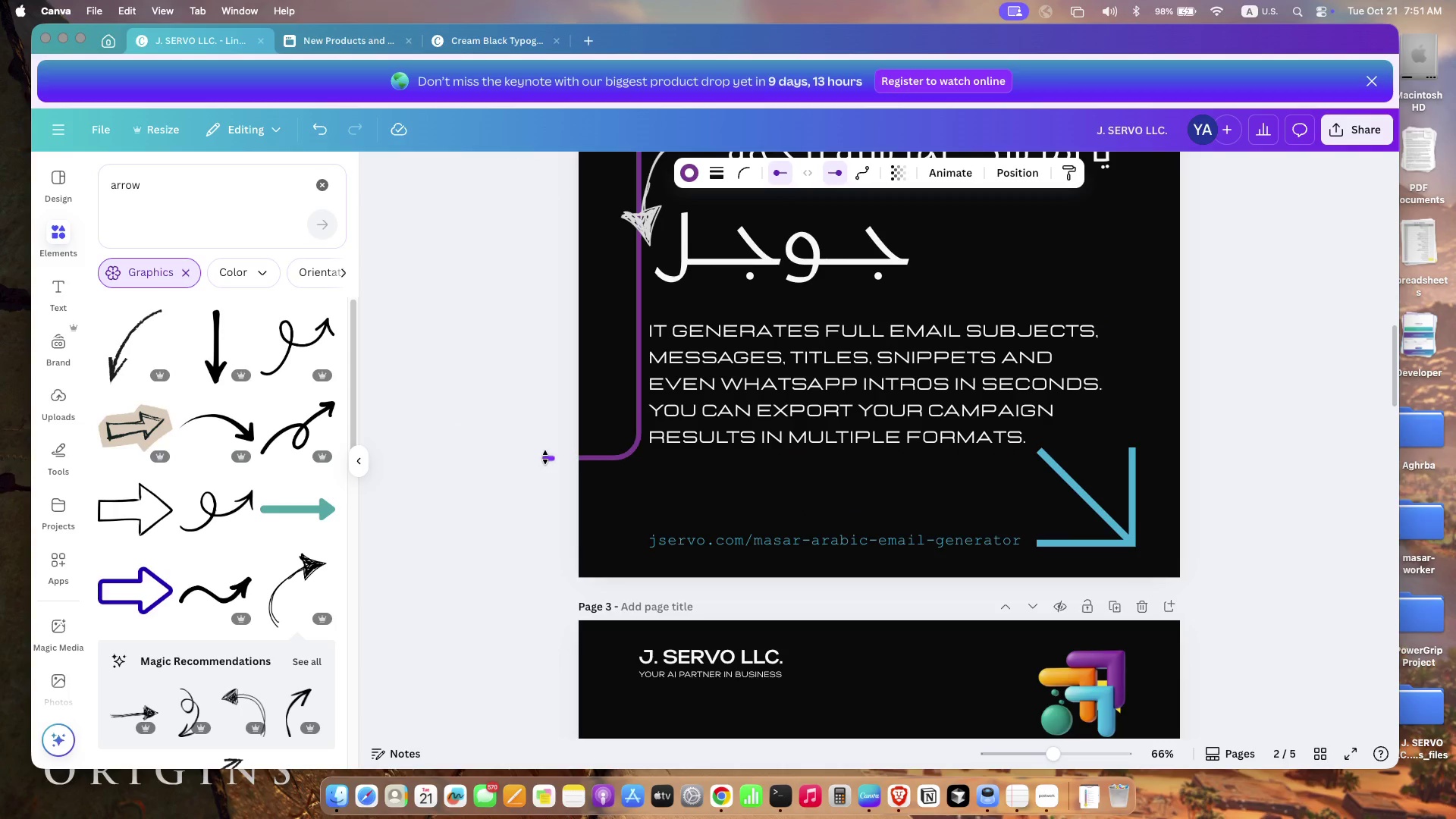 
left_click([1086, 521])
 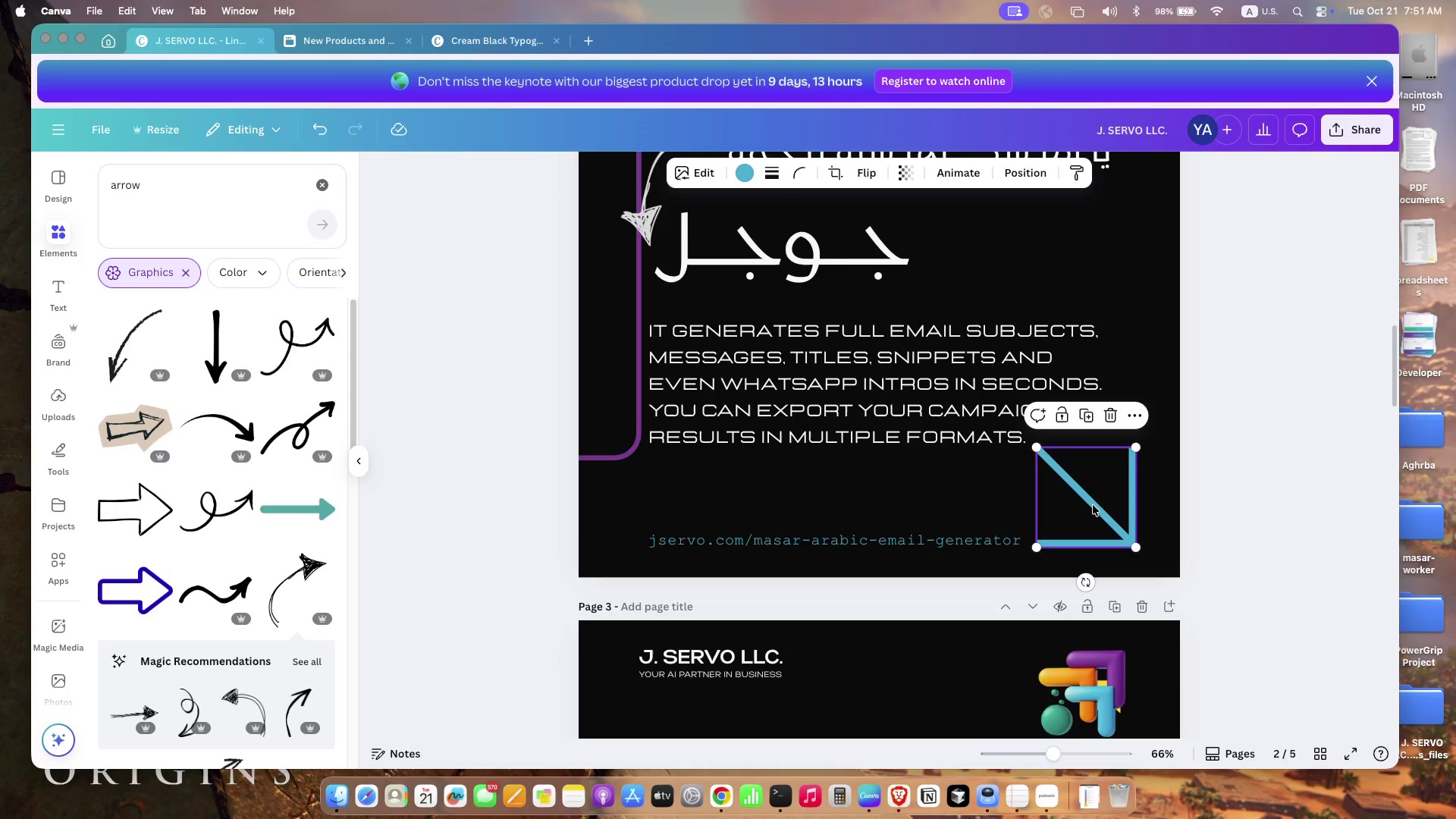 
key(Backspace)
 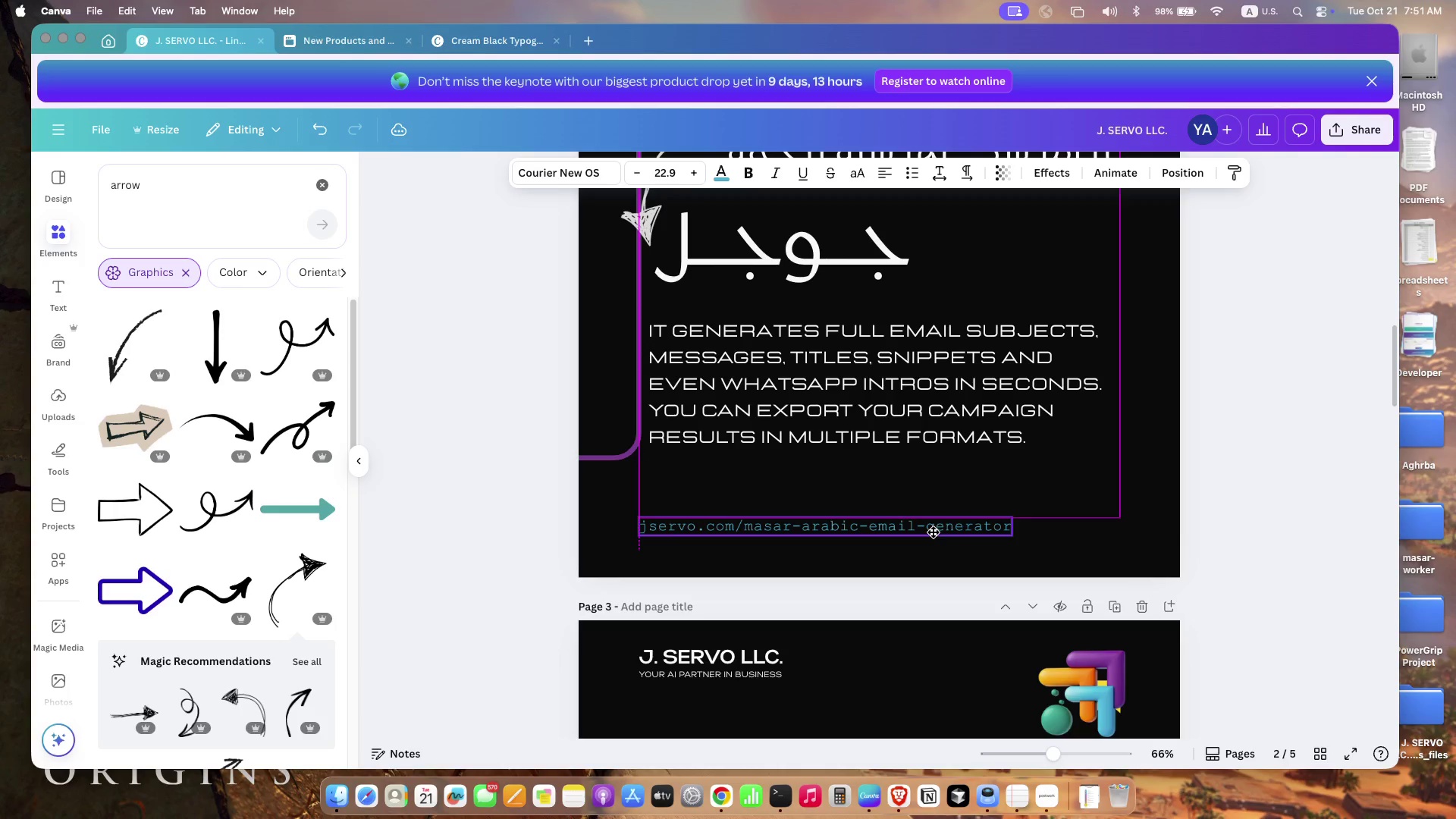 
left_click_drag(start_coordinate=[943, 546], to_coordinate=[934, 532])
 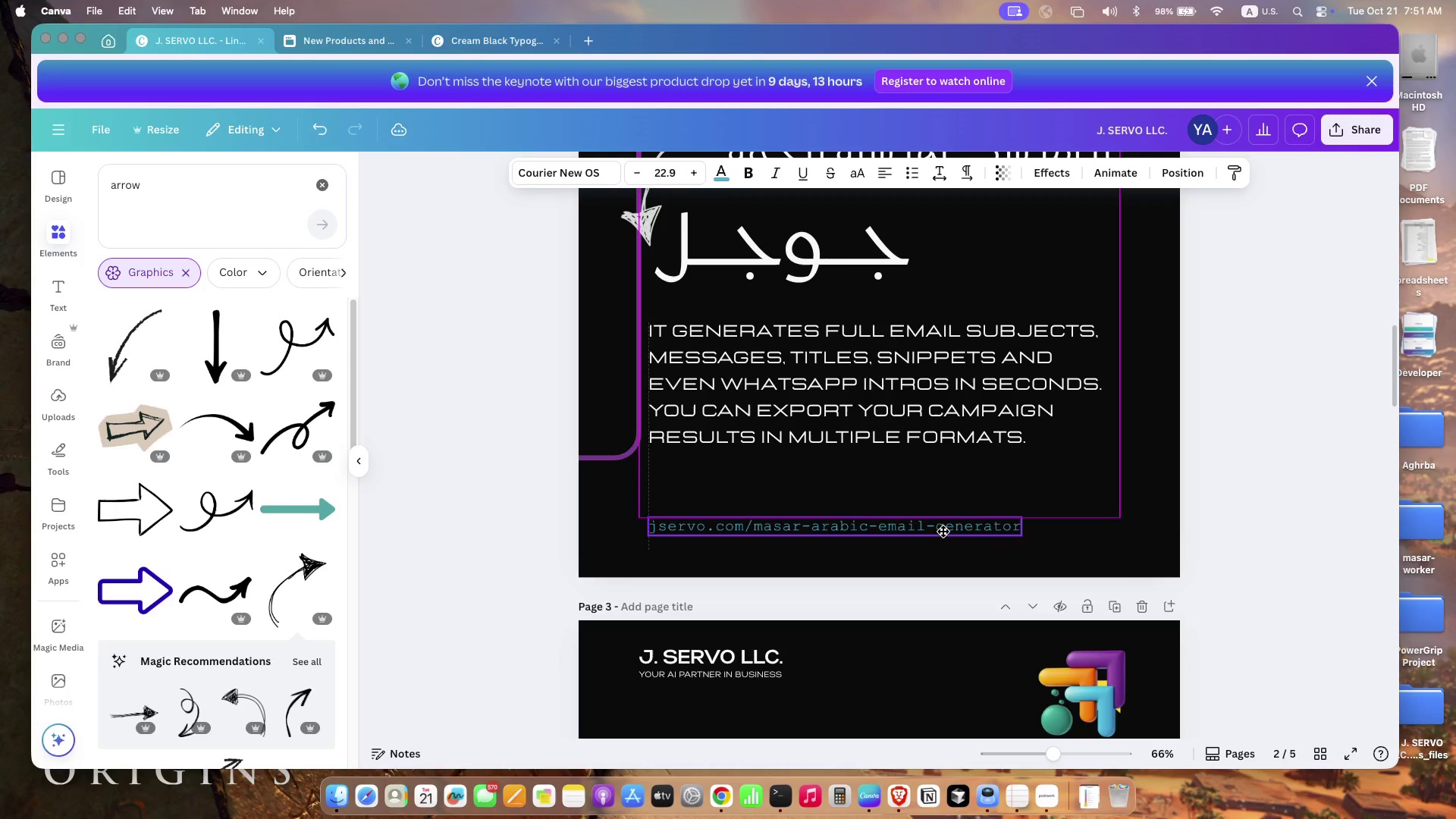 
scroll: coordinate [55, 657], scroll_direction: down, amount: 139.0
 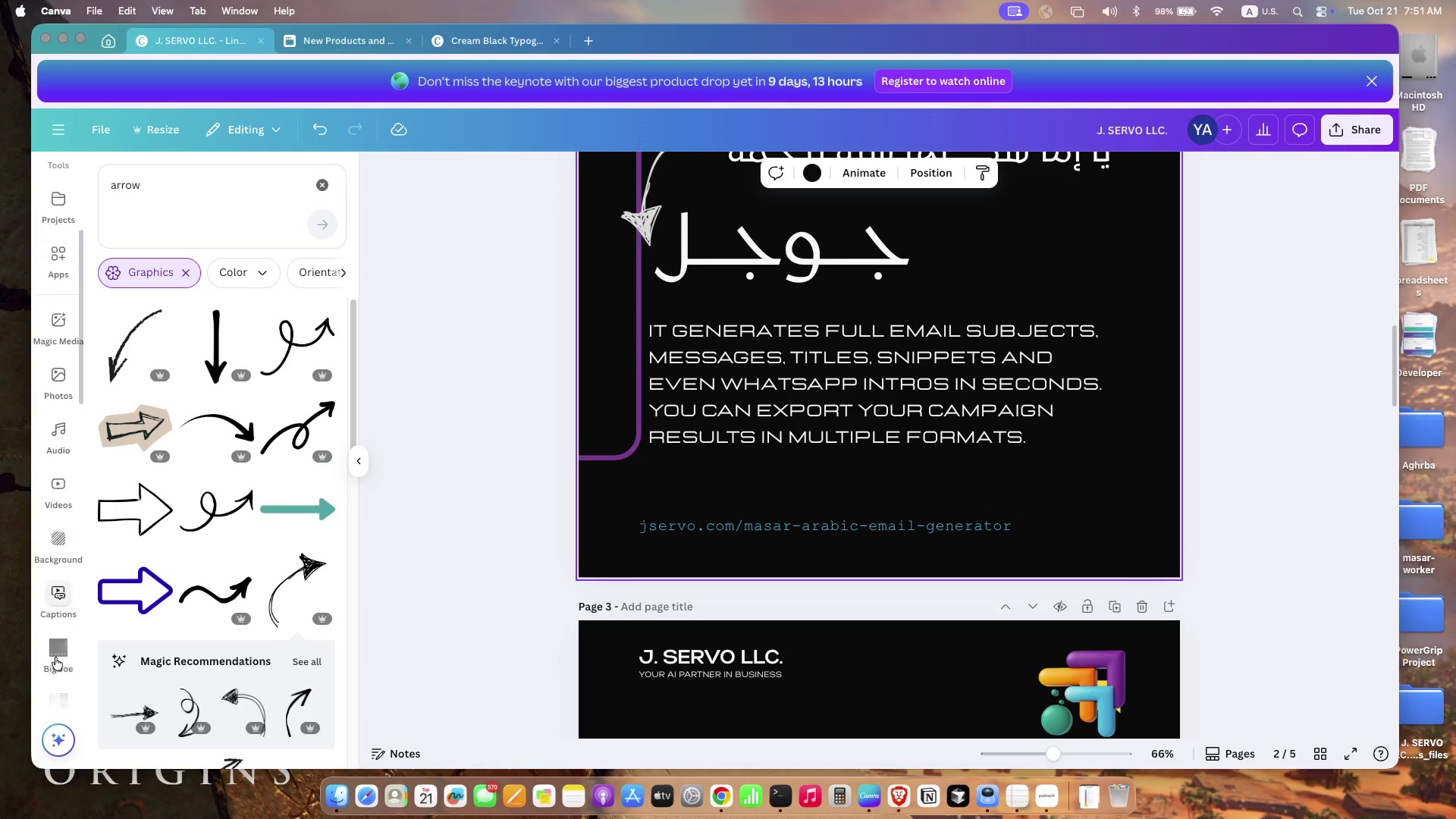 
scroll: coordinate [82, 290], scroll_direction: up, amount: 47.0
 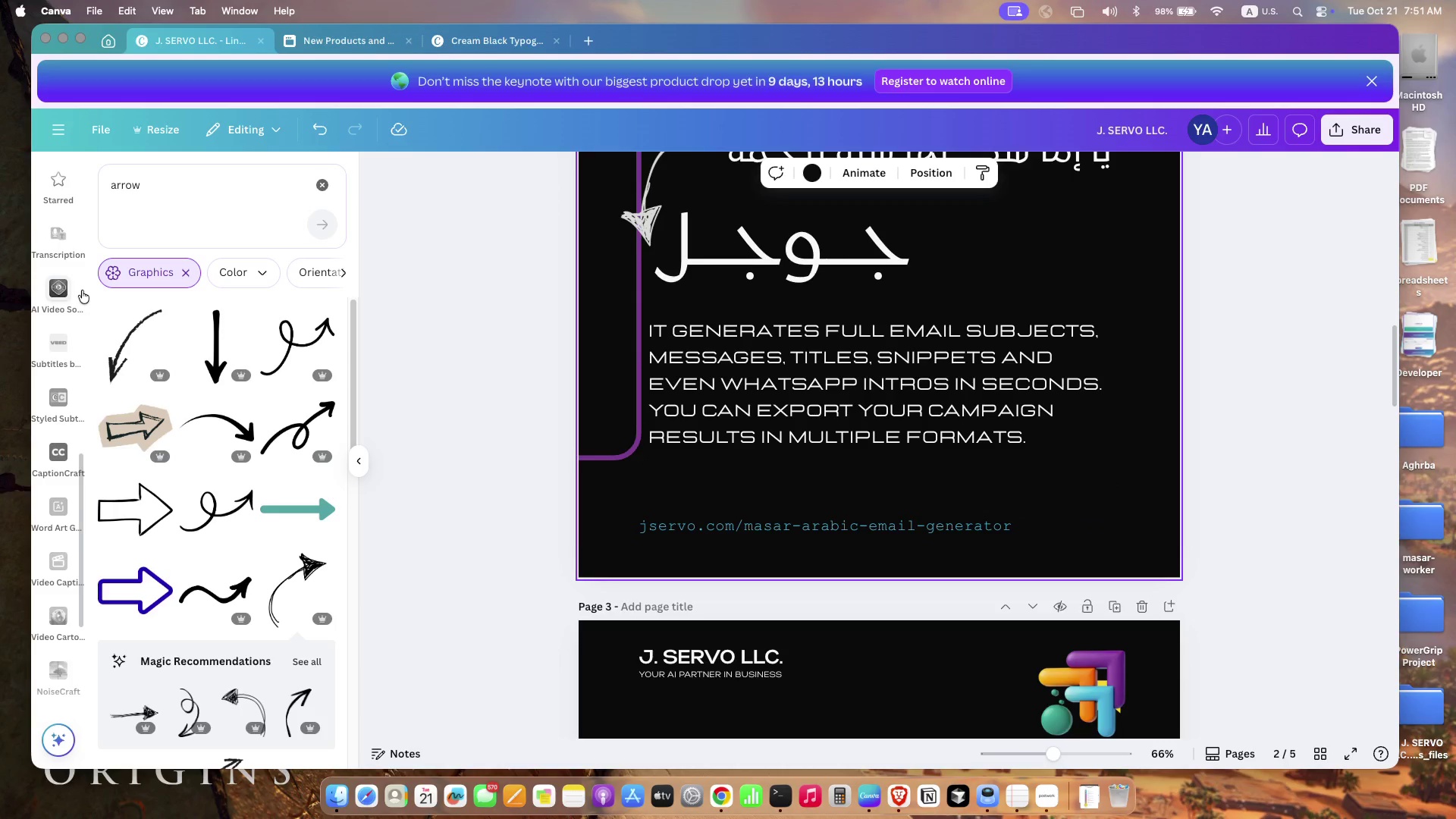 
scroll: coordinate [193, 478], scroll_direction: down, amount: 39.0
 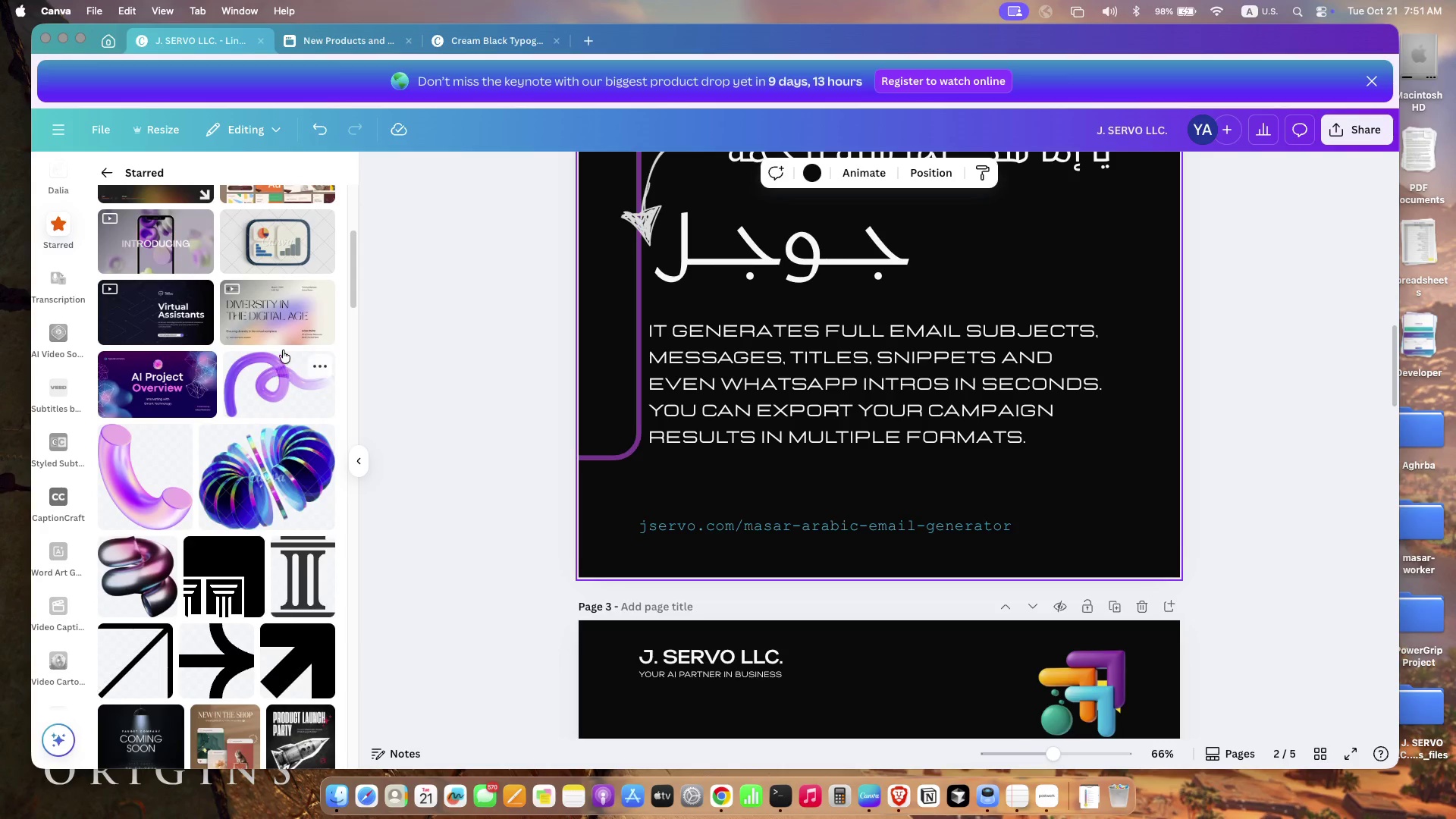 
left_click([275, 378])
 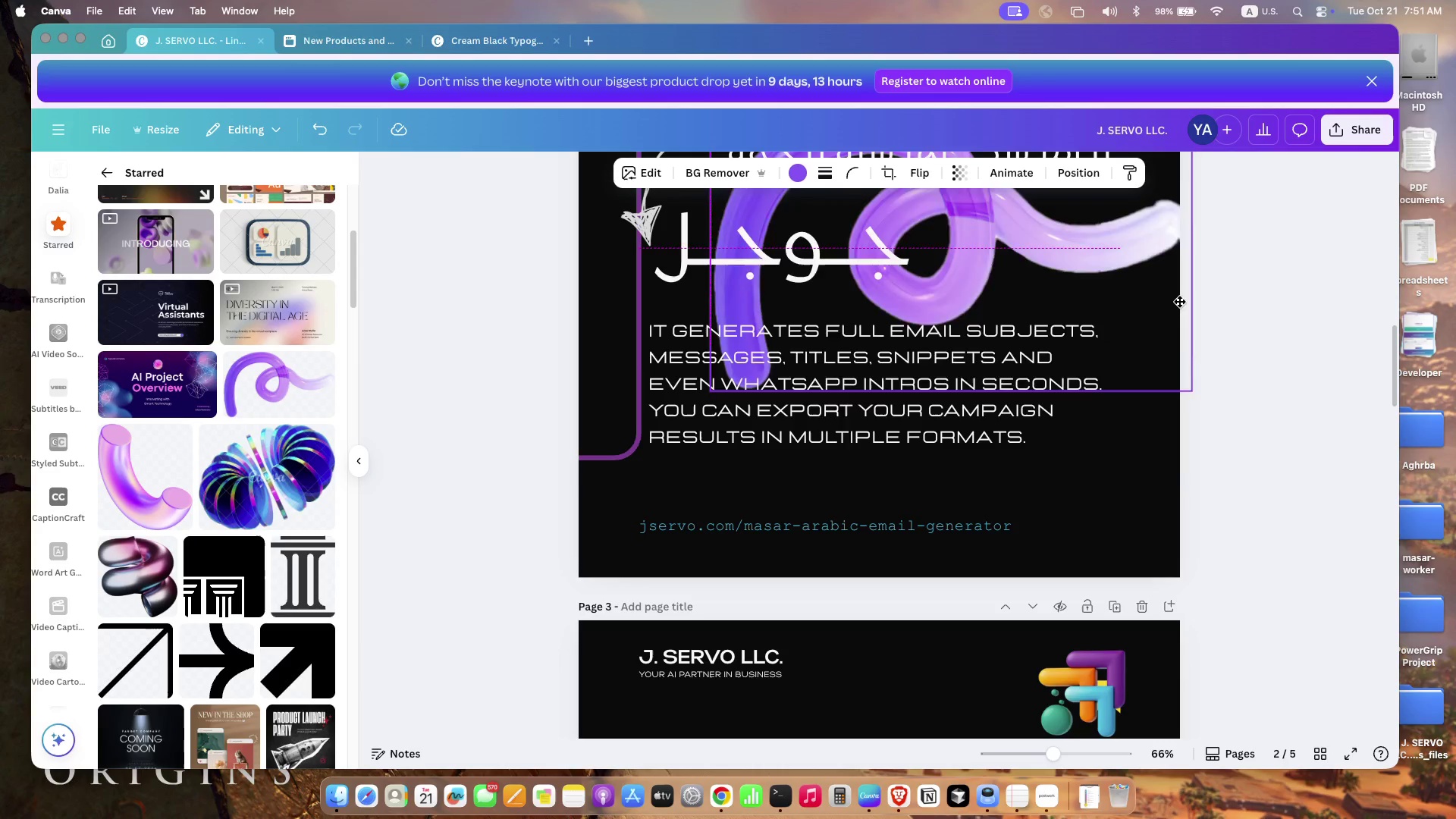 
left_click_drag(start_coordinate=[1090, 237], to_coordinate=[1169, 435])
 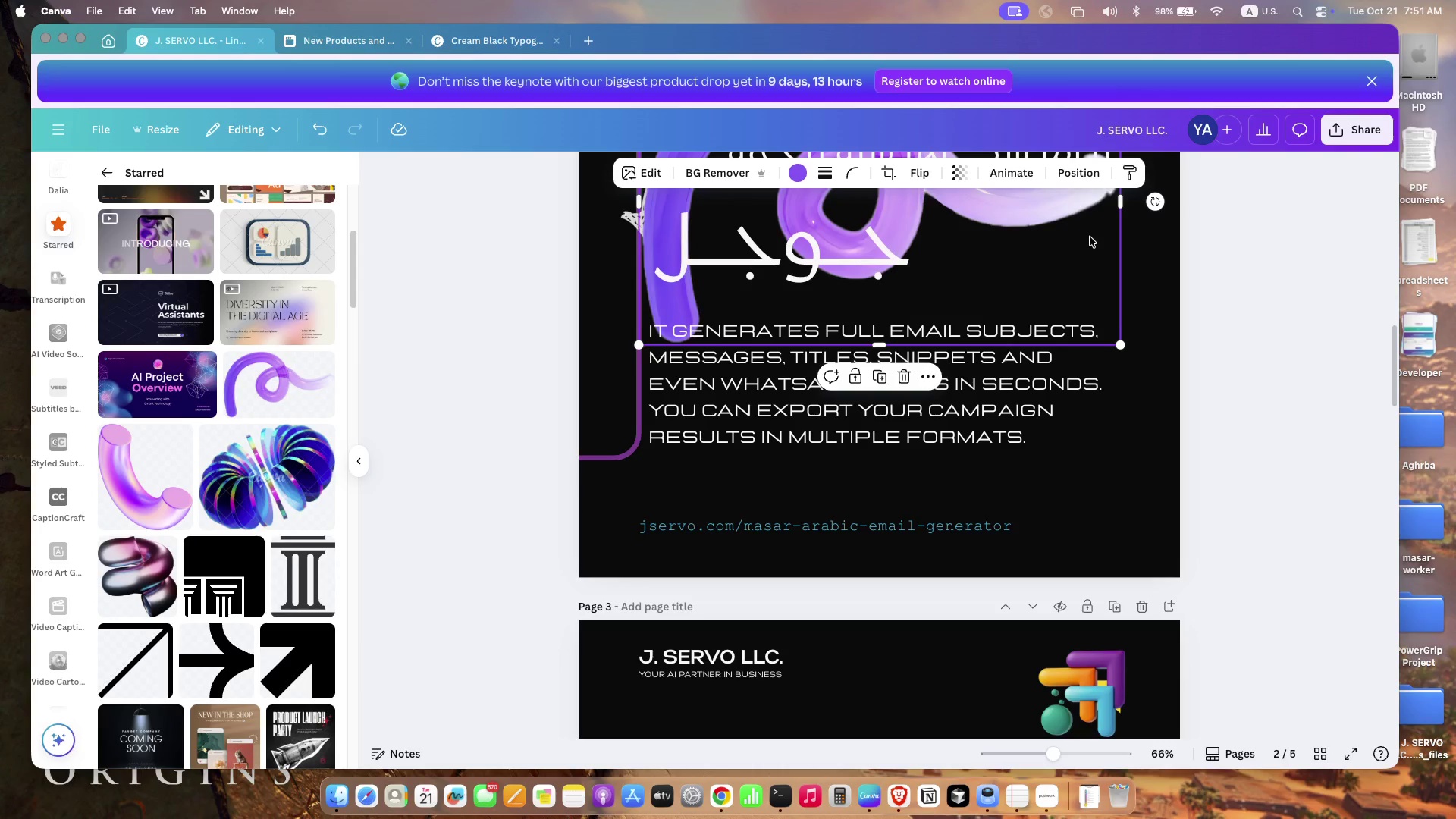 
left_click_drag(start_coordinate=[720, 252], to_coordinate=[1109, 426])
 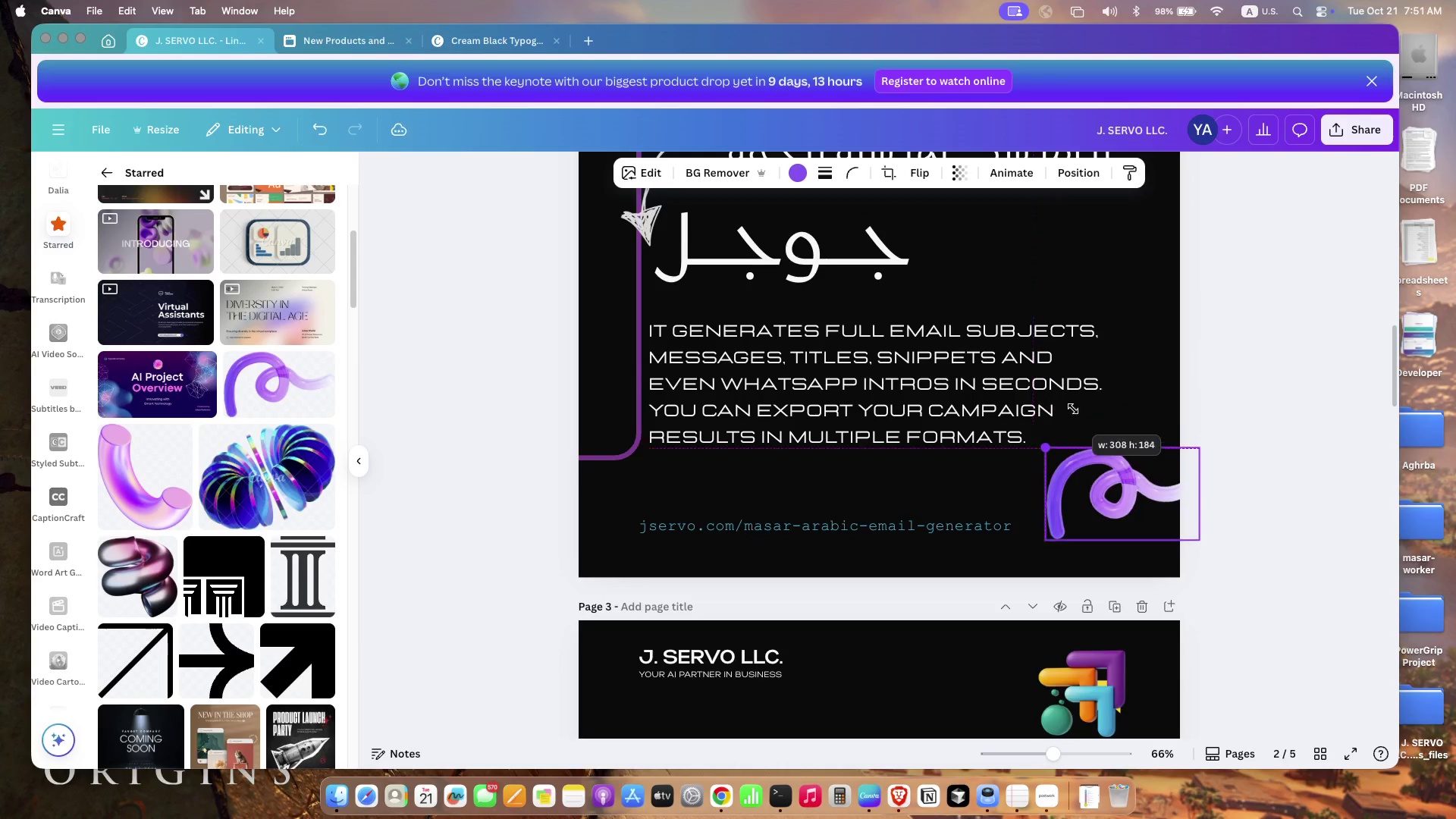 
left_click_drag(start_coordinate=[1131, 502], to_coordinate=[1091, 502])
 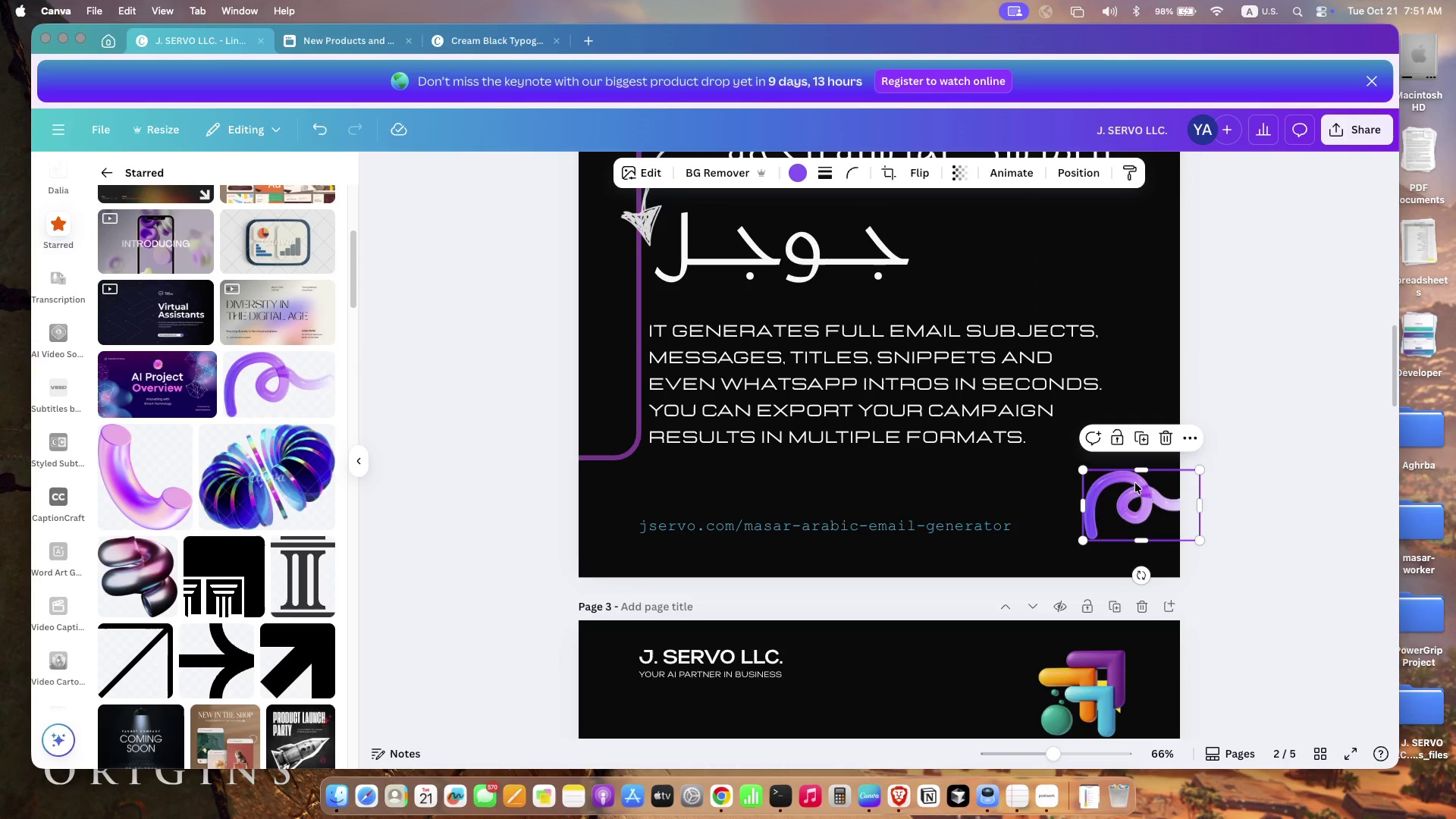 
left_click_drag(start_coordinate=[1106, 577], to_coordinate=[1089, 378])
 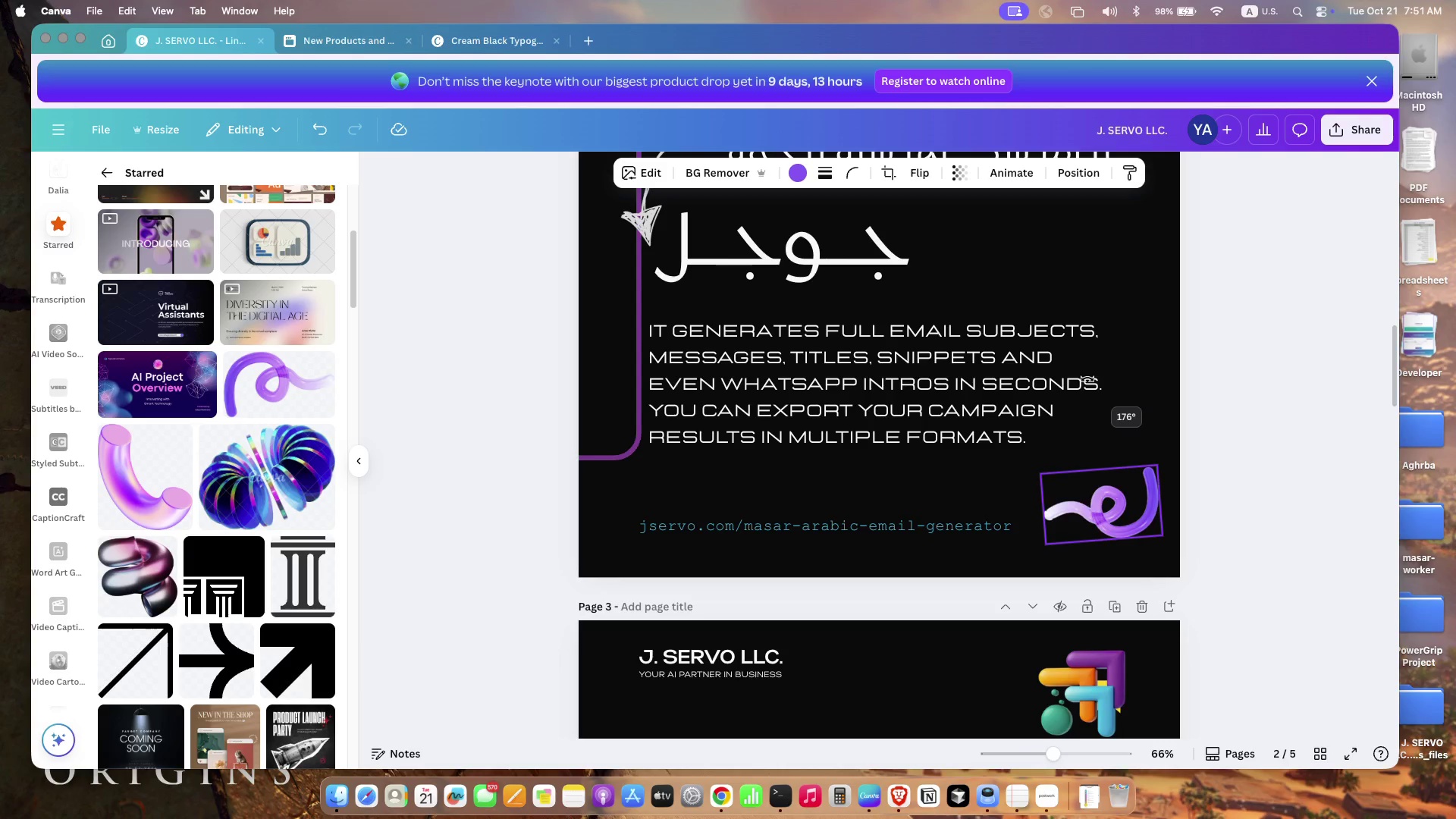 
left_click_drag(start_coordinate=[1165, 538], to_coordinate=[1206, 542])
 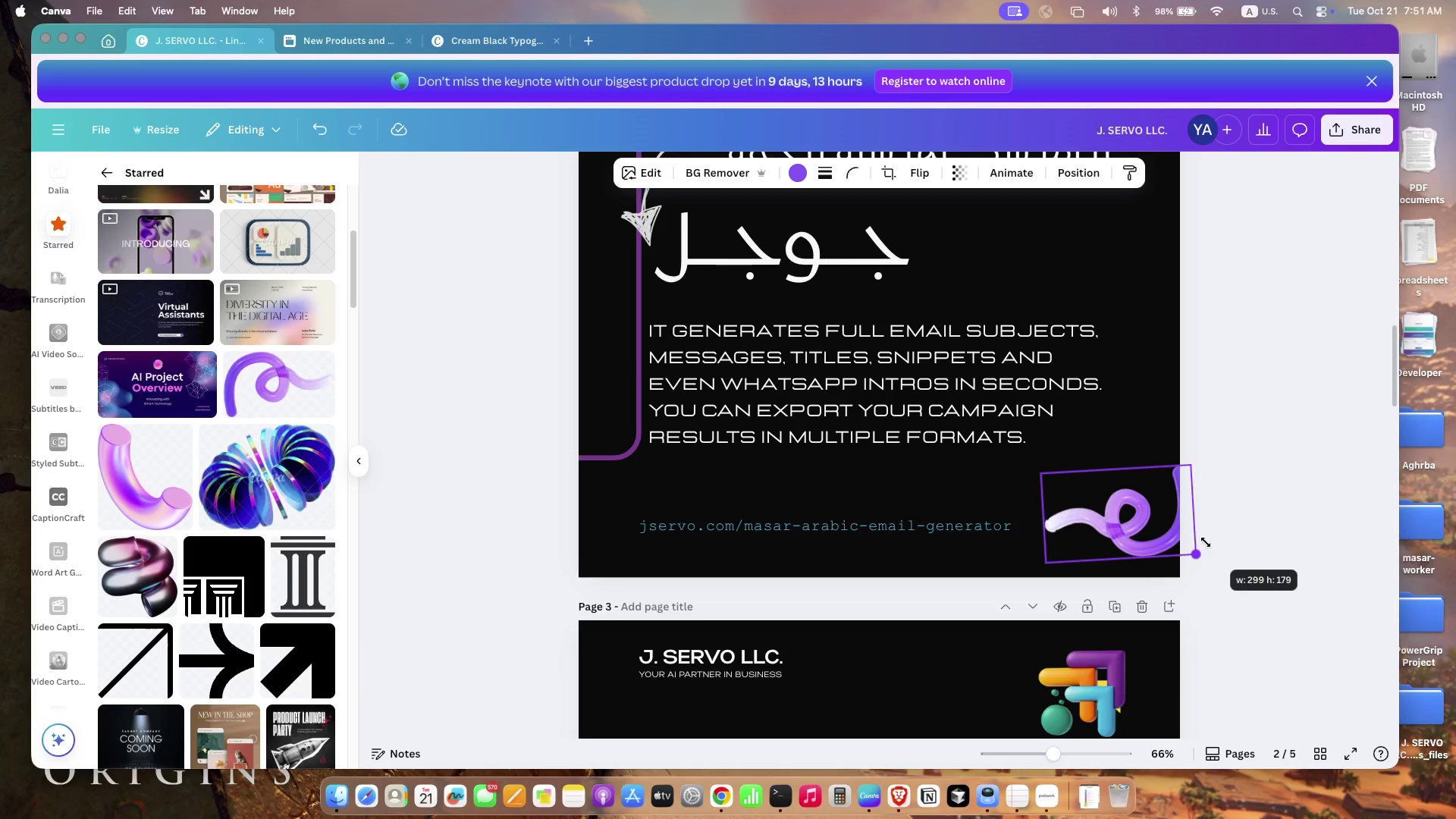 
left_click_drag(start_coordinate=[1197, 554], to_coordinate=[1228, 557])
 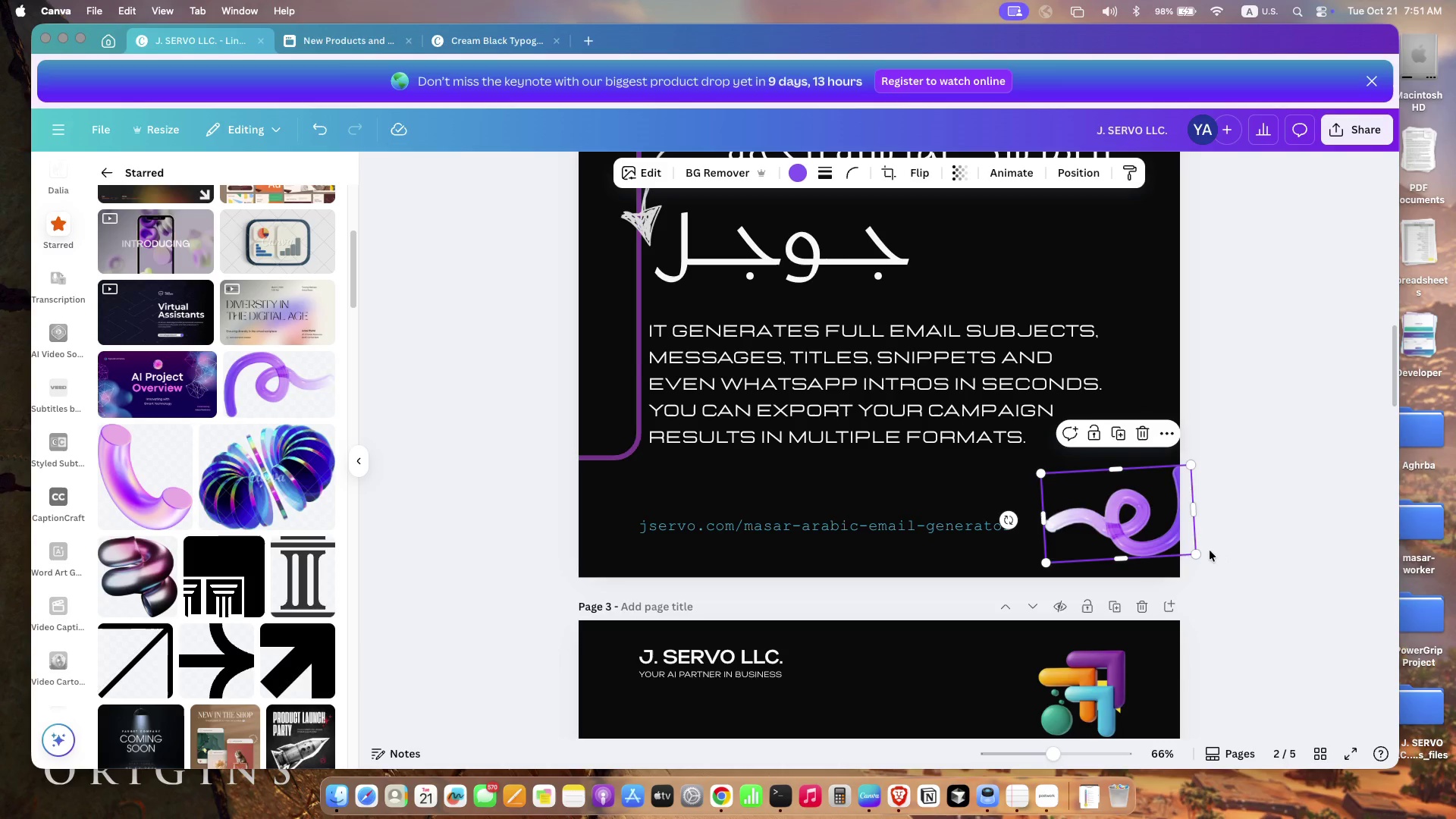 
left_click_drag(start_coordinate=[1110, 548], to_coordinate=[1086, 534])
 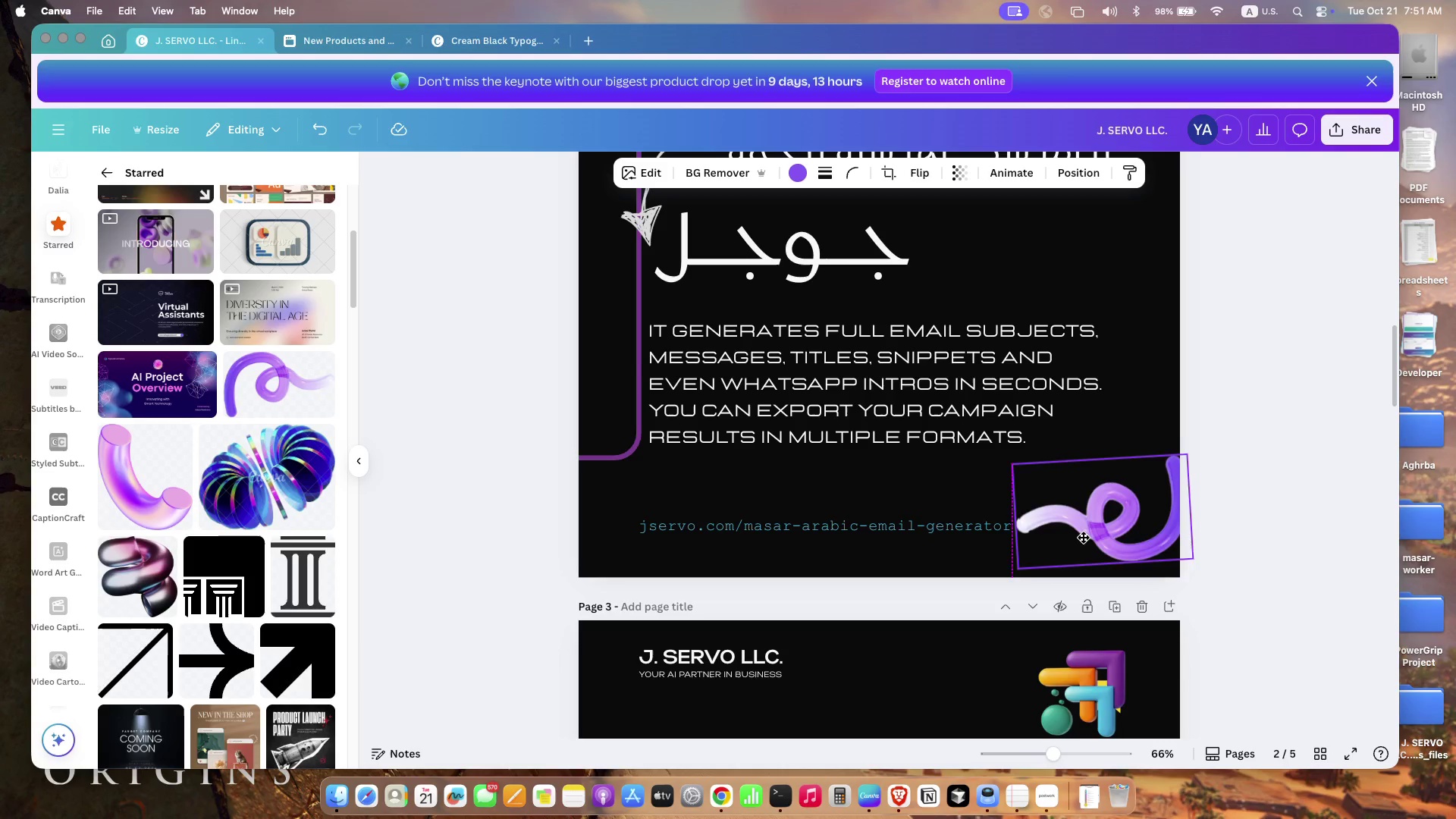 
left_click_drag(start_coordinate=[972, 506], to_coordinate=[972, 491])
 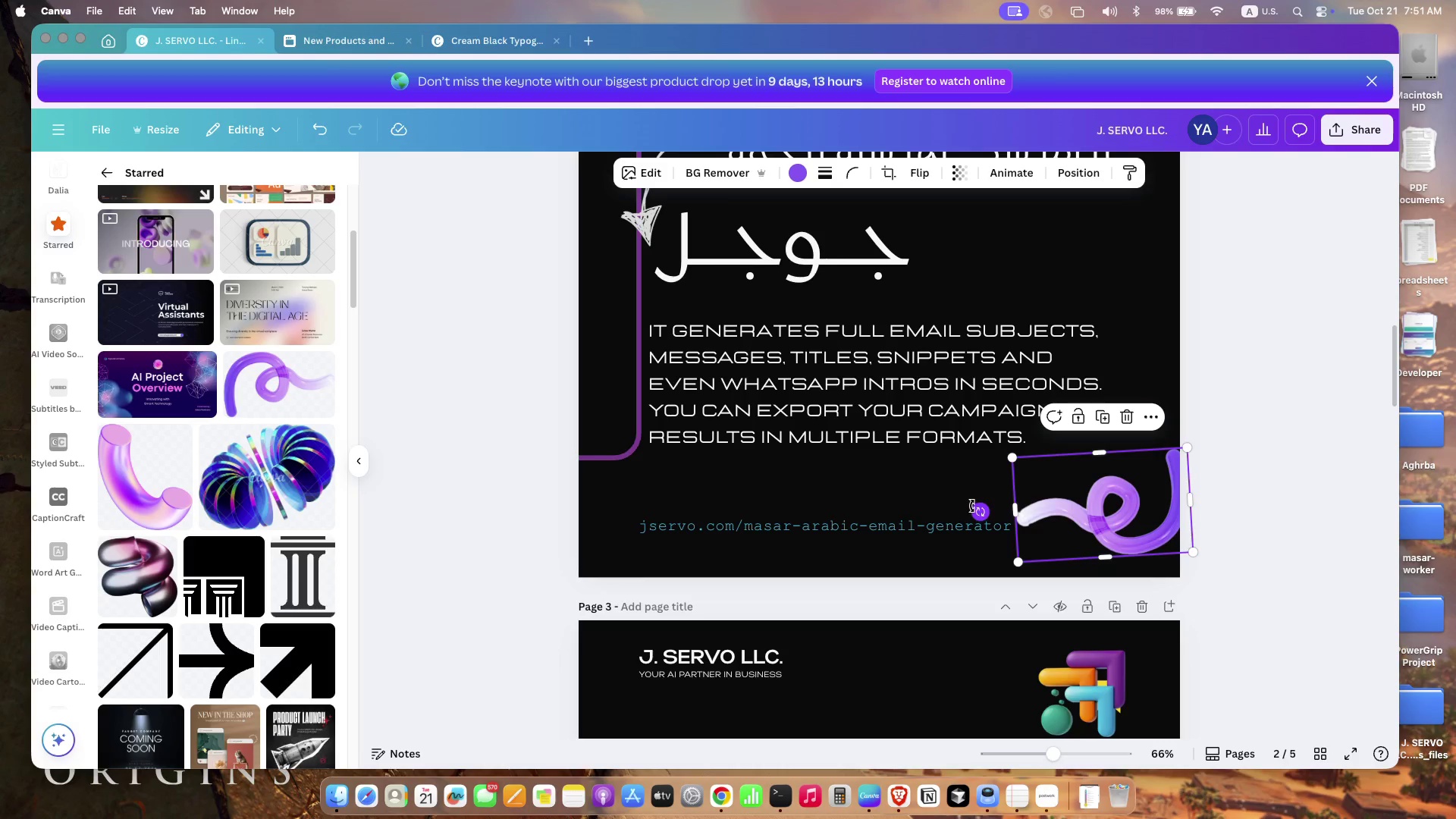 
left_click_drag(start_coordinate=[1138, 502], to_coordinate=[1138, 519])
 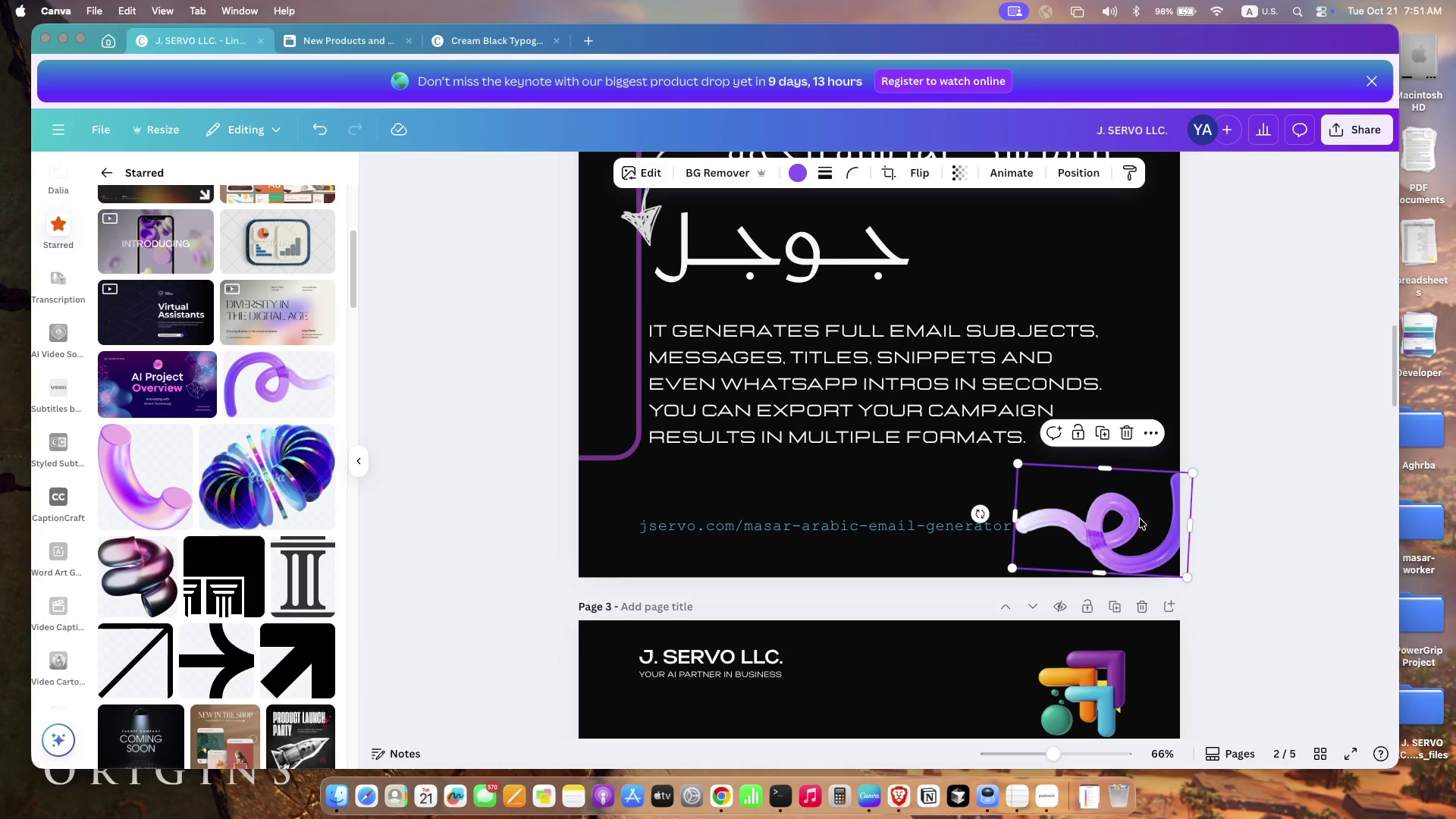 
key(Backspace)
 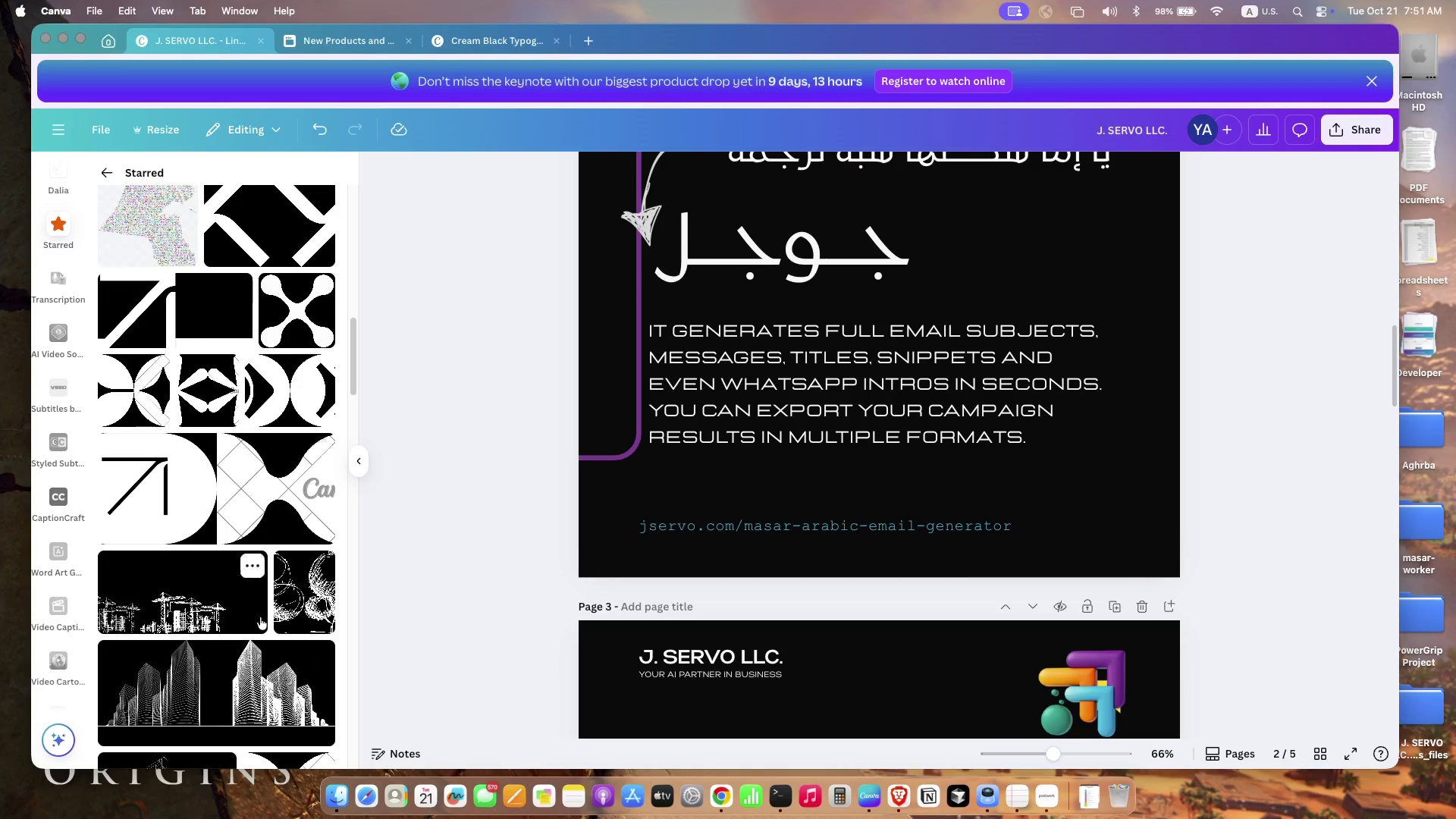 
scroll: coordinate [260, 617], scroll_direction: down, amount: 127.0
 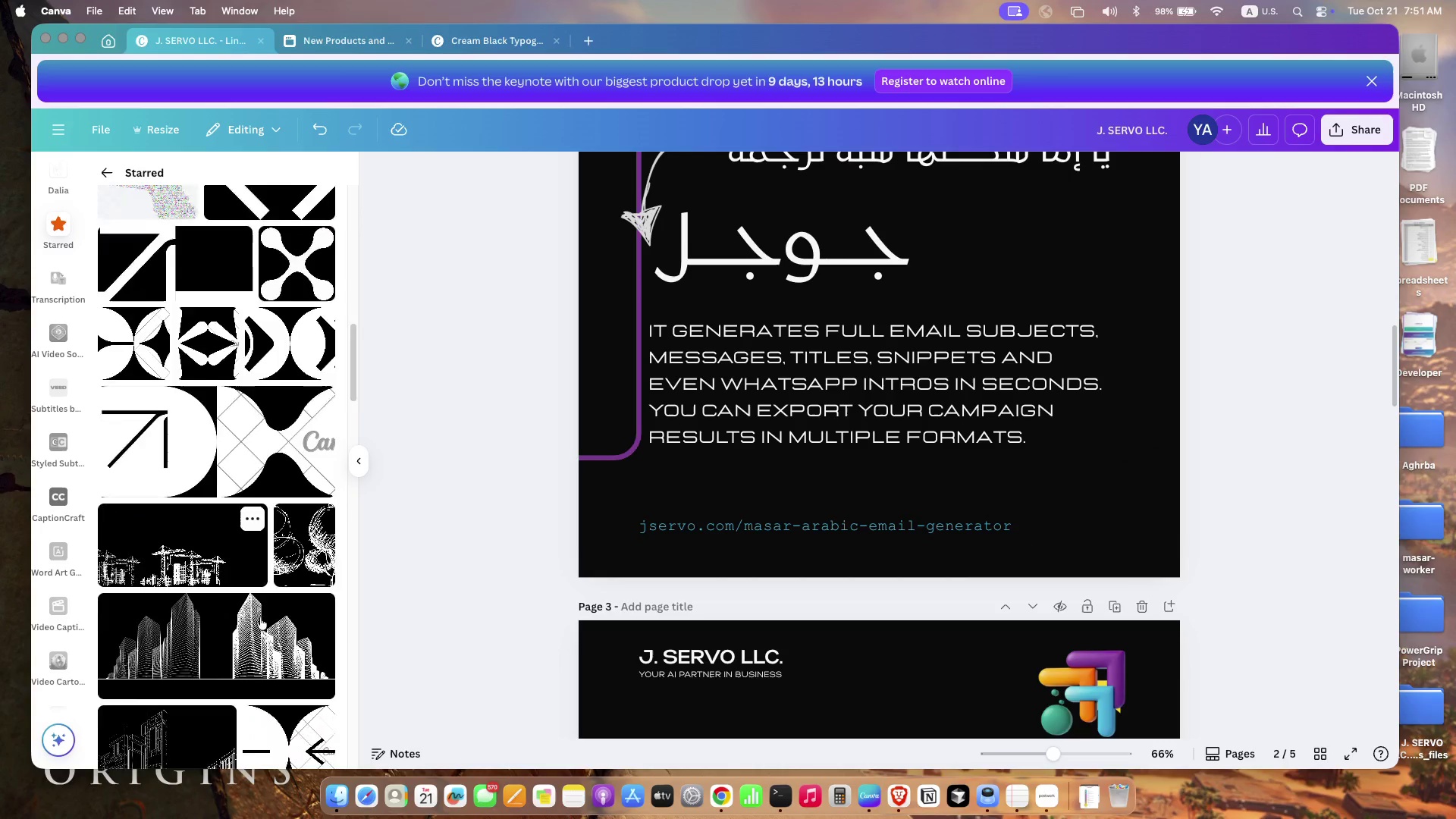 
scroll: coordinate [260, 617], scroll_direction: up, amount: 23.0
 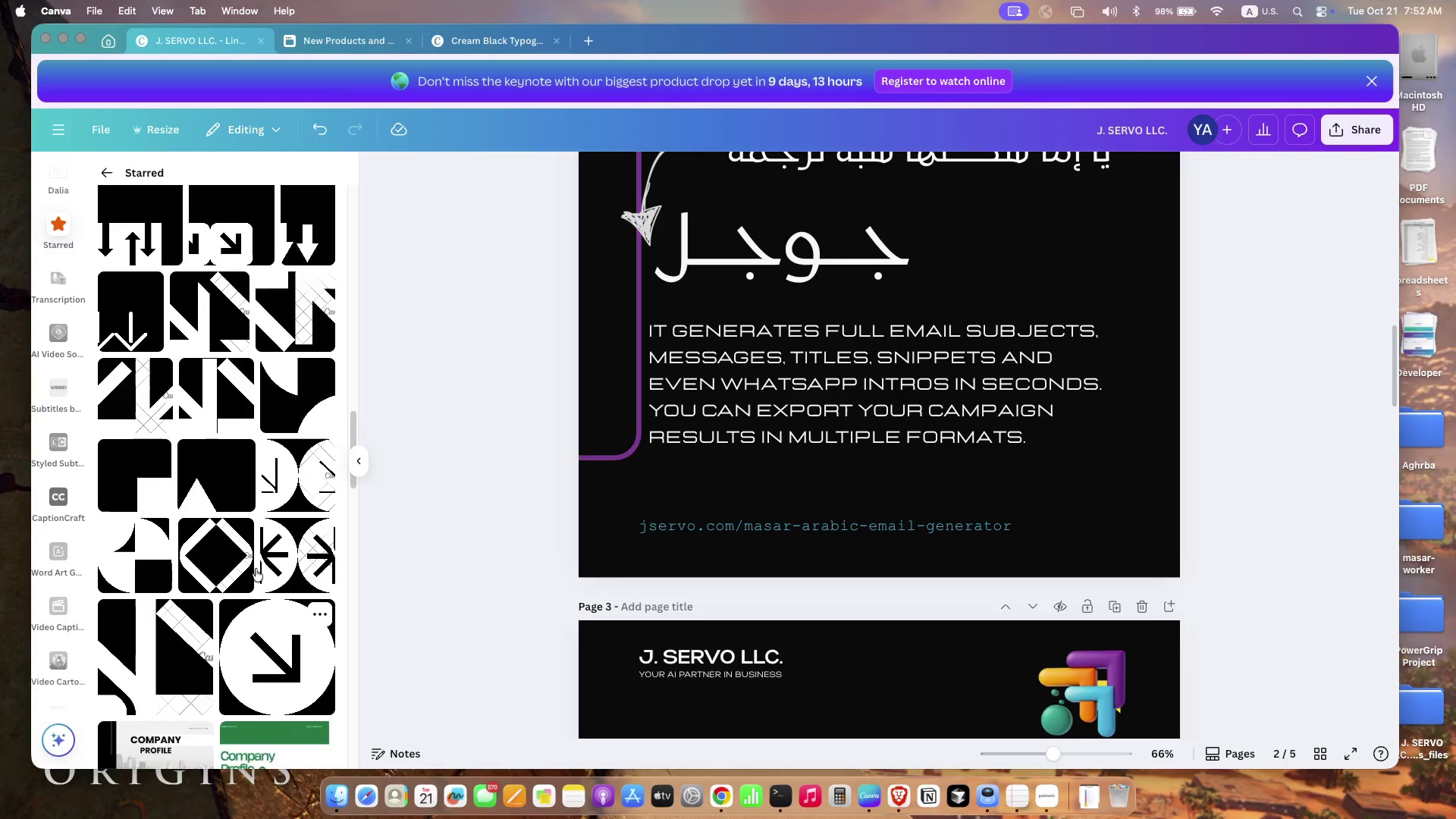 
left_click([239, 369])
 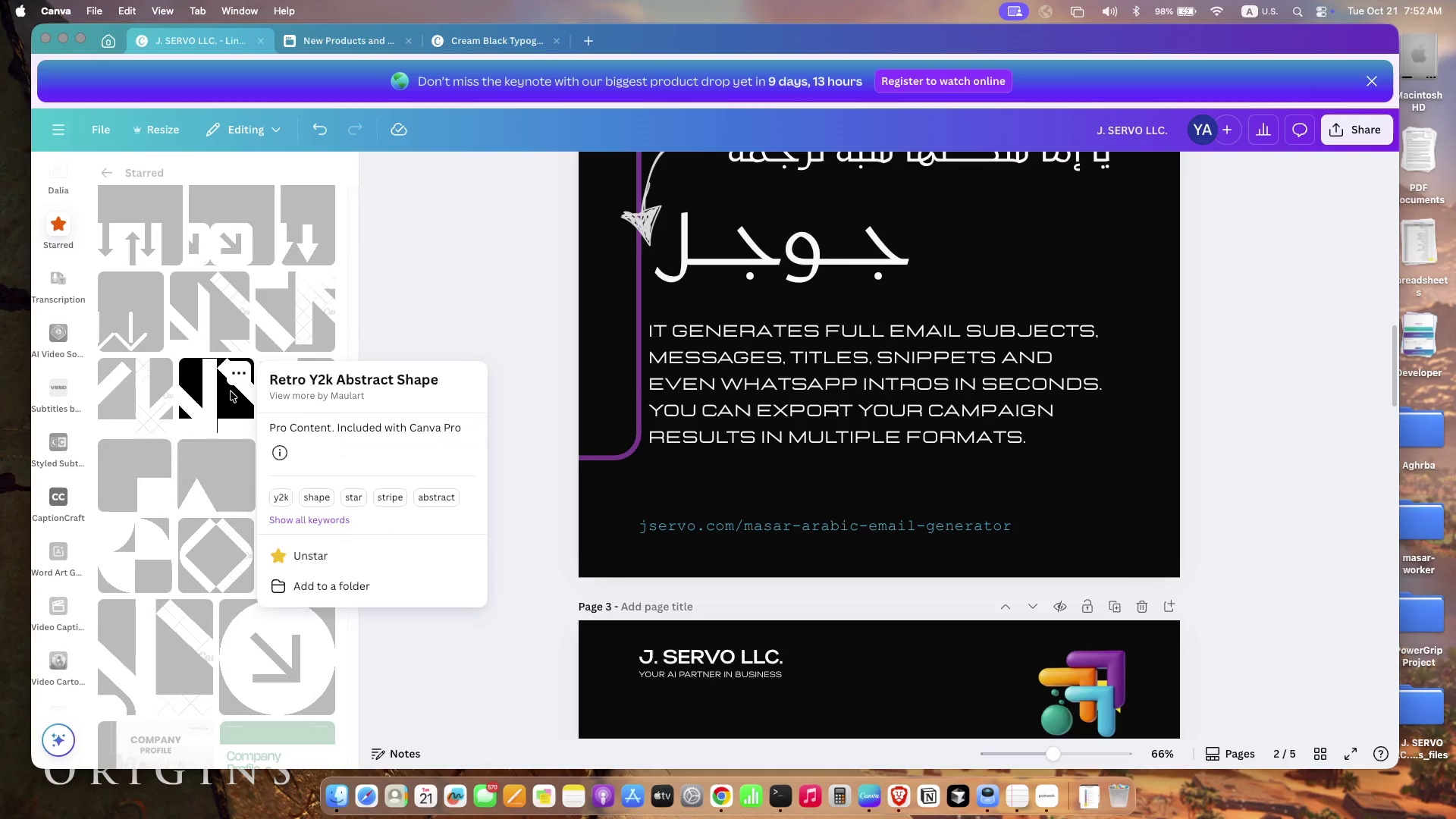 
left_click([231, 391])
 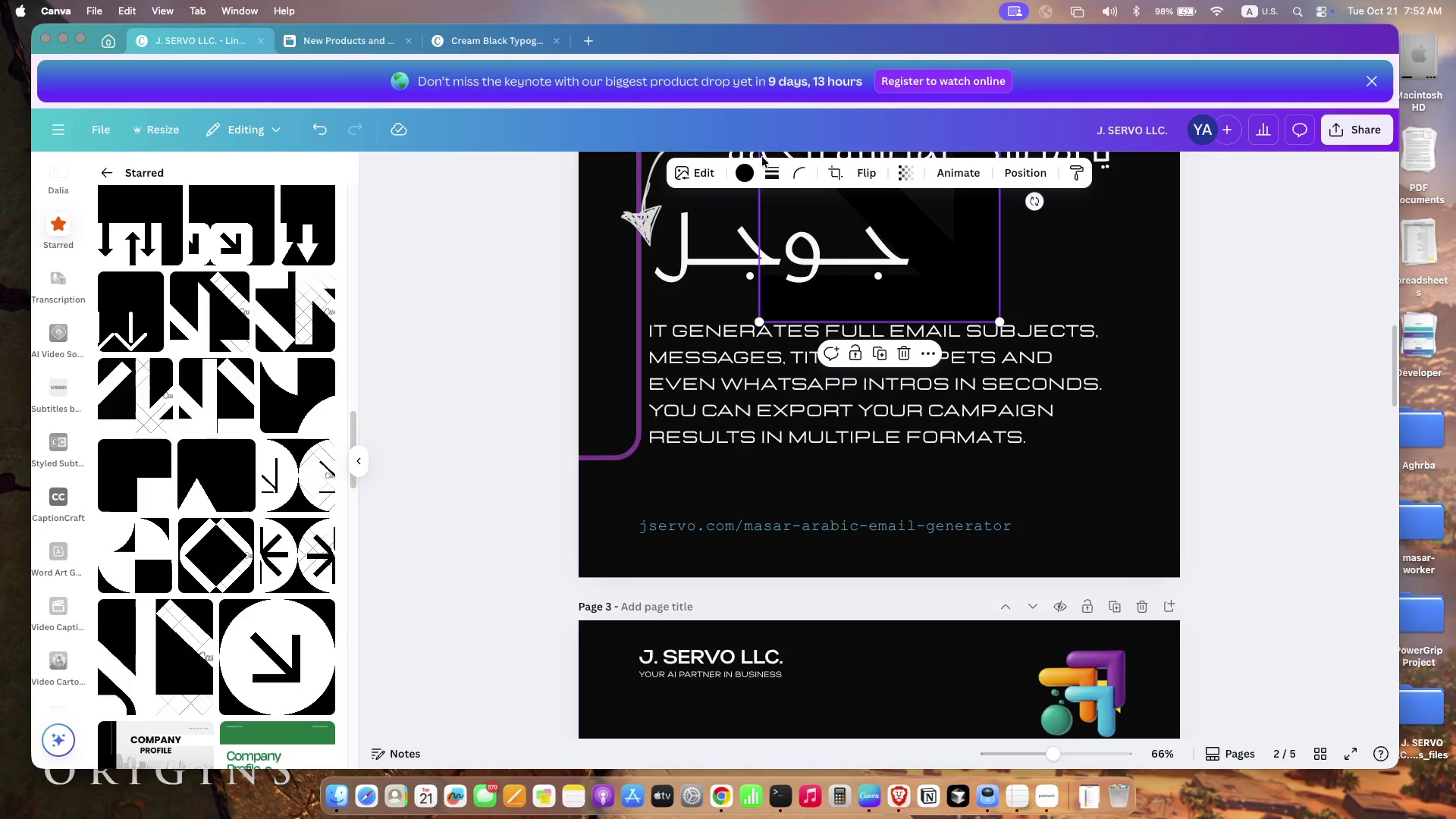 
left_click([745, 167])
 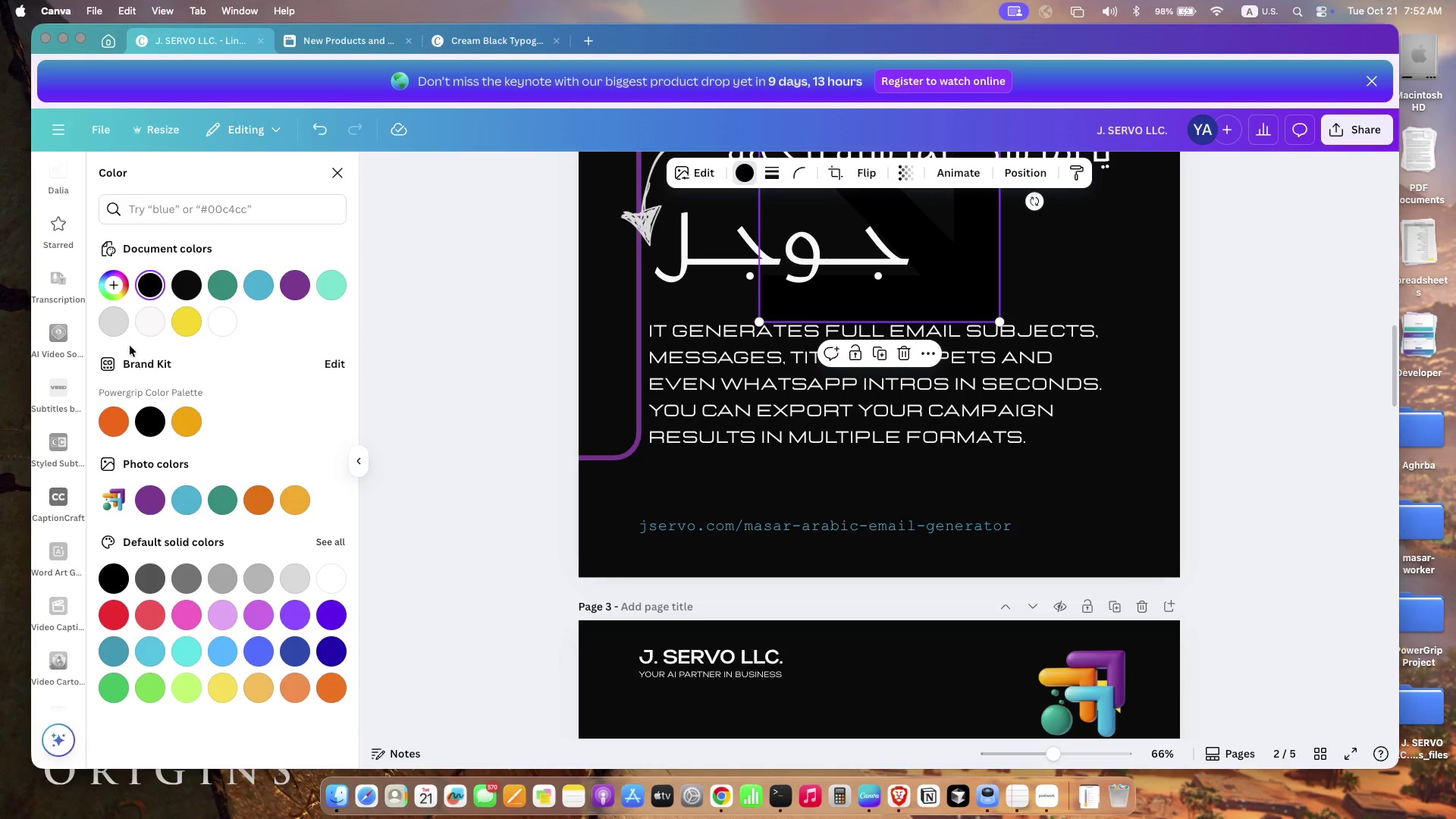 
left_click_drag(start_coordinate=[923, 256], to_coordinate=[1102, 511])
 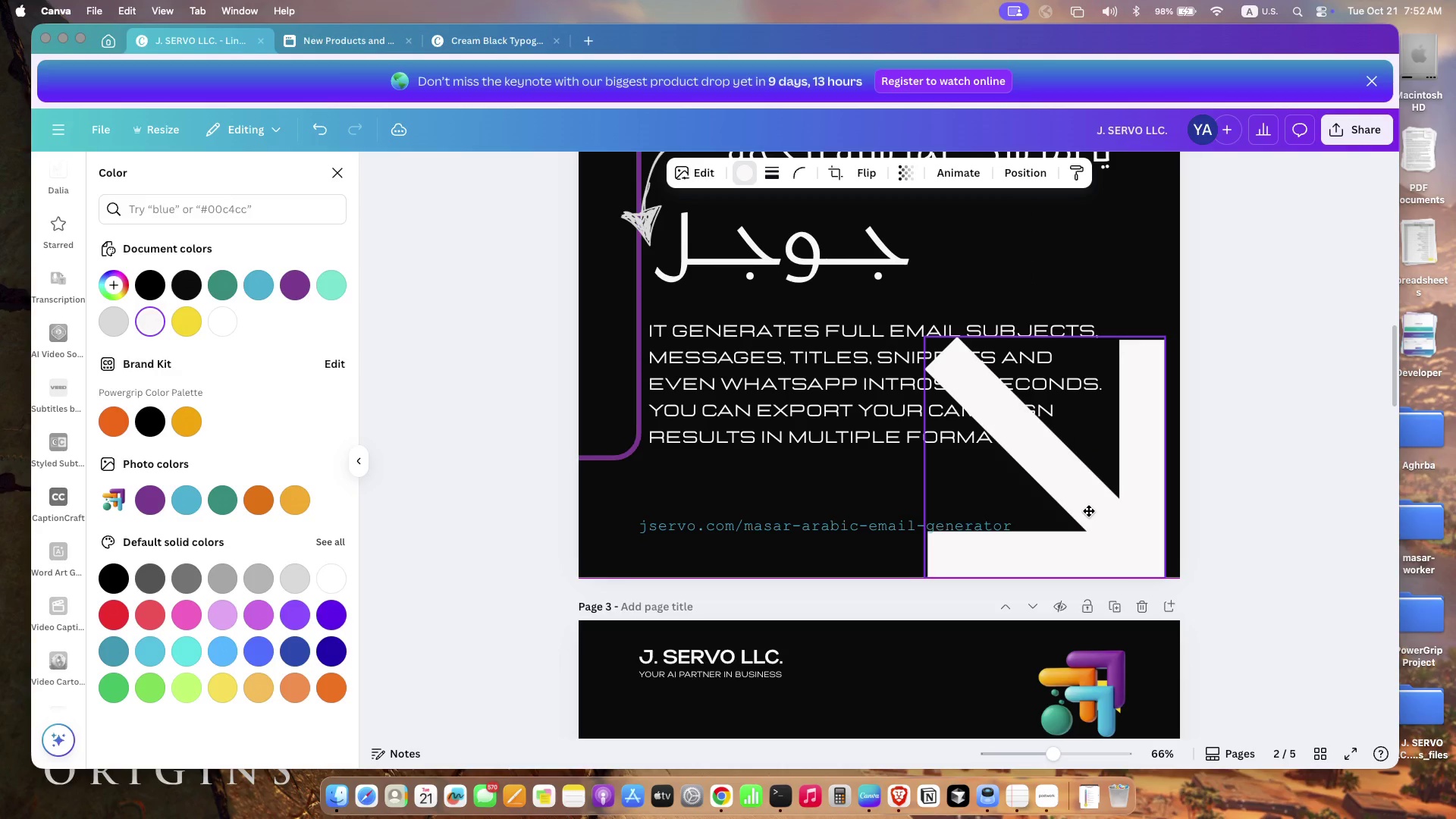 
left_click_drag(start_coordinate=[939, 337], to_coordinate=[1108, 482])
 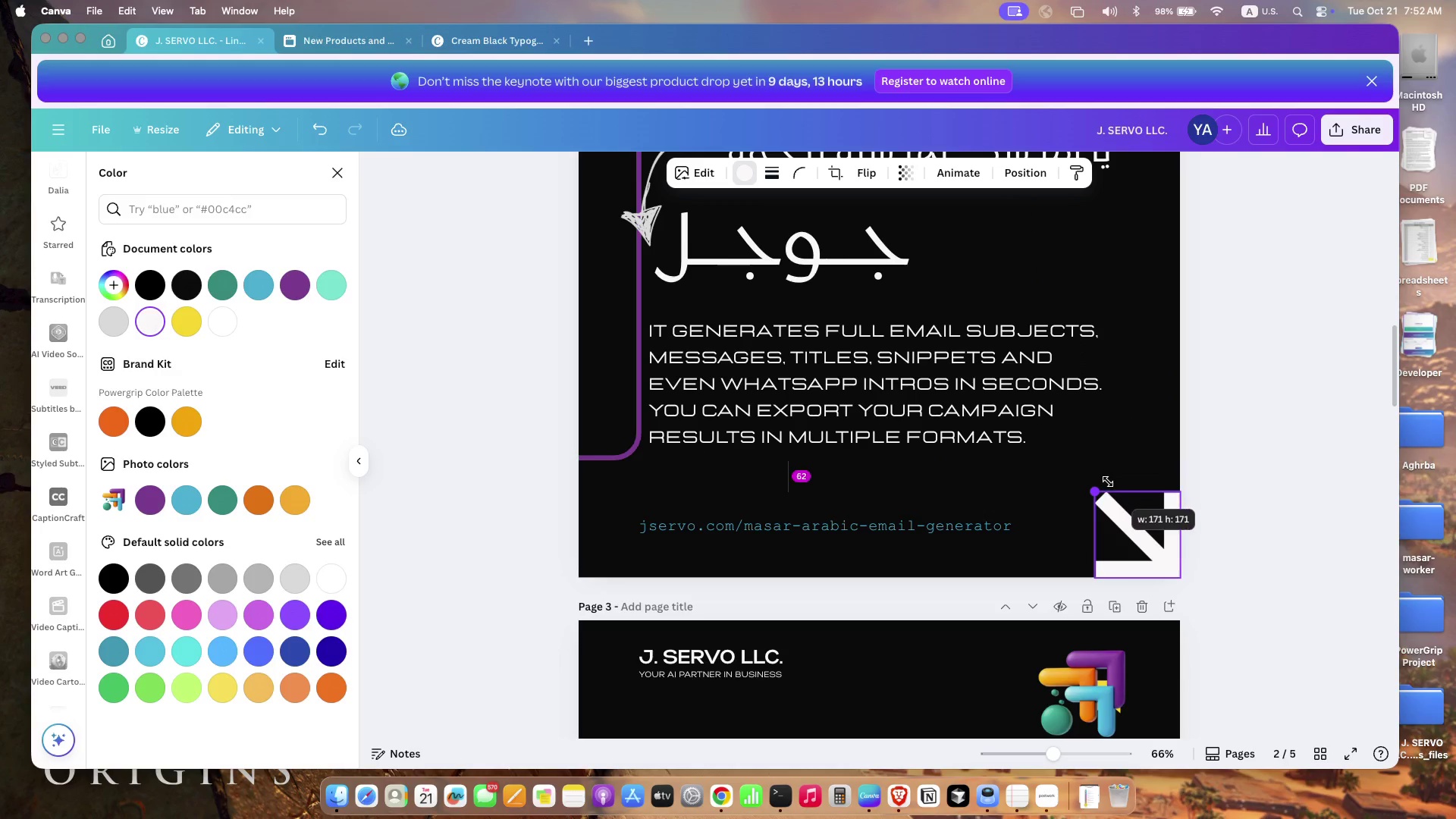 
scroll: coordinate [1056, 481], scroll_direction: down, amount: 16.0
 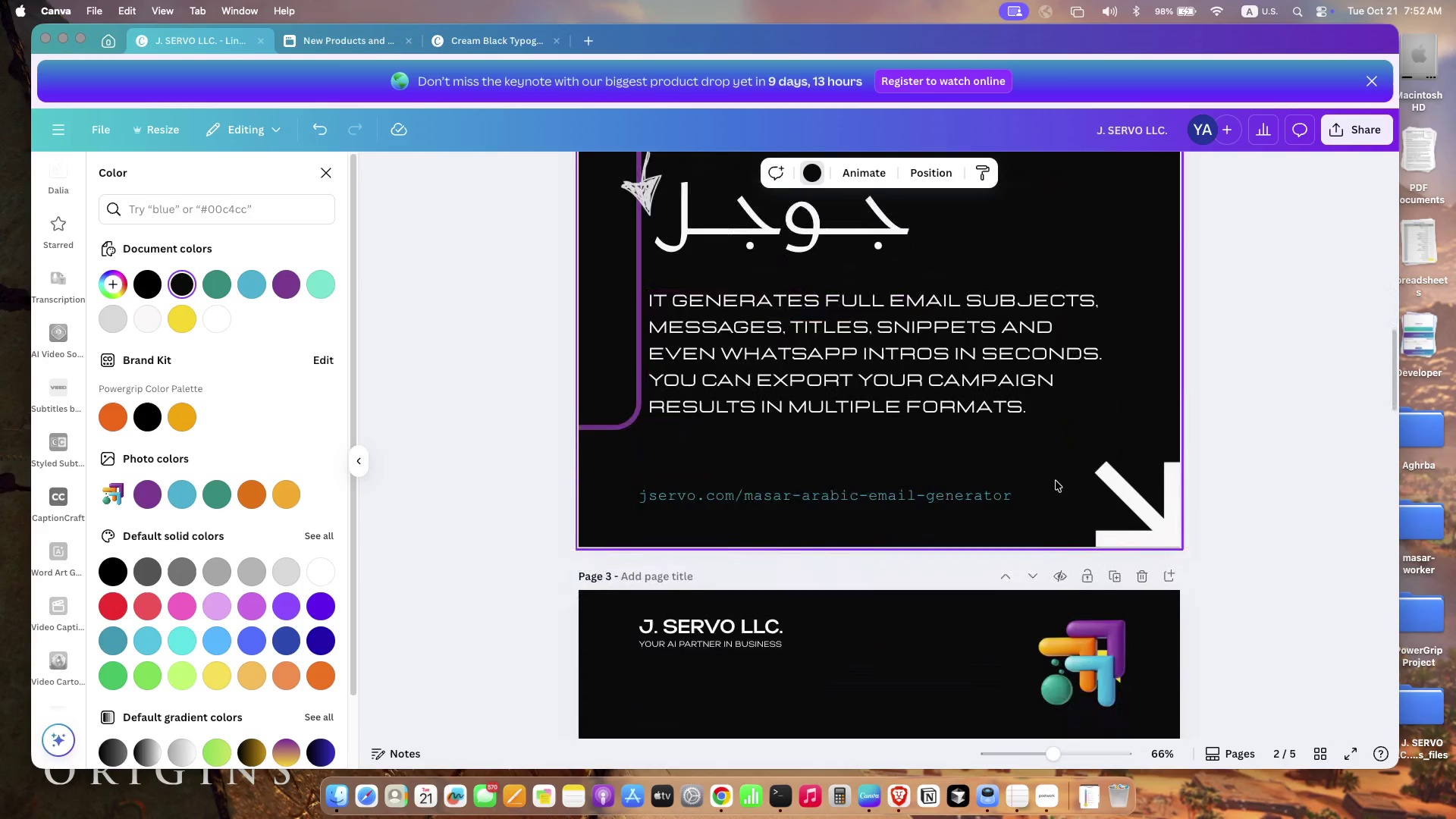 
left_click_drag(start_coordinate=[971, 463], to_coordinate=[1049, 504])
 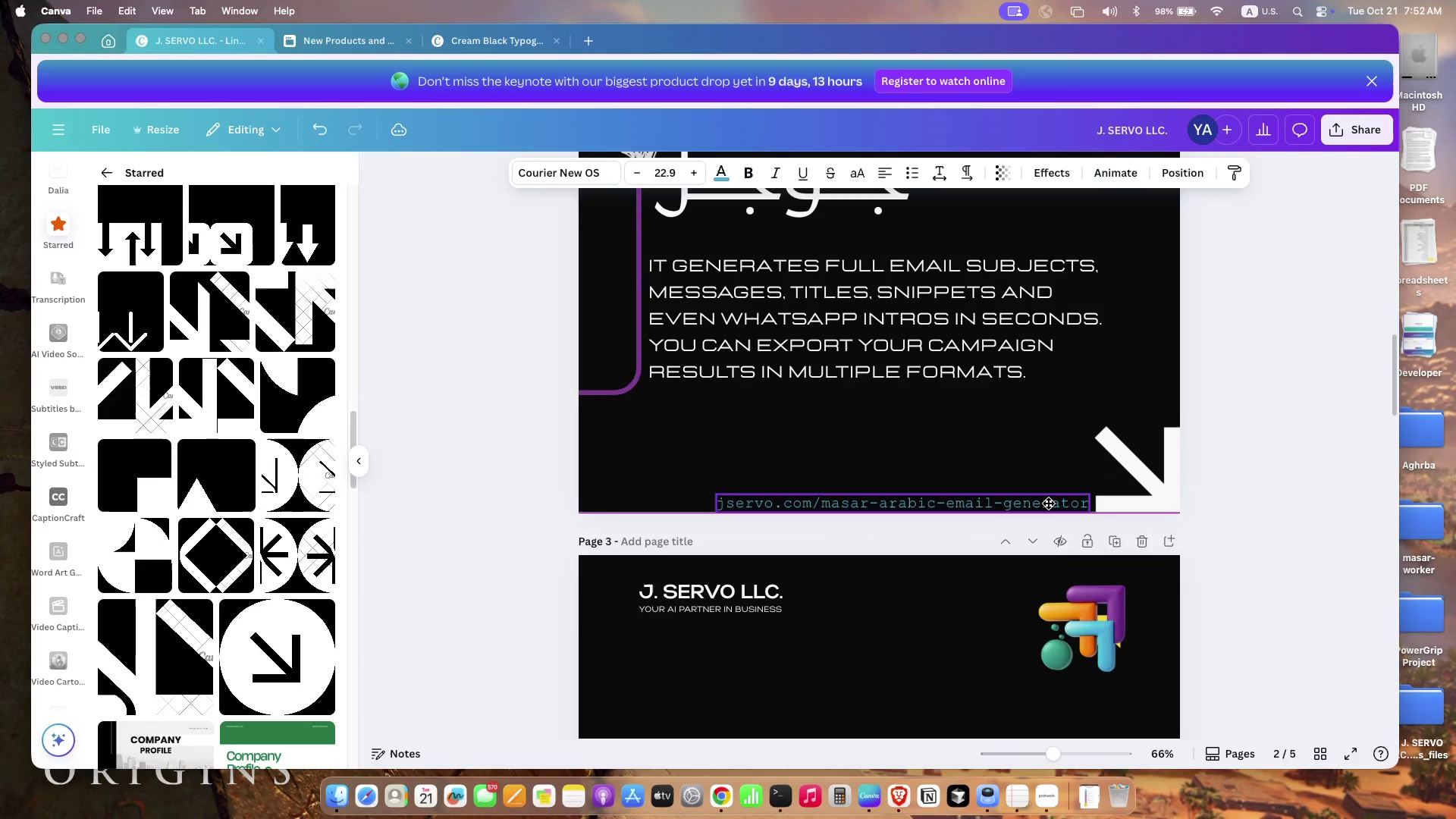 
left_click_drag(start_coordinate=[715, 496], to_coordinate=[641, 489])
 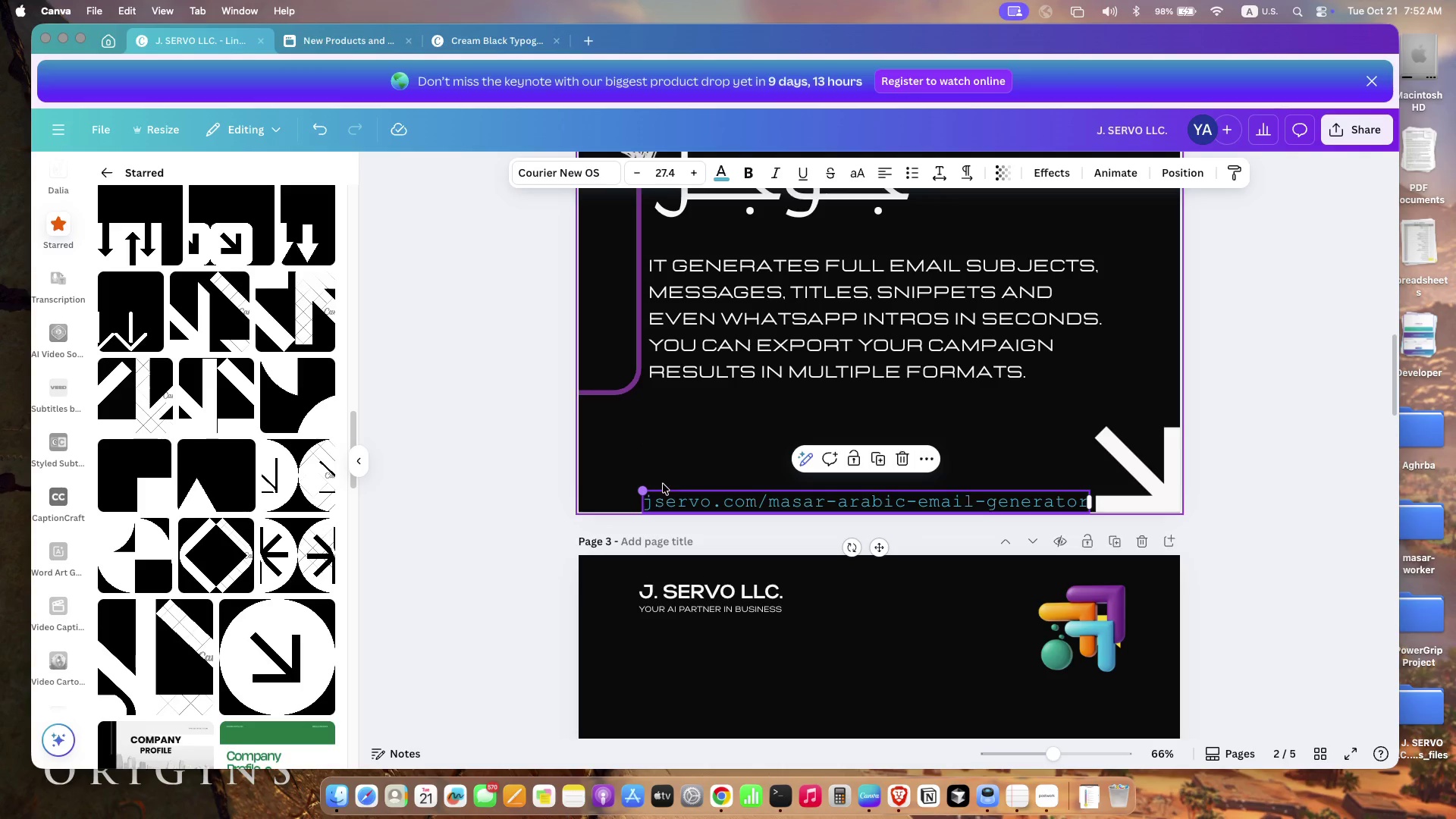 
left_click([731, 447])
 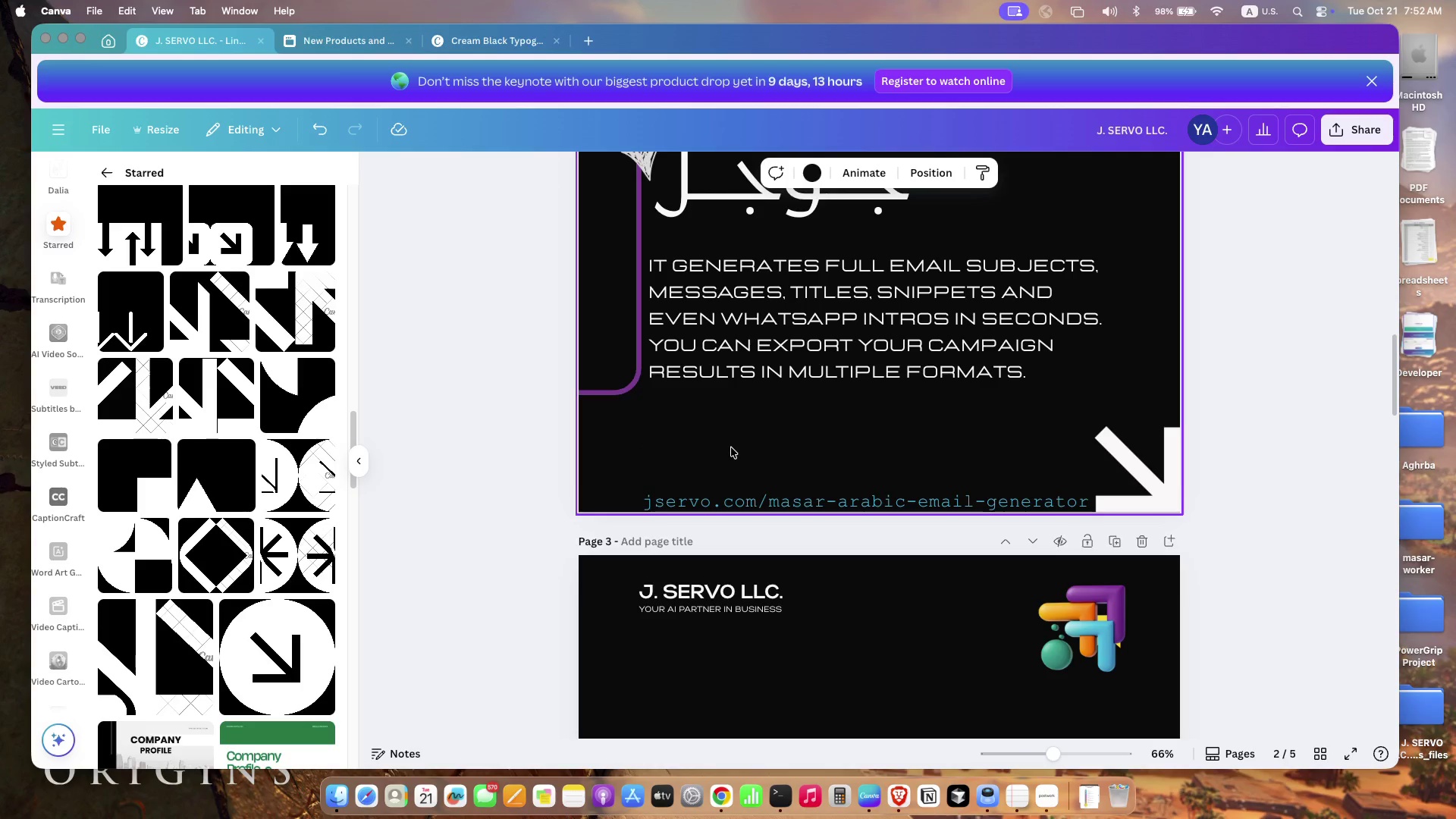 
scroll: coordinate [1275, 519], scroll_direction: down, amount: 23.0
 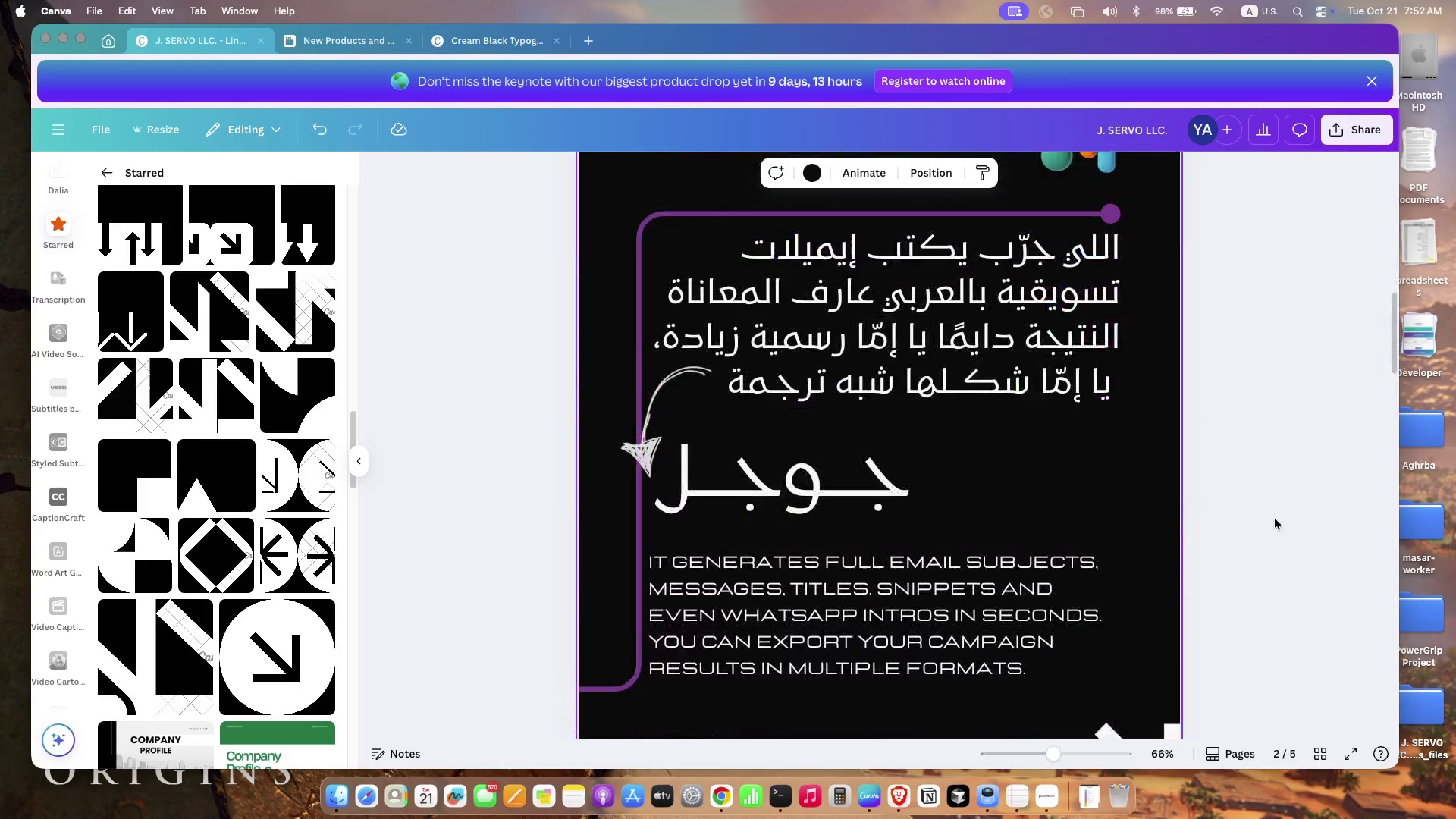 
left_click_drag(start_coordinate=[1141, 473], to_coordinate=[1034, 617])
 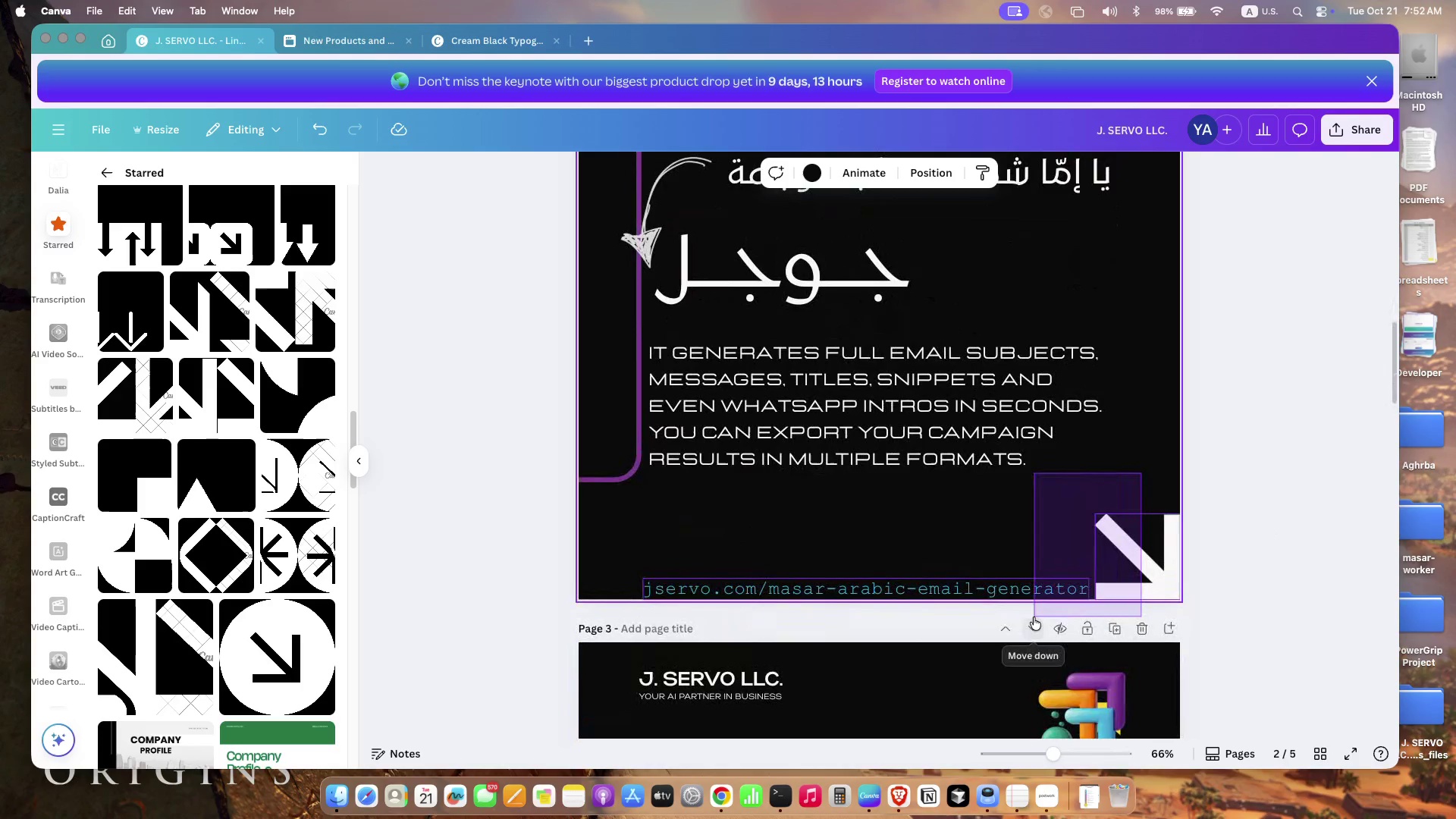 
key(Meta+C)
 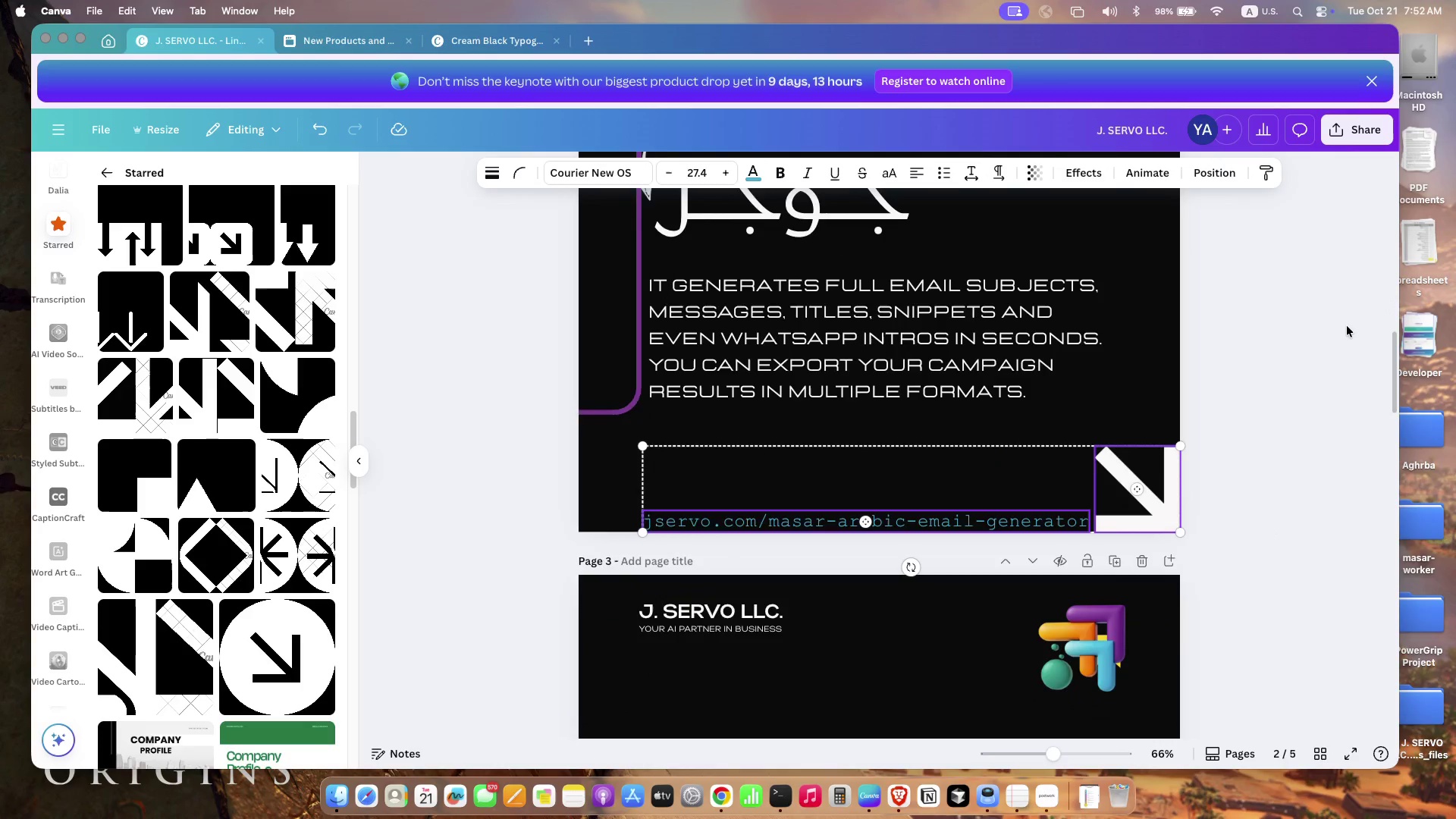 
scroll: coordinate [1347, 326], scroll_direction: up, amount: 78.0
 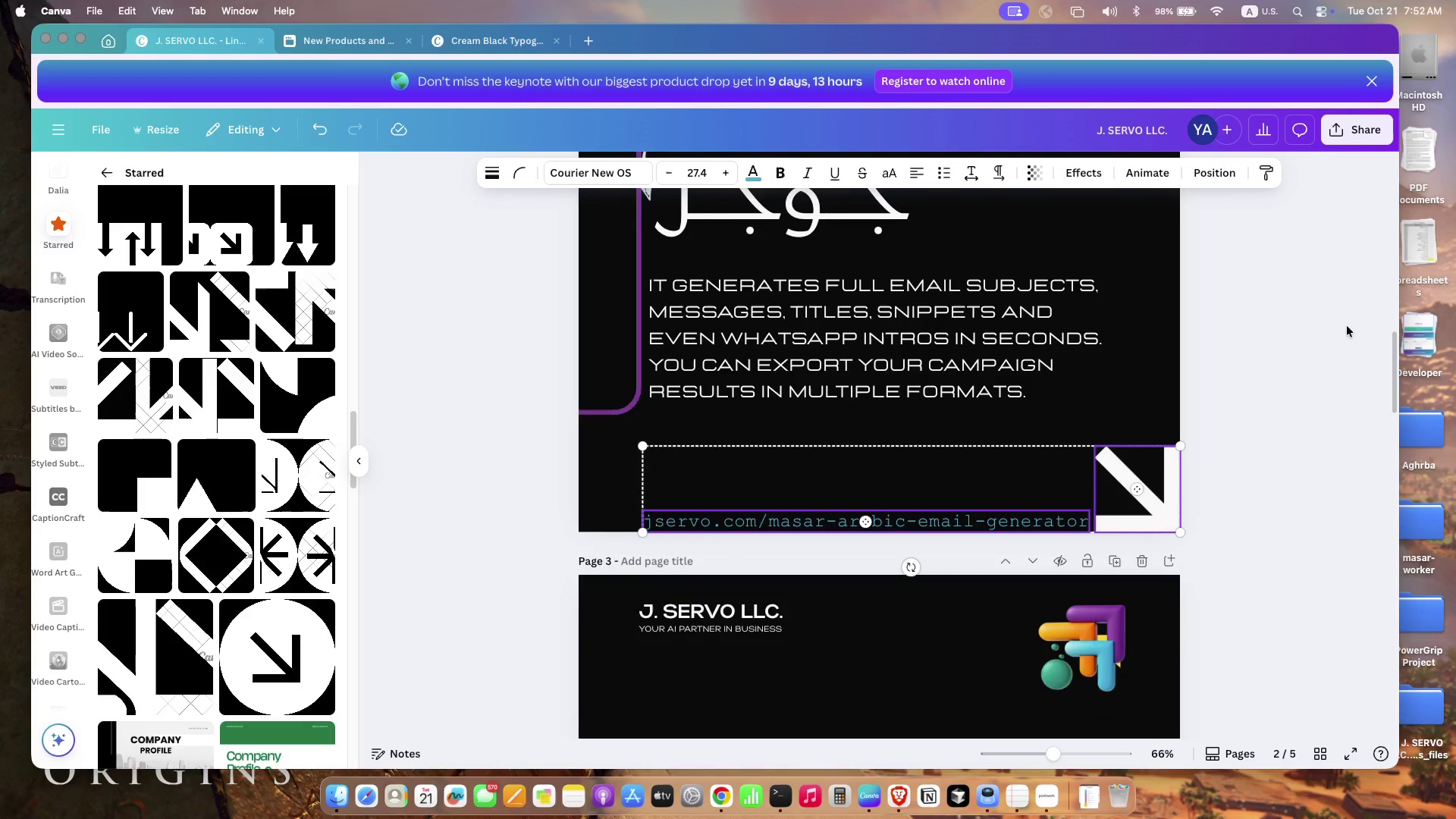 
left_click_drag(start_coordinate=[676, 369], to_coordinate=[1147, 499])
 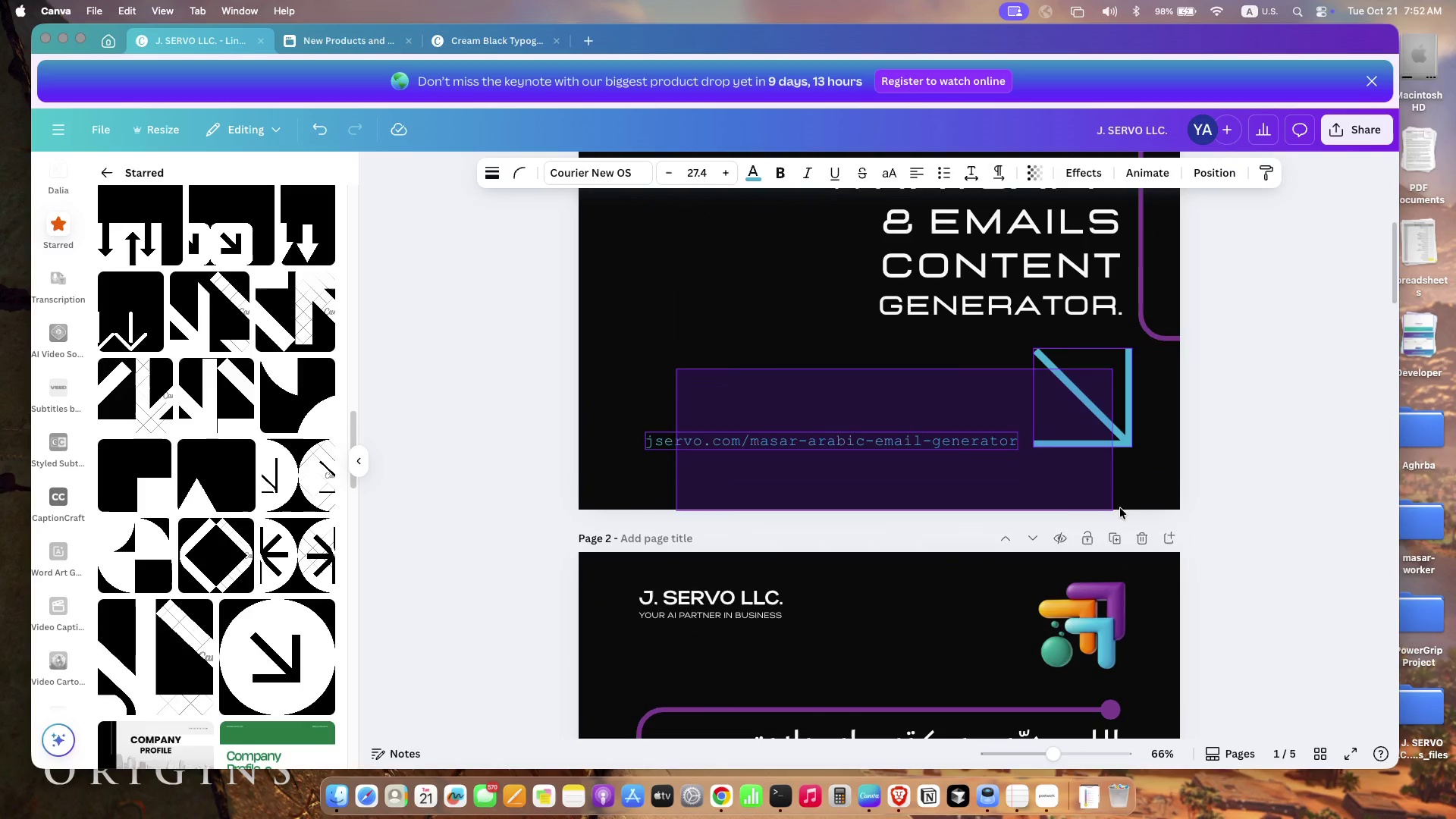 
key(Backspace)
 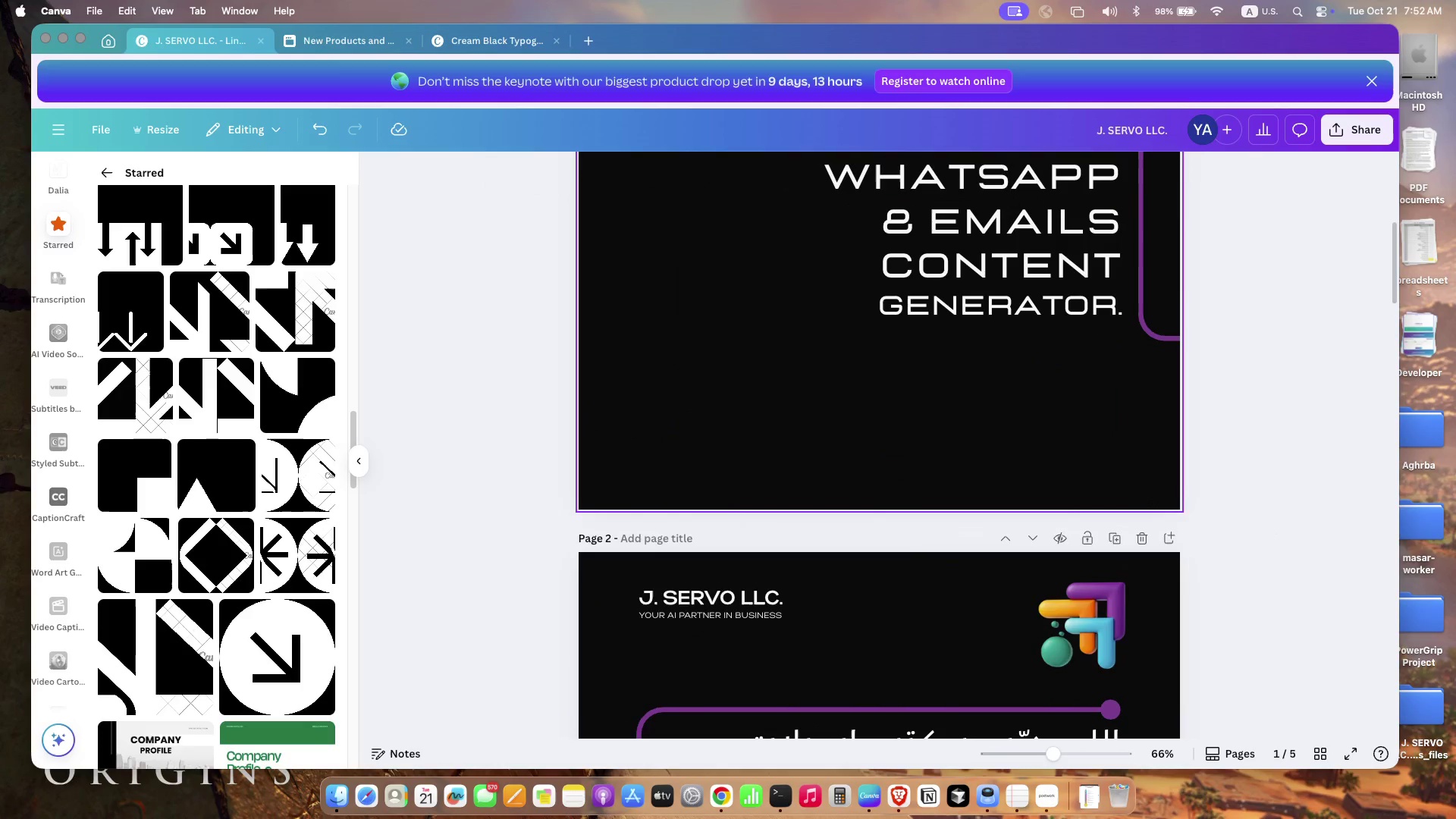 
key(Meta+V)
 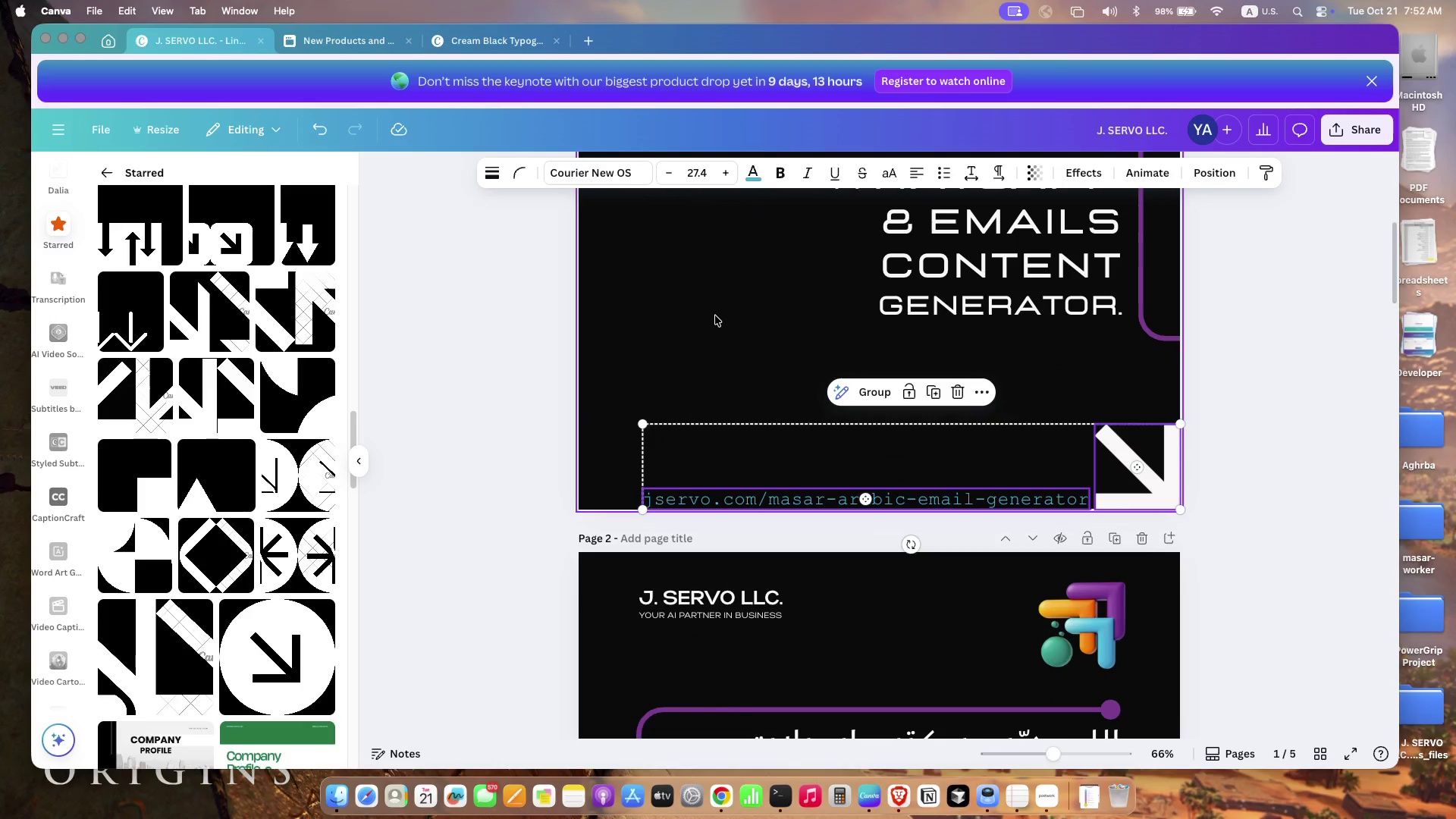 
left_click([715, 315])
 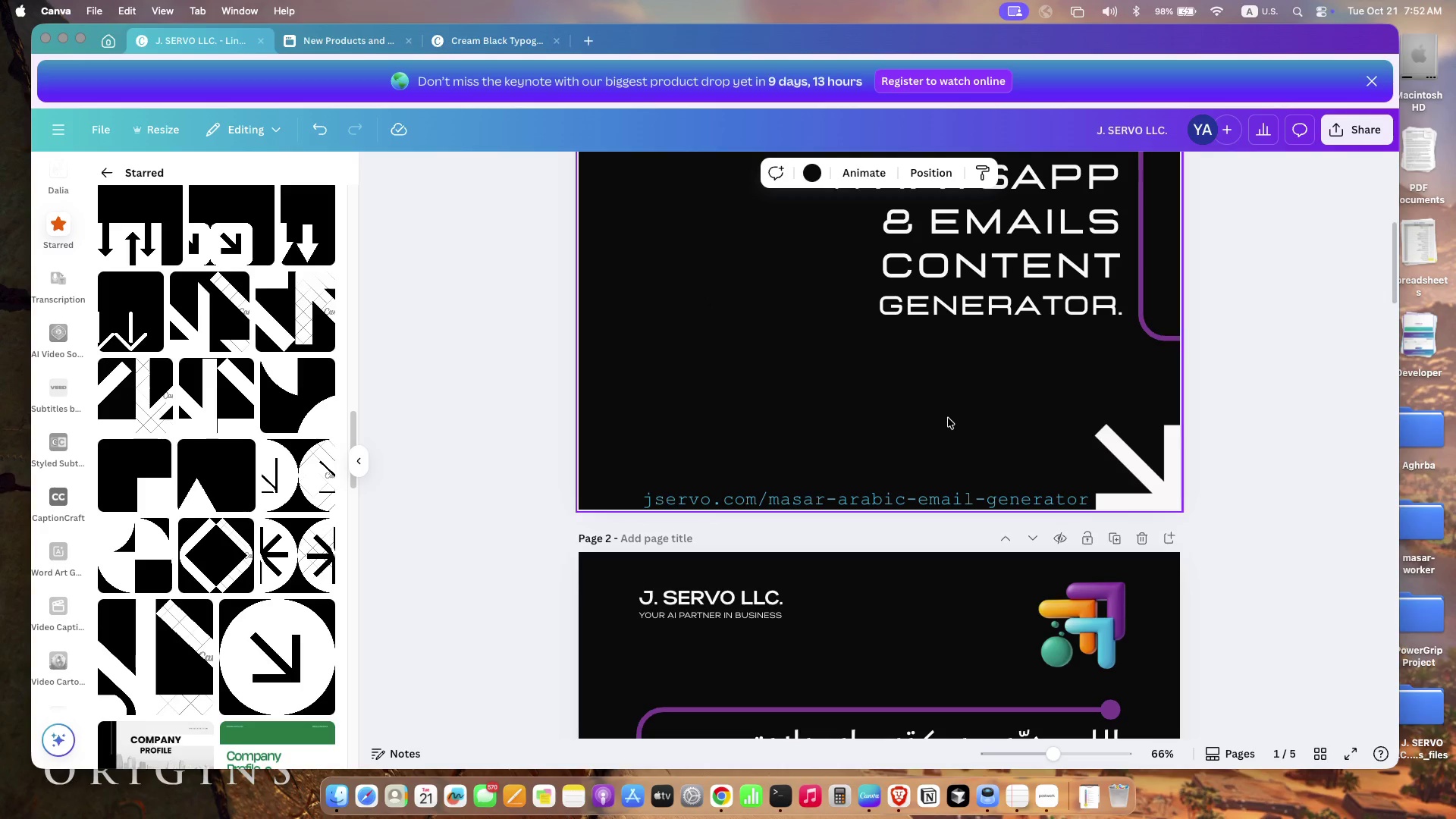 
left_click([1148, 457])
 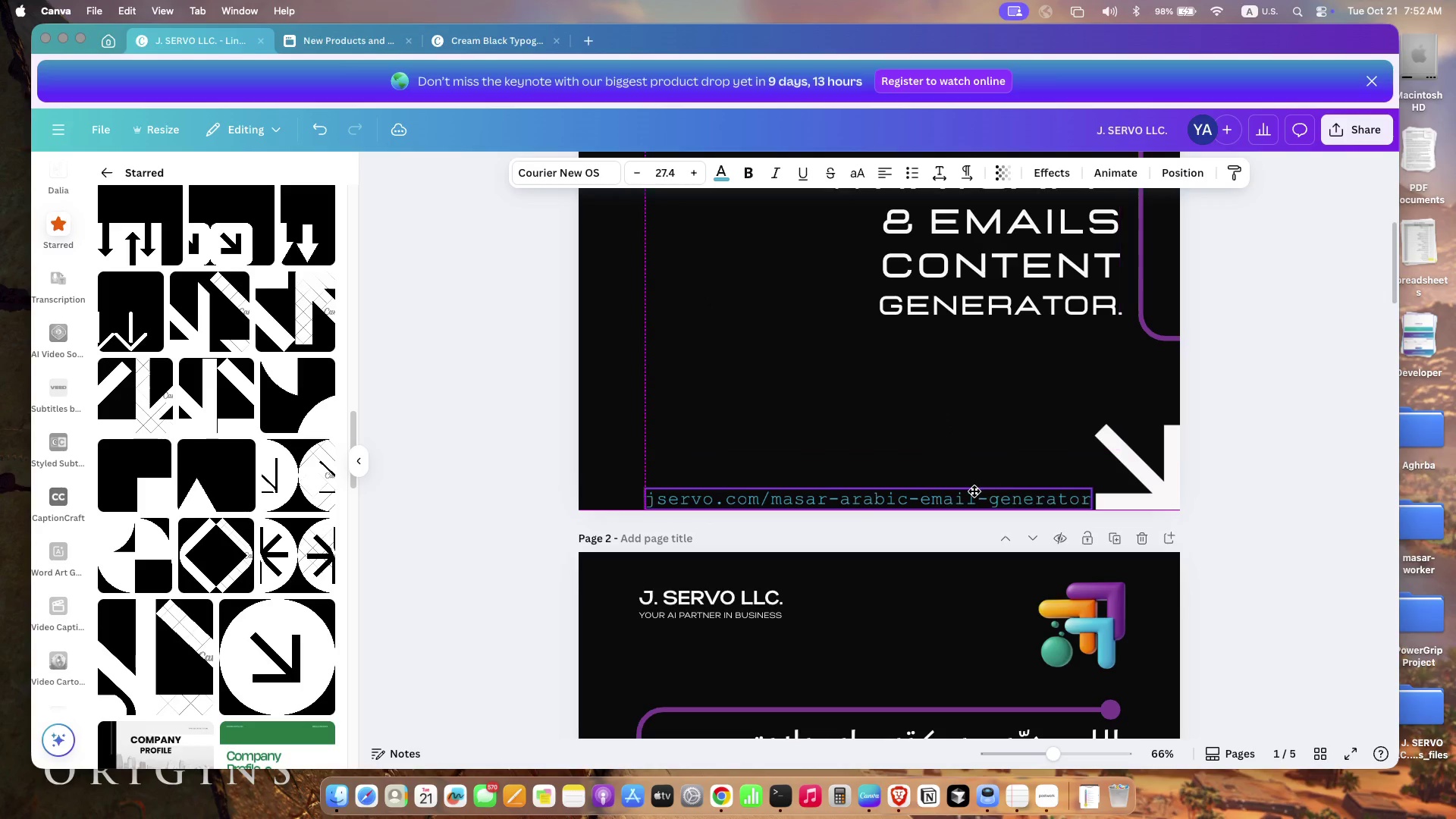 
wait(7.52)
 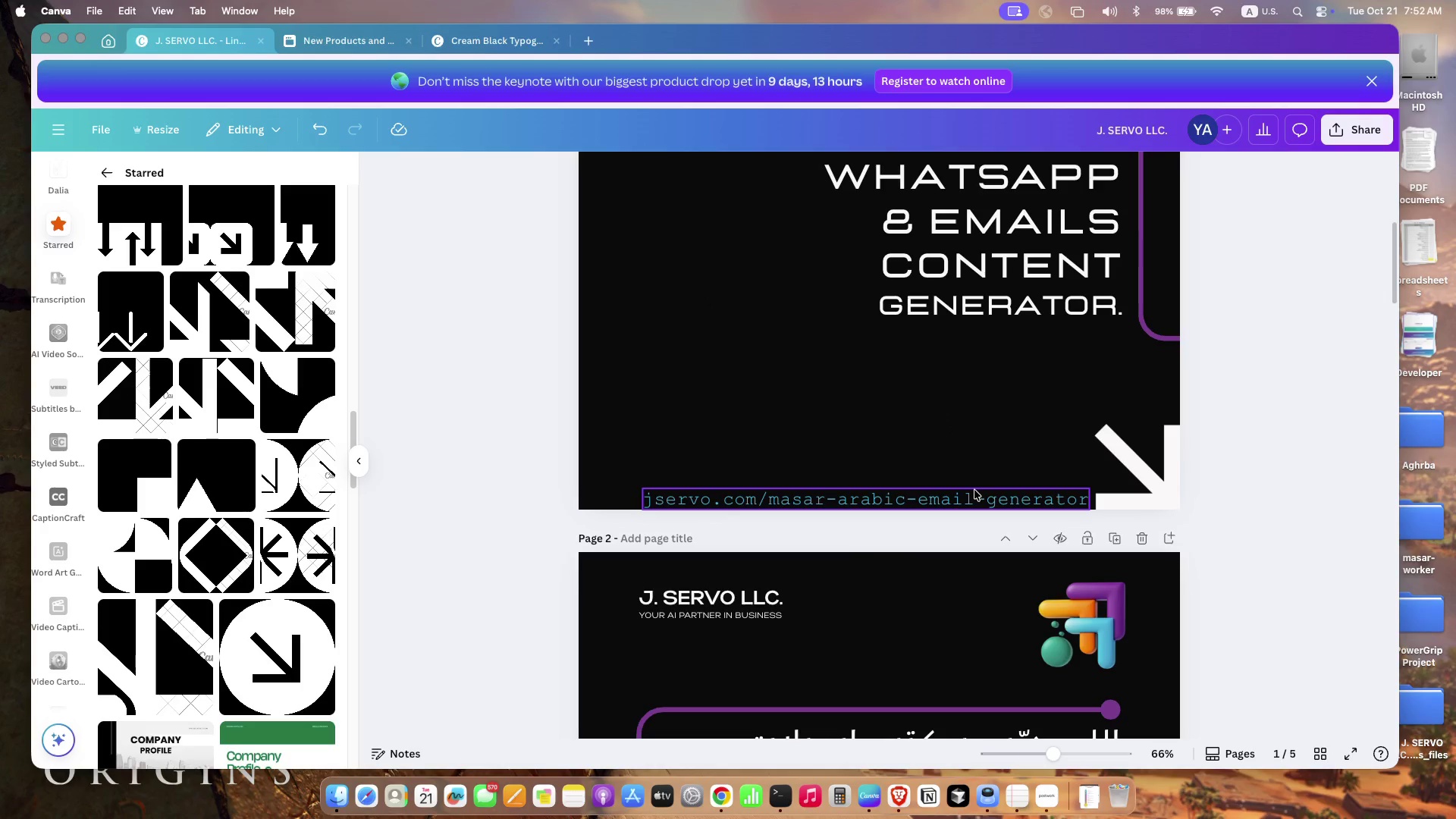 
left_click_drag(start_coordinate=[644, 485], to_coordinate=[635, 483])
 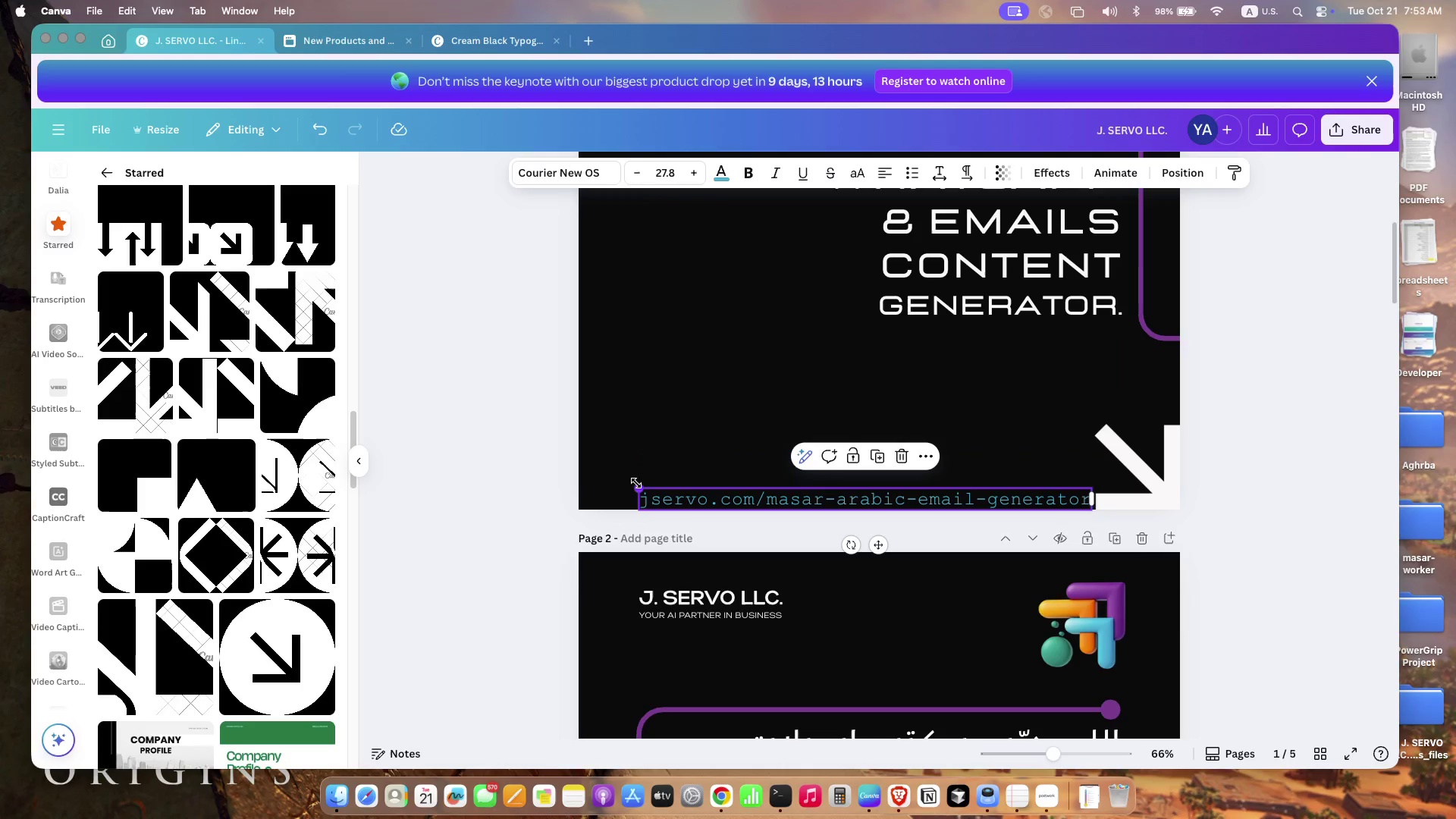 
left_click([746, 403])
 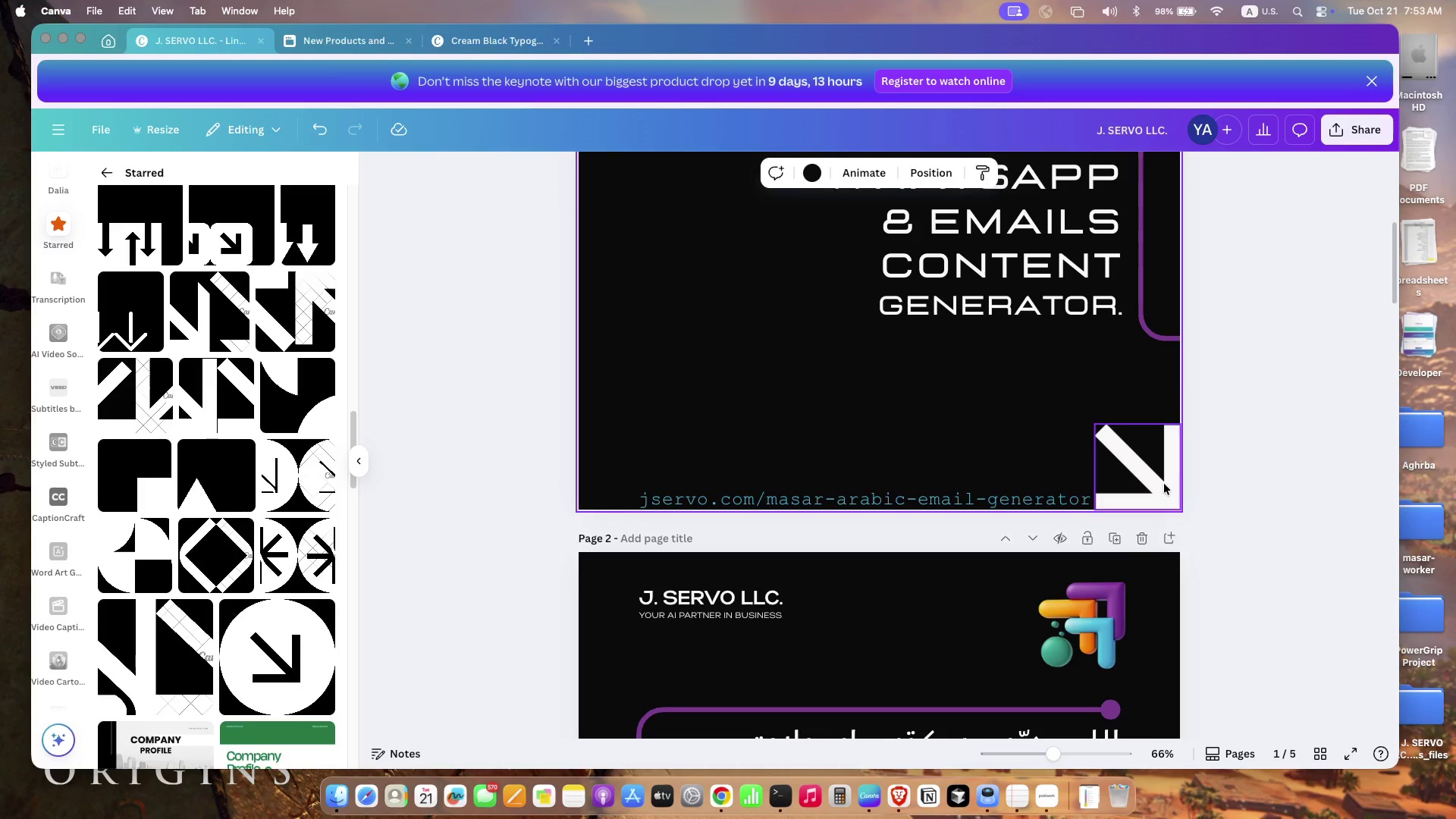 
left_click([1164, 484])
 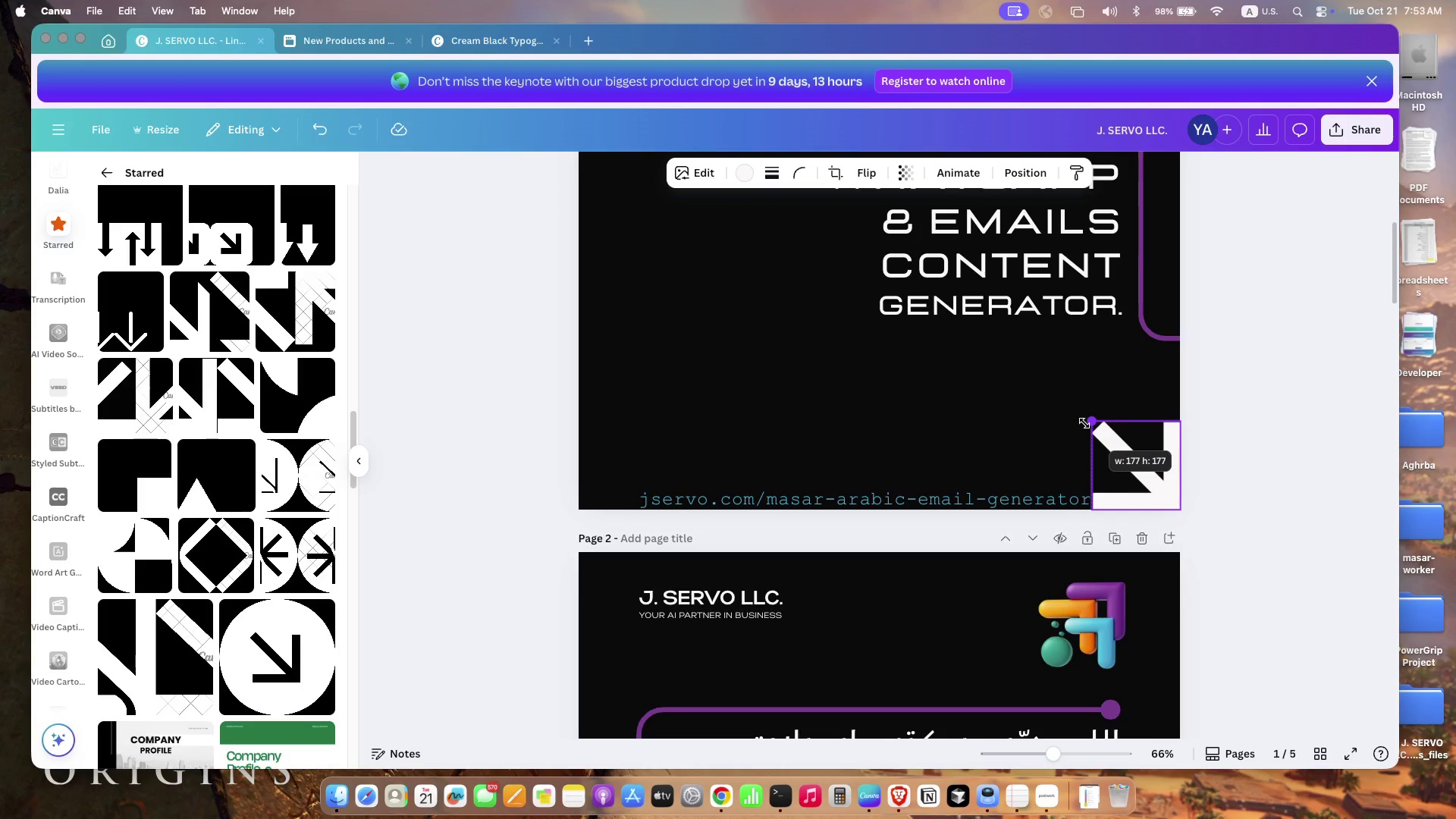 
wait(5.47)
 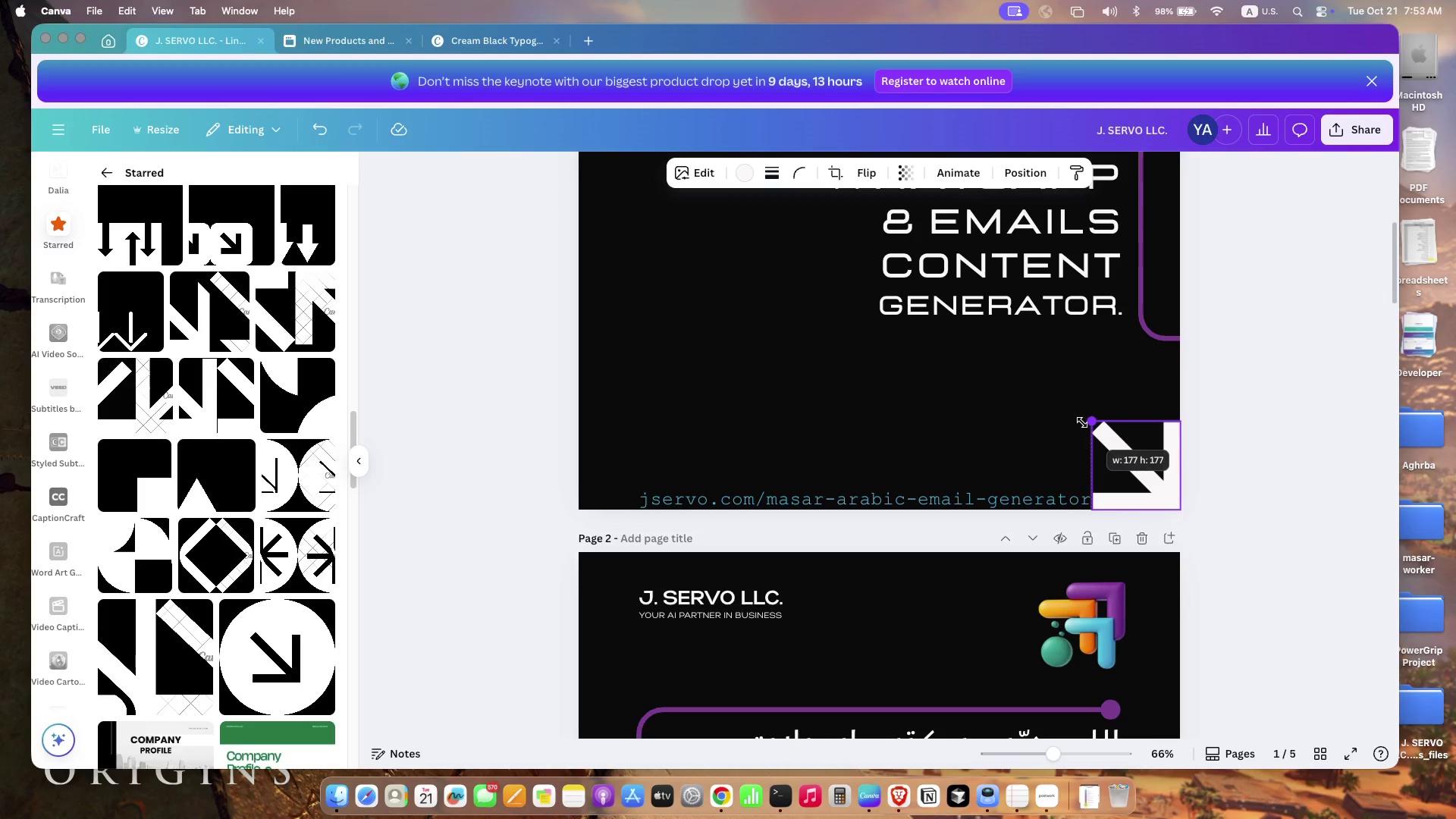 
left_click([962, 457])
 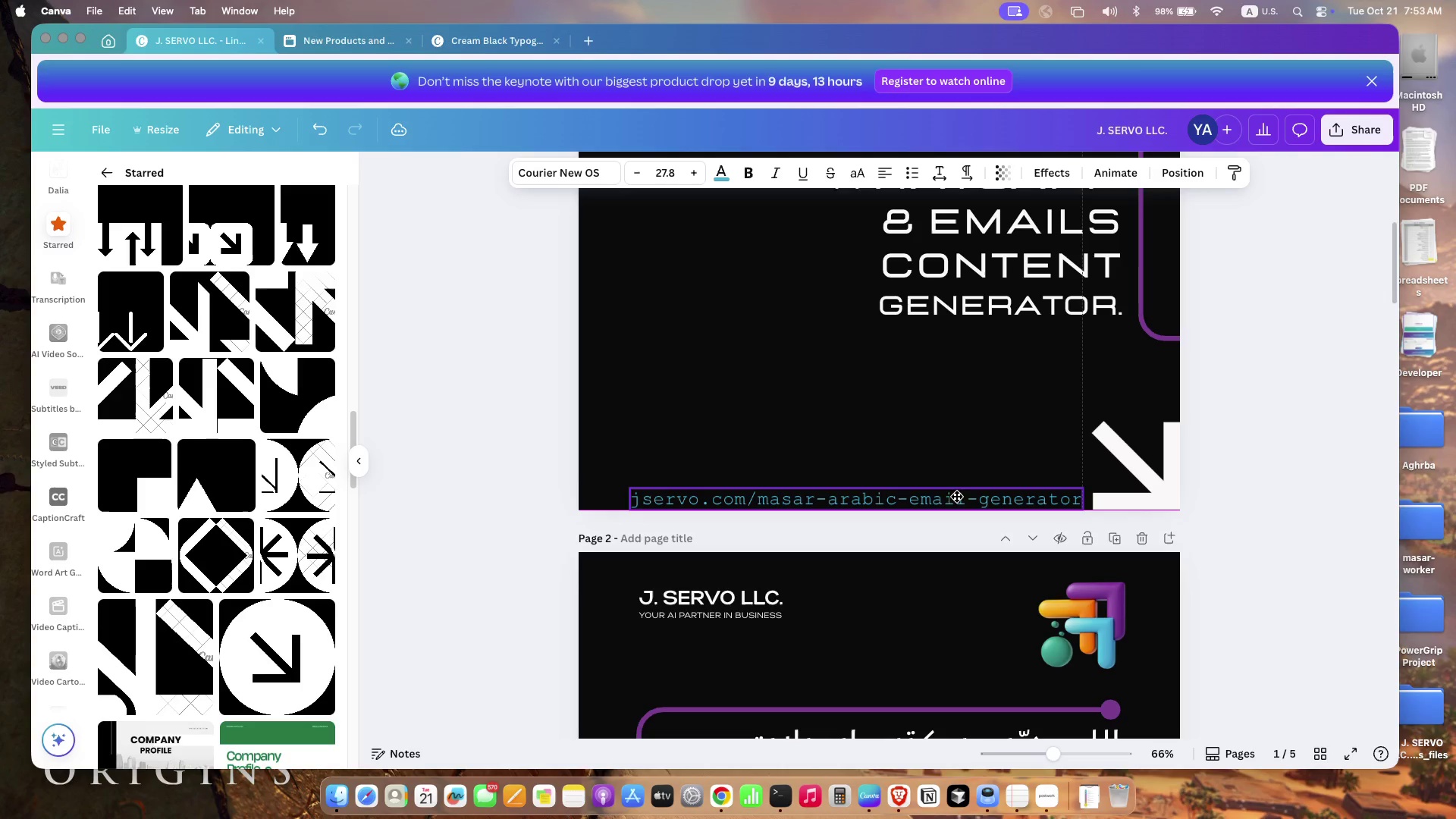 
left_click_drag(start_coordinate=[962, 497], to_coordinate=[957, 497])
 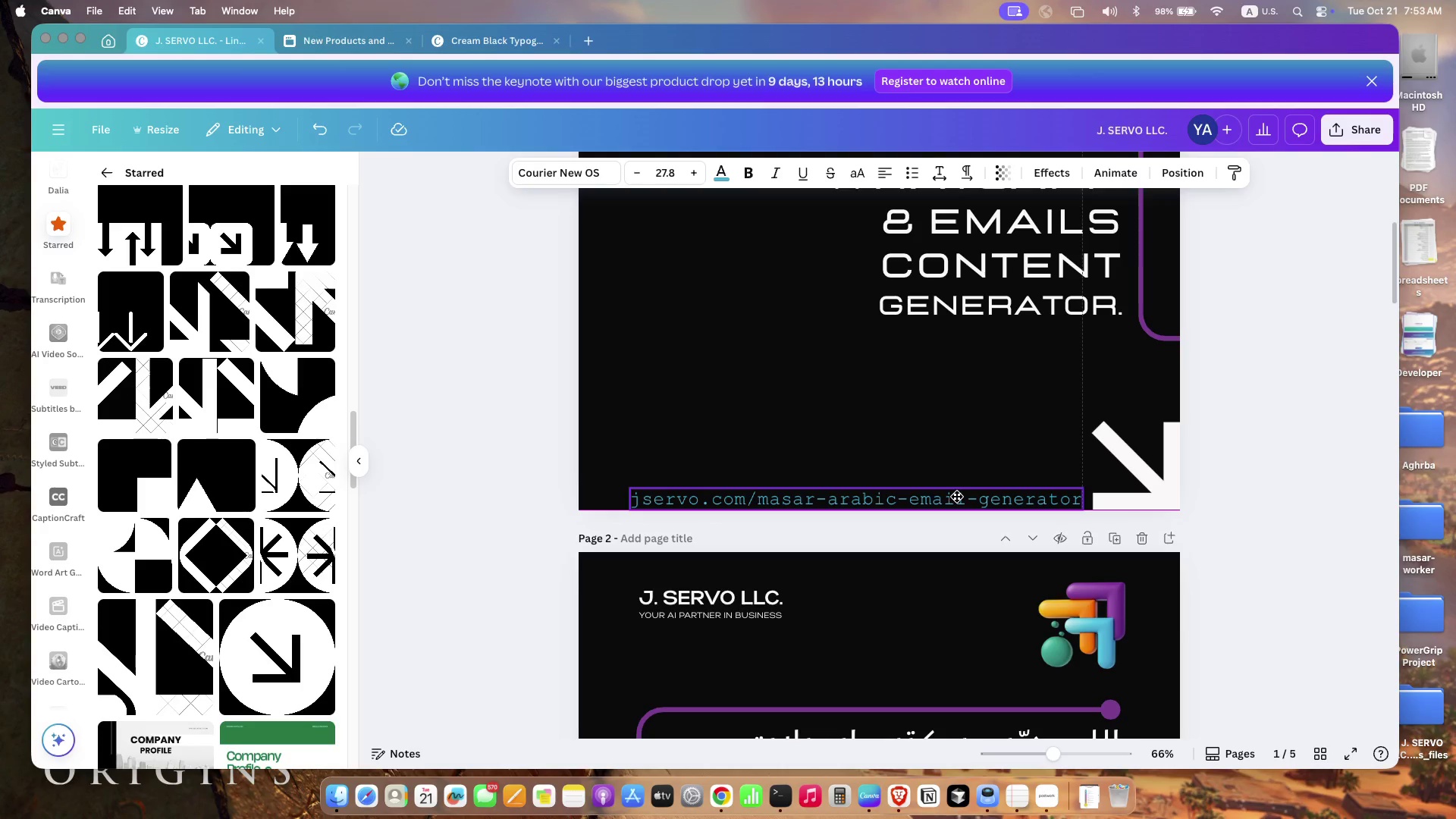 
left_click_drag(start_coordinate=[630, 488], to_coordinate=[637, 492])
 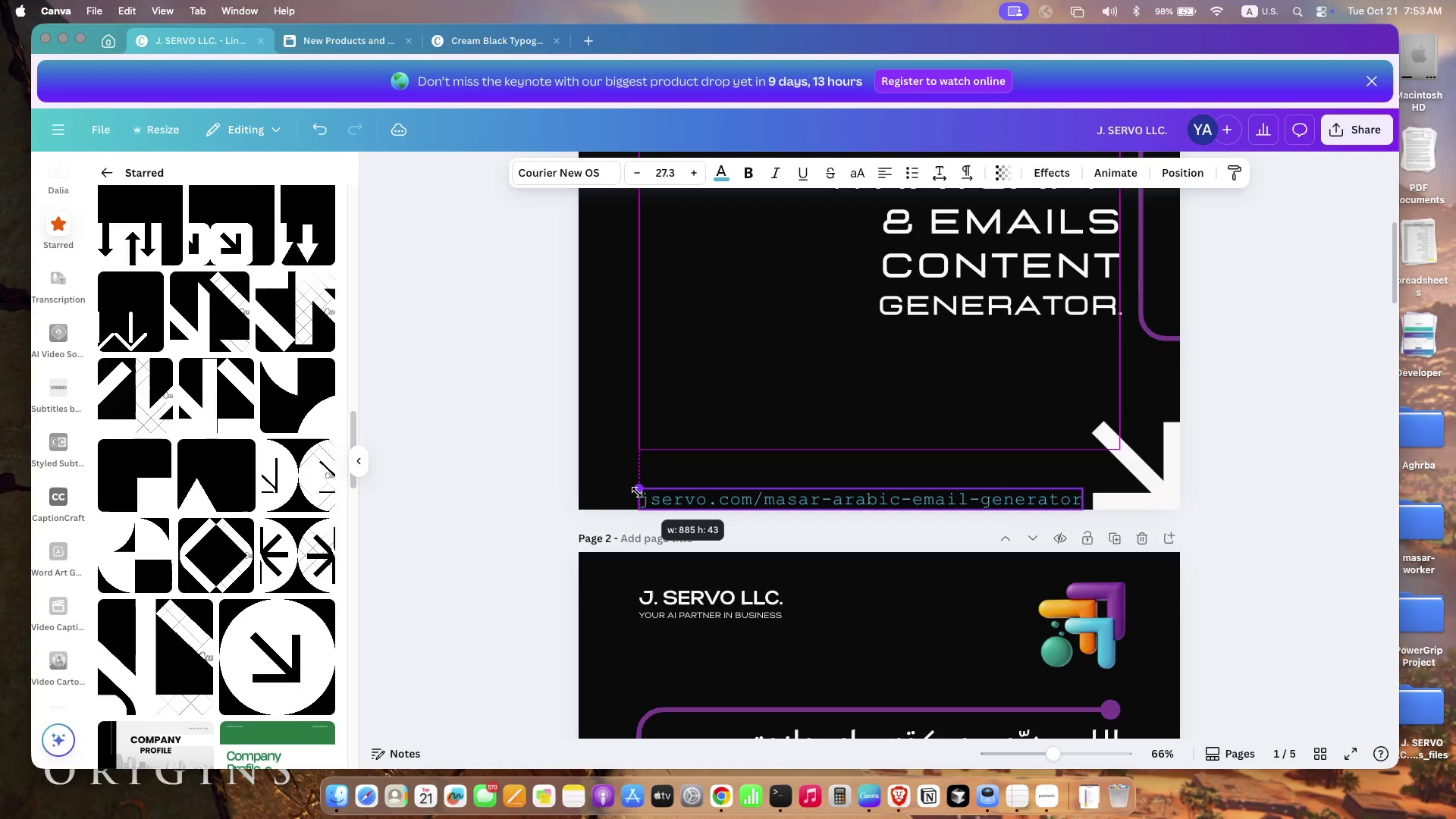 
left_click([741, 349])
 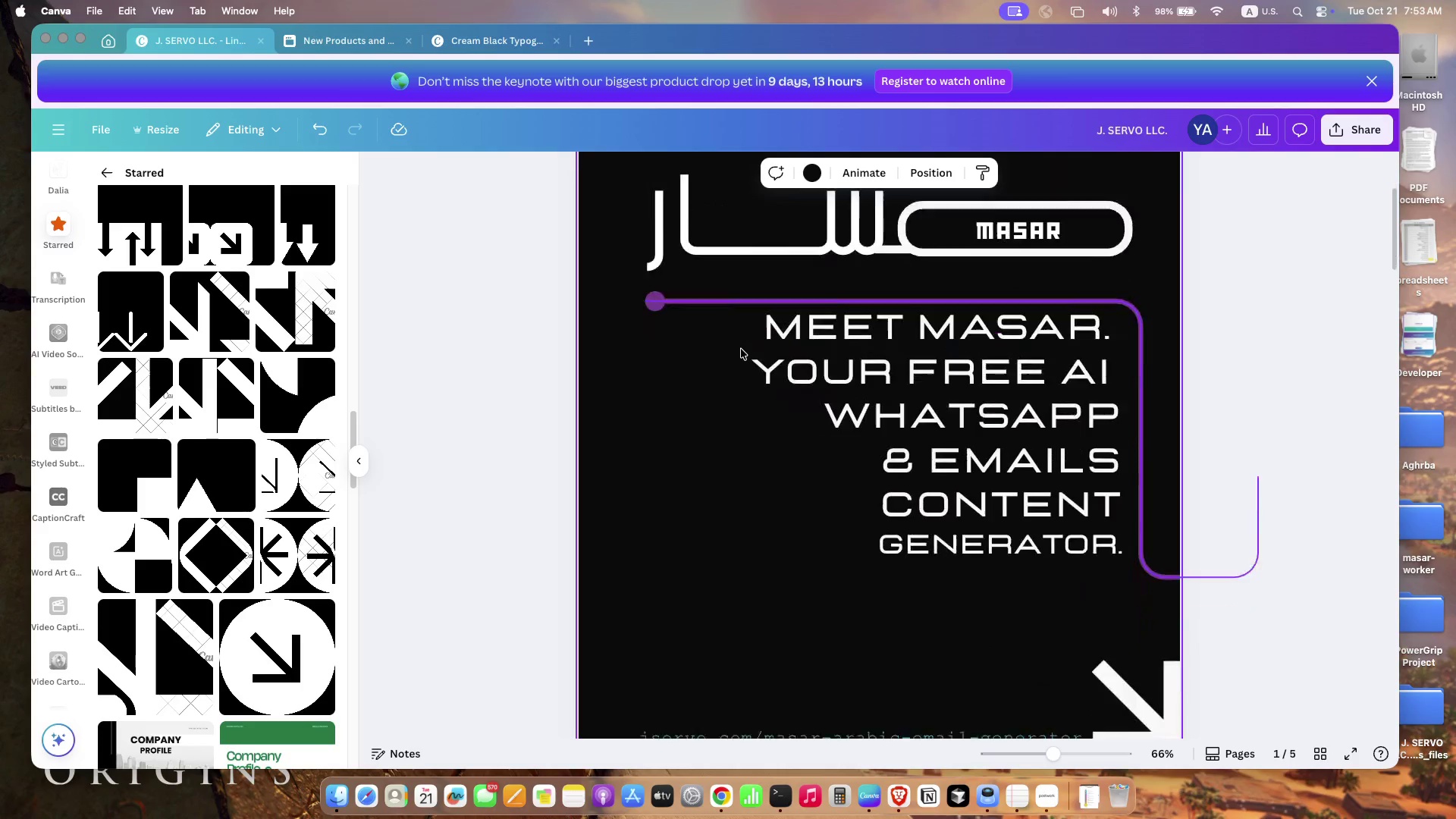 
scroll: coordinate [741, 349], scroll_direction: up, amount: 62.0
 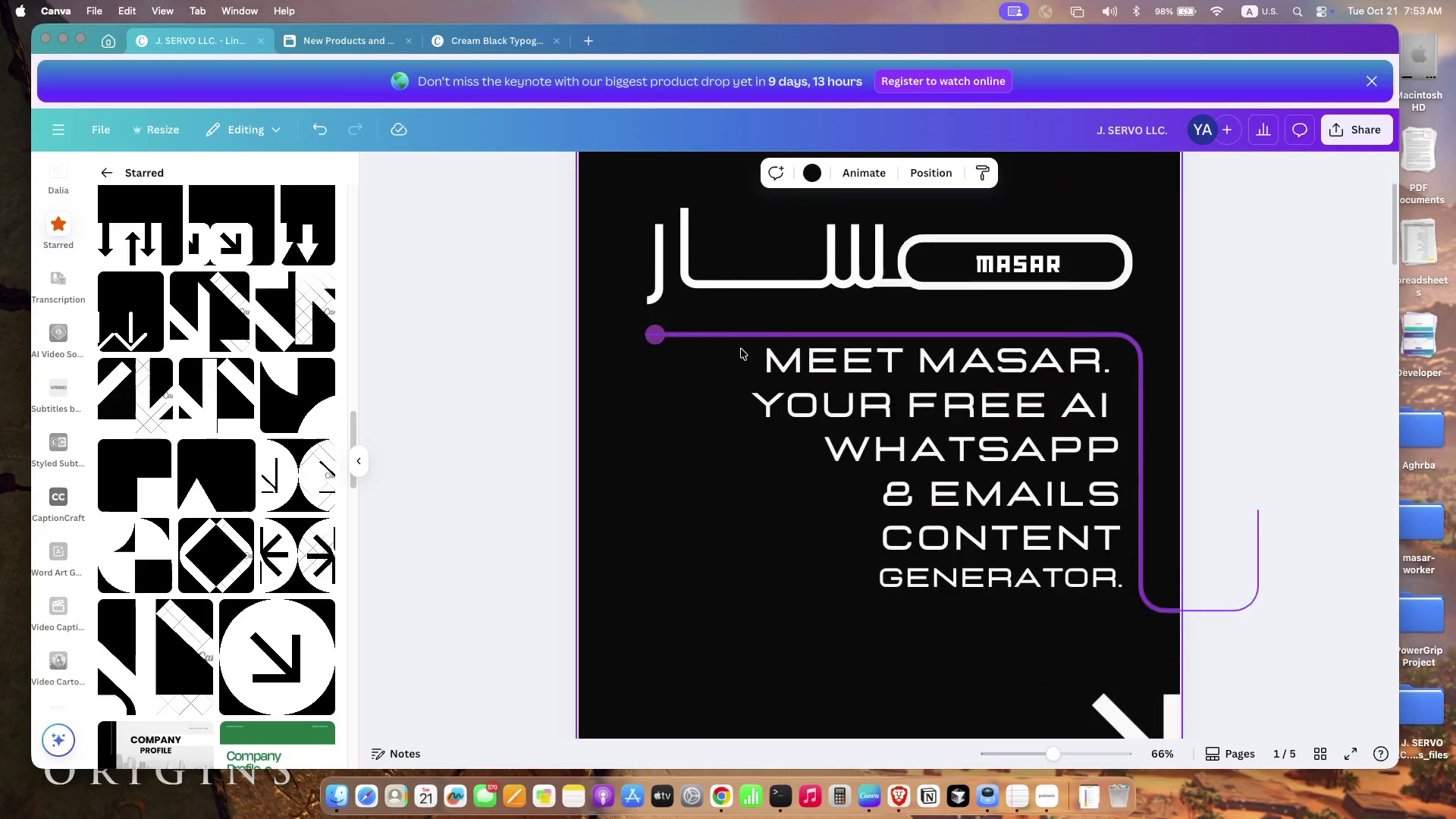 
scroll: coordinate [741, 349], scroll_direction: down, amount: 158.0
 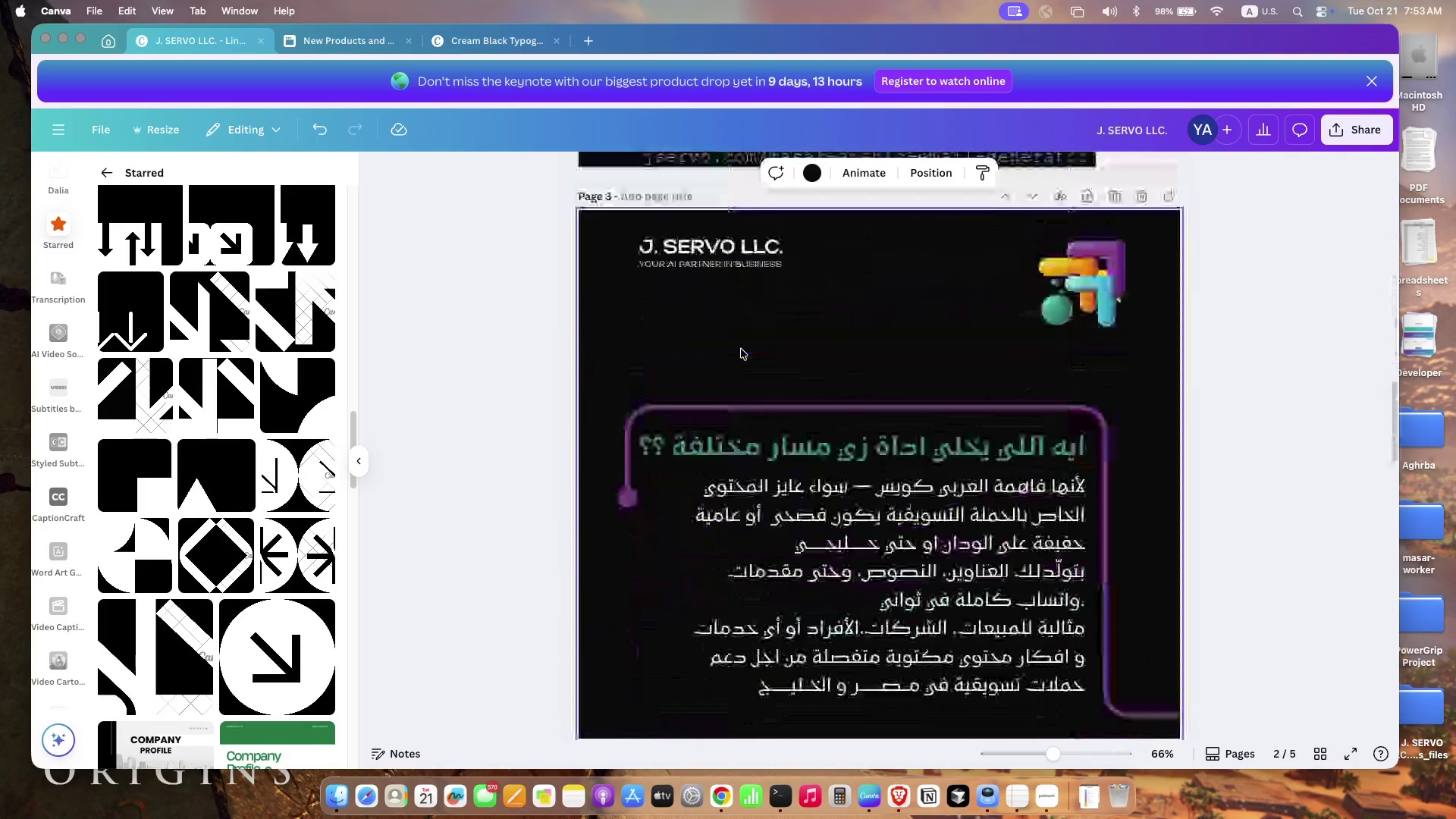 
scroll: coordinate [741, 349], scroll_direction: up, amount: 5.0
 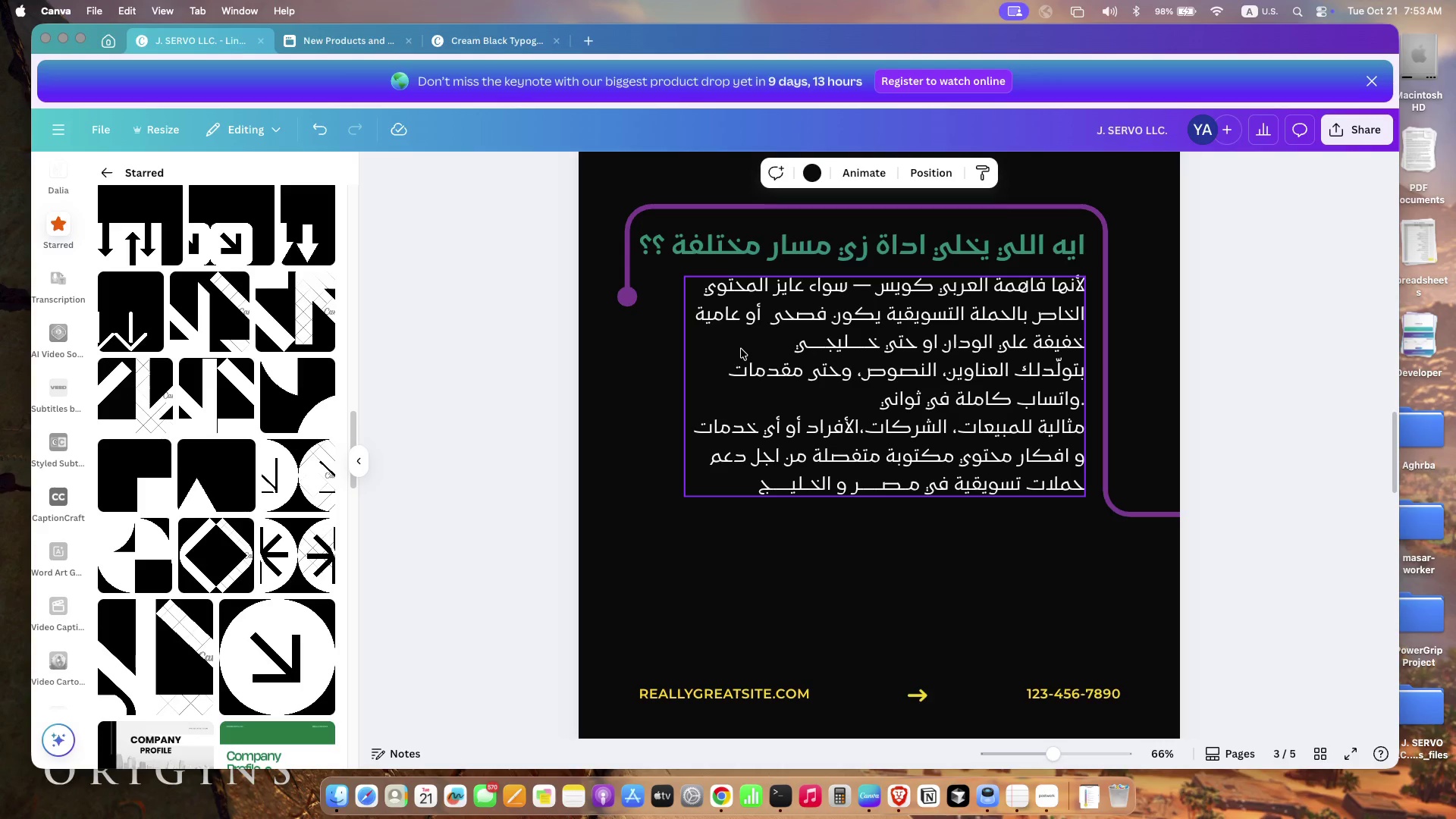 
left_click([741, 349])
 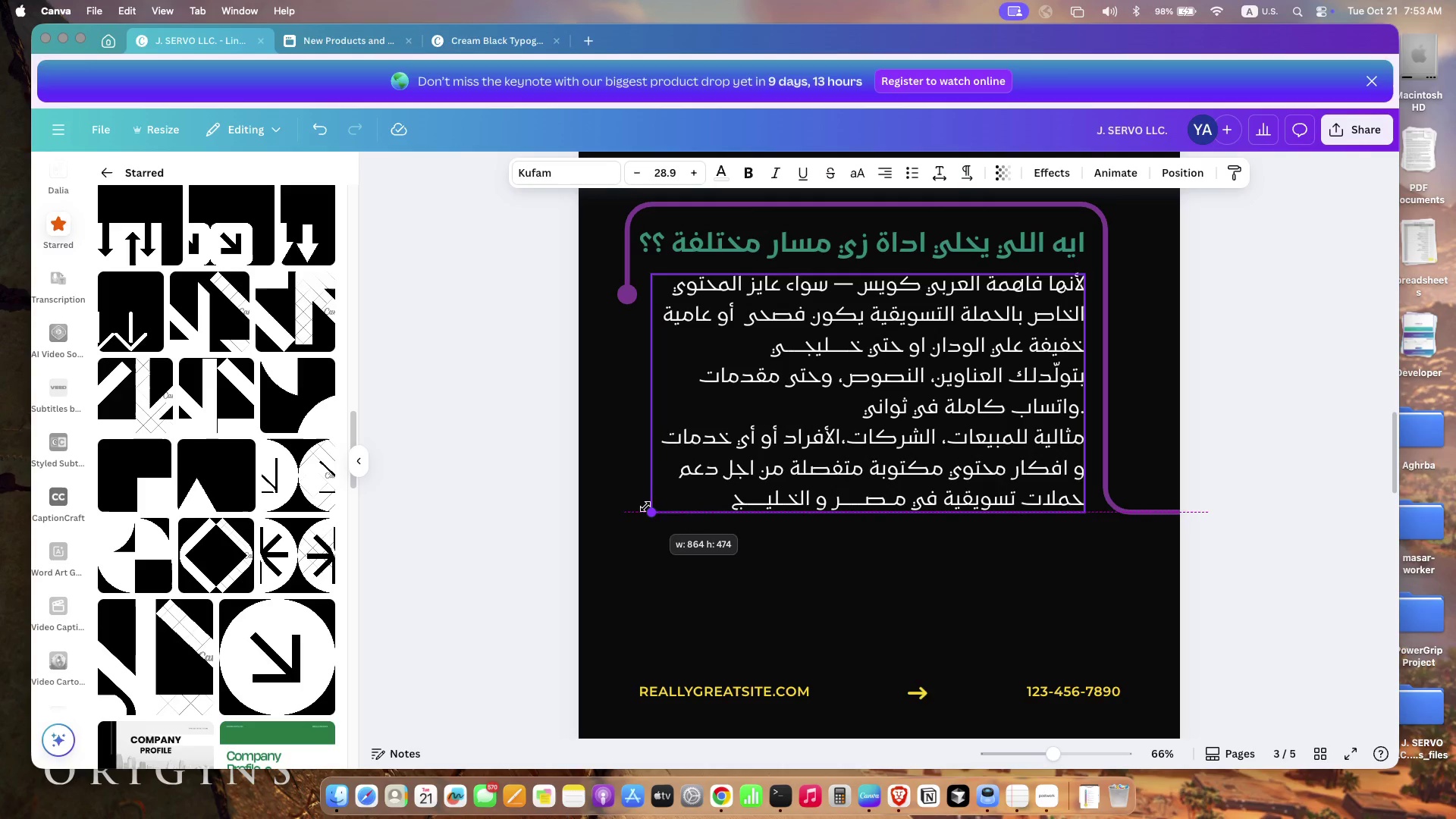 
left_click_drag(start_coordinate=[687, 496], to_coordinate=[645, 507])
 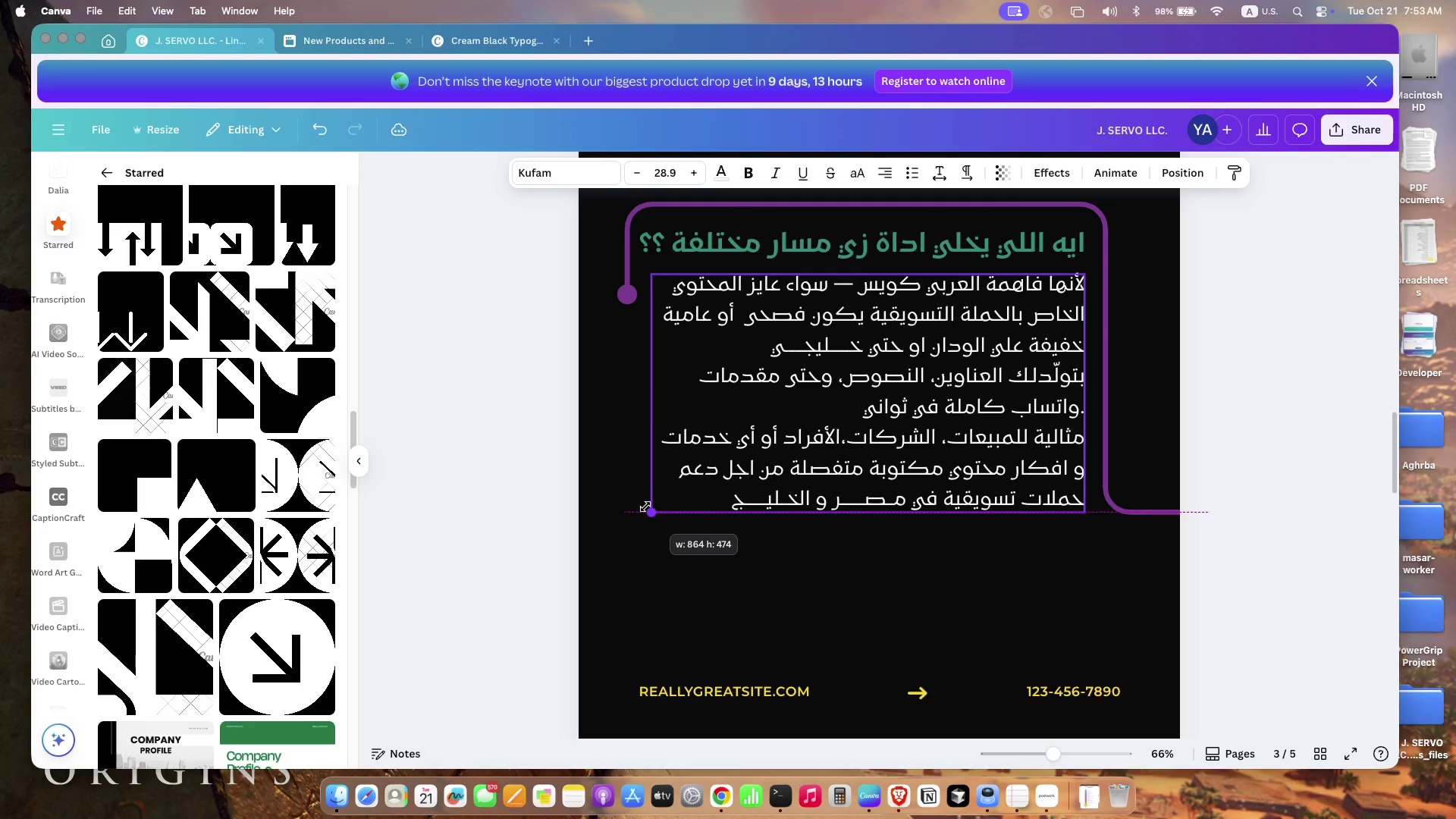 
scroll: coordinate [681, 623], scroll_direction: down, amount: 31.0
 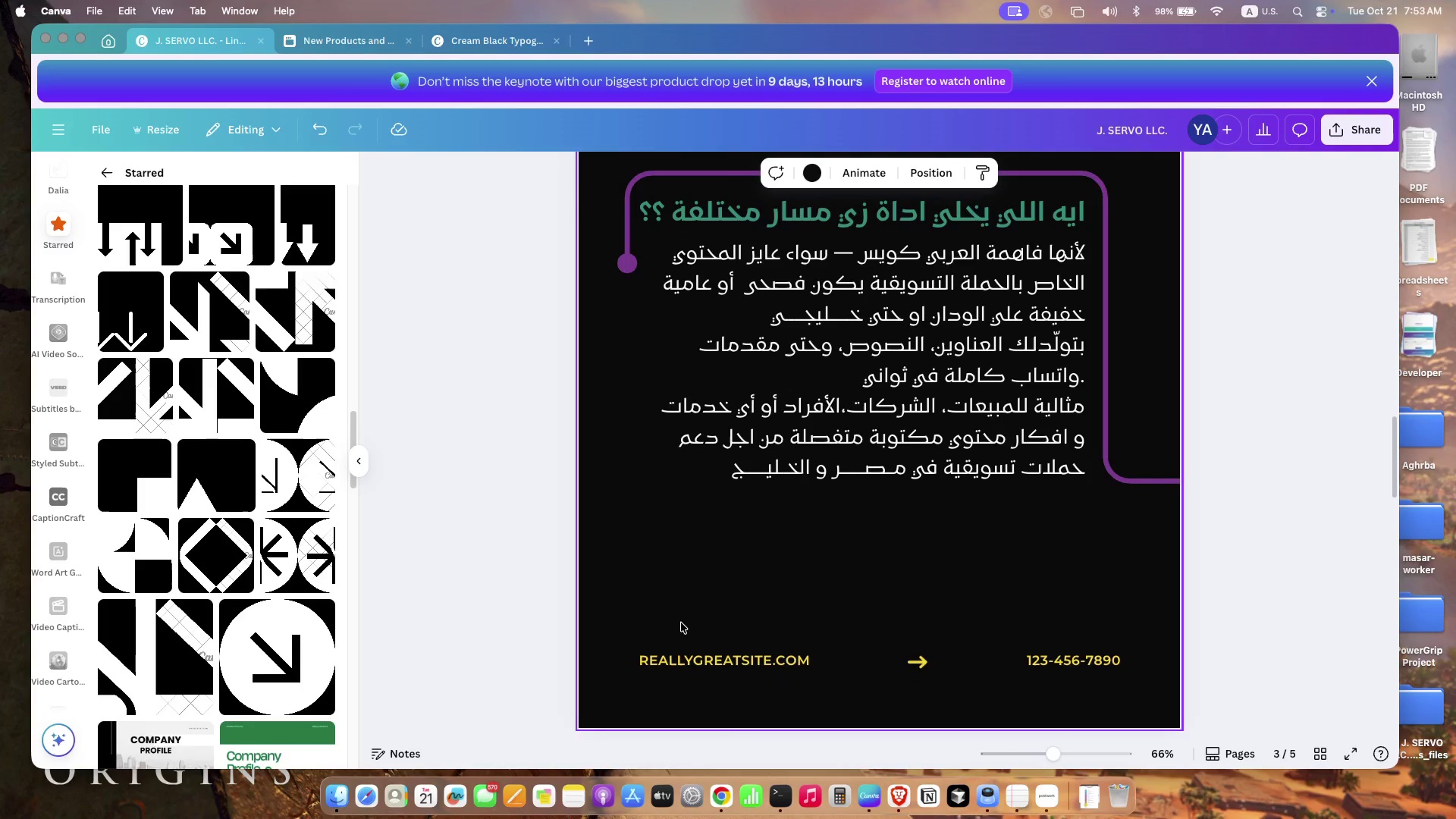 
left_click_drag(start_coordinate=[616, 461], to_coordinate=[1272, 557])
 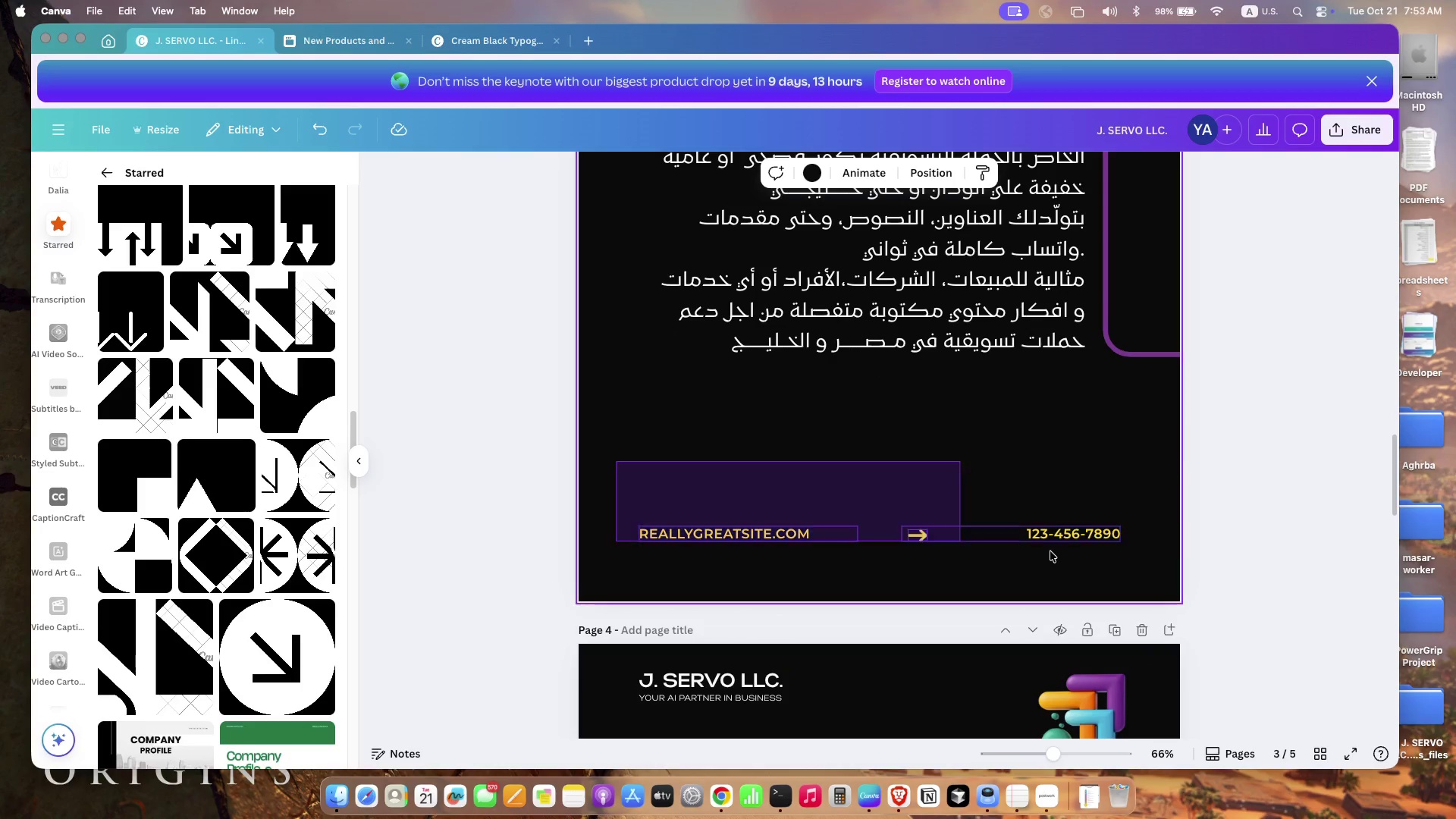 
key(Backspace)
 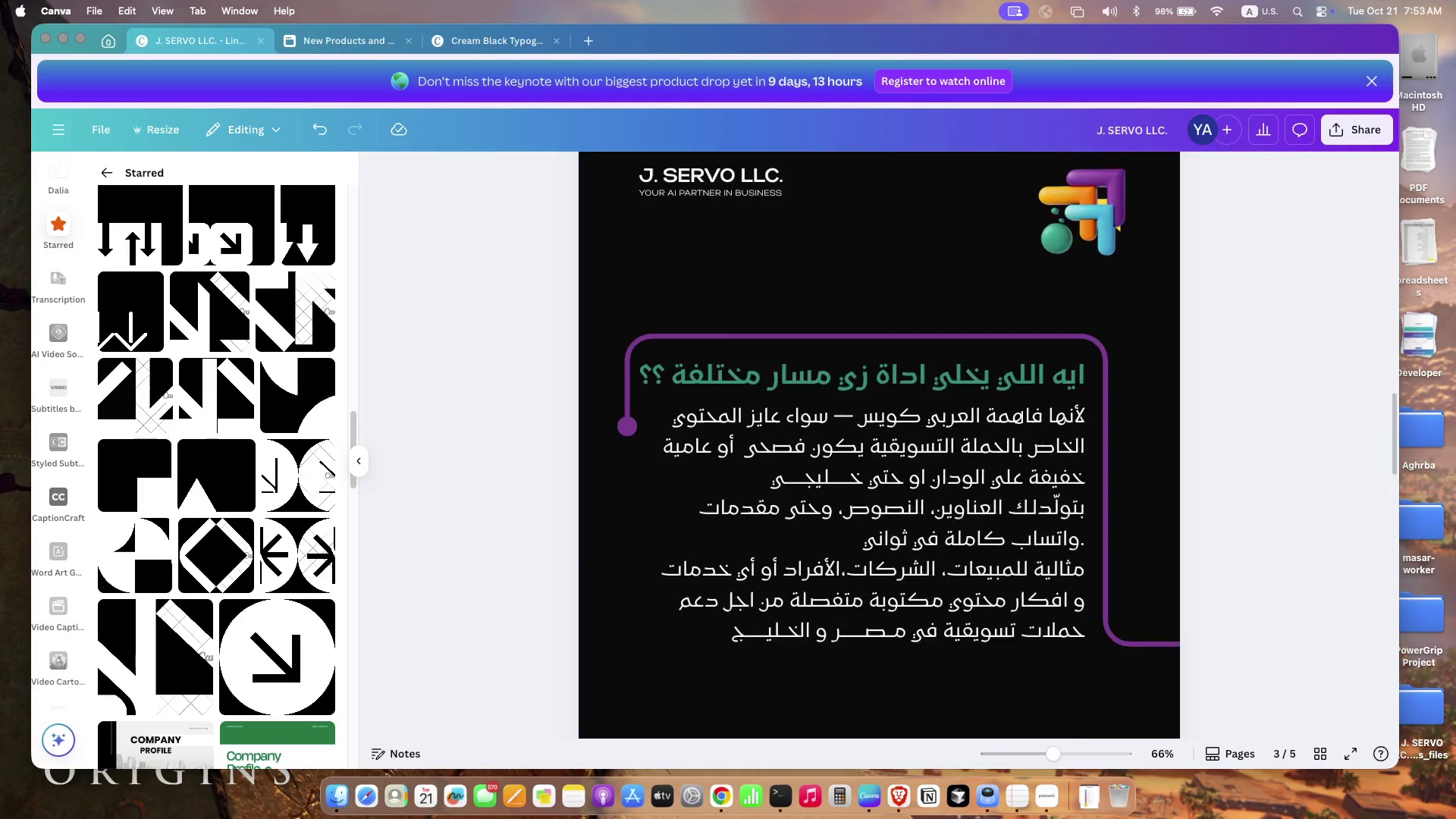 
scroll: coordinate [1272, 557], scroll_direction: up, amount: 83.0
 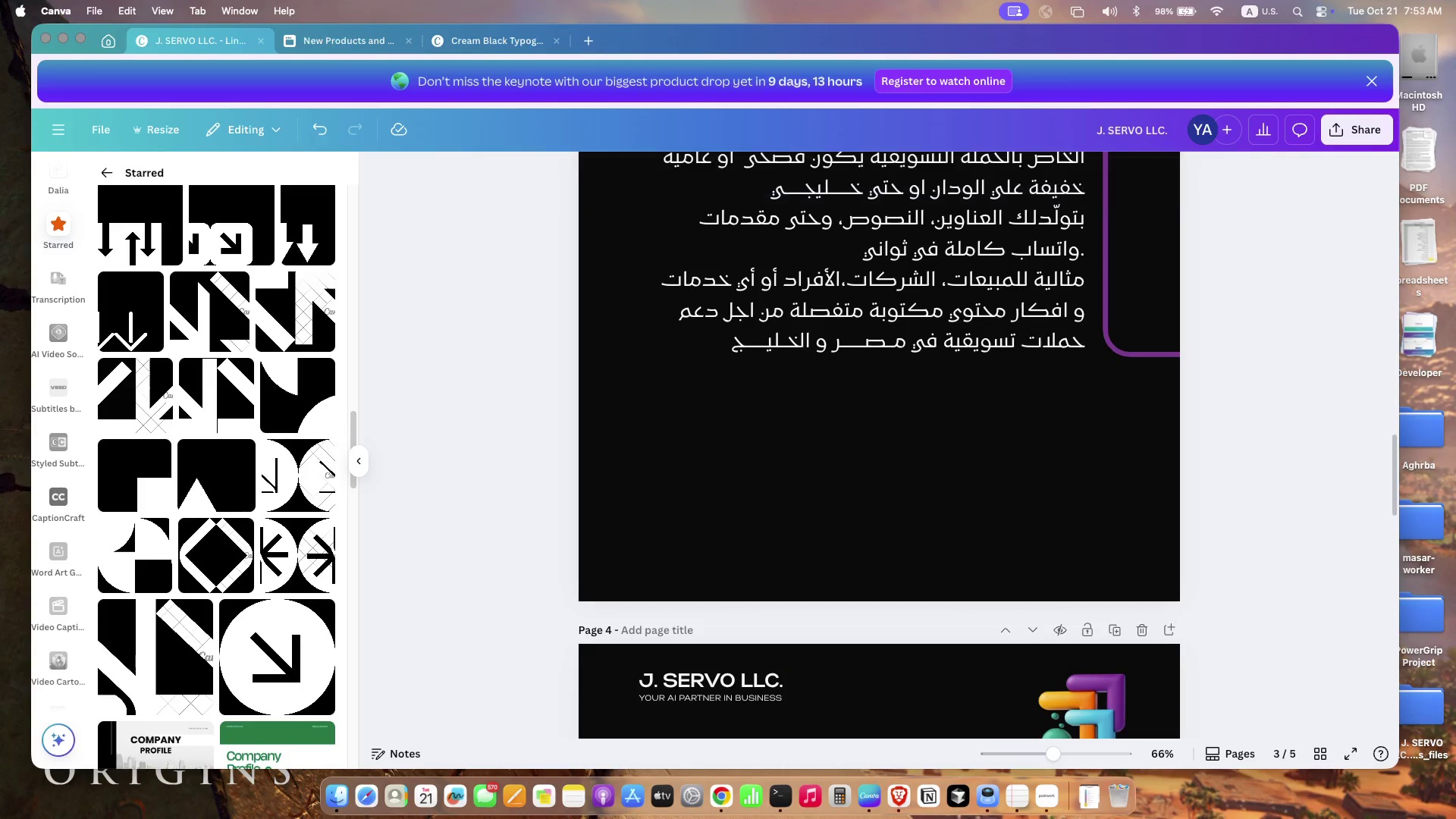 
left_click_drag(start_coordinate=[1121, 469], to_coordinate=[1059, 619])
 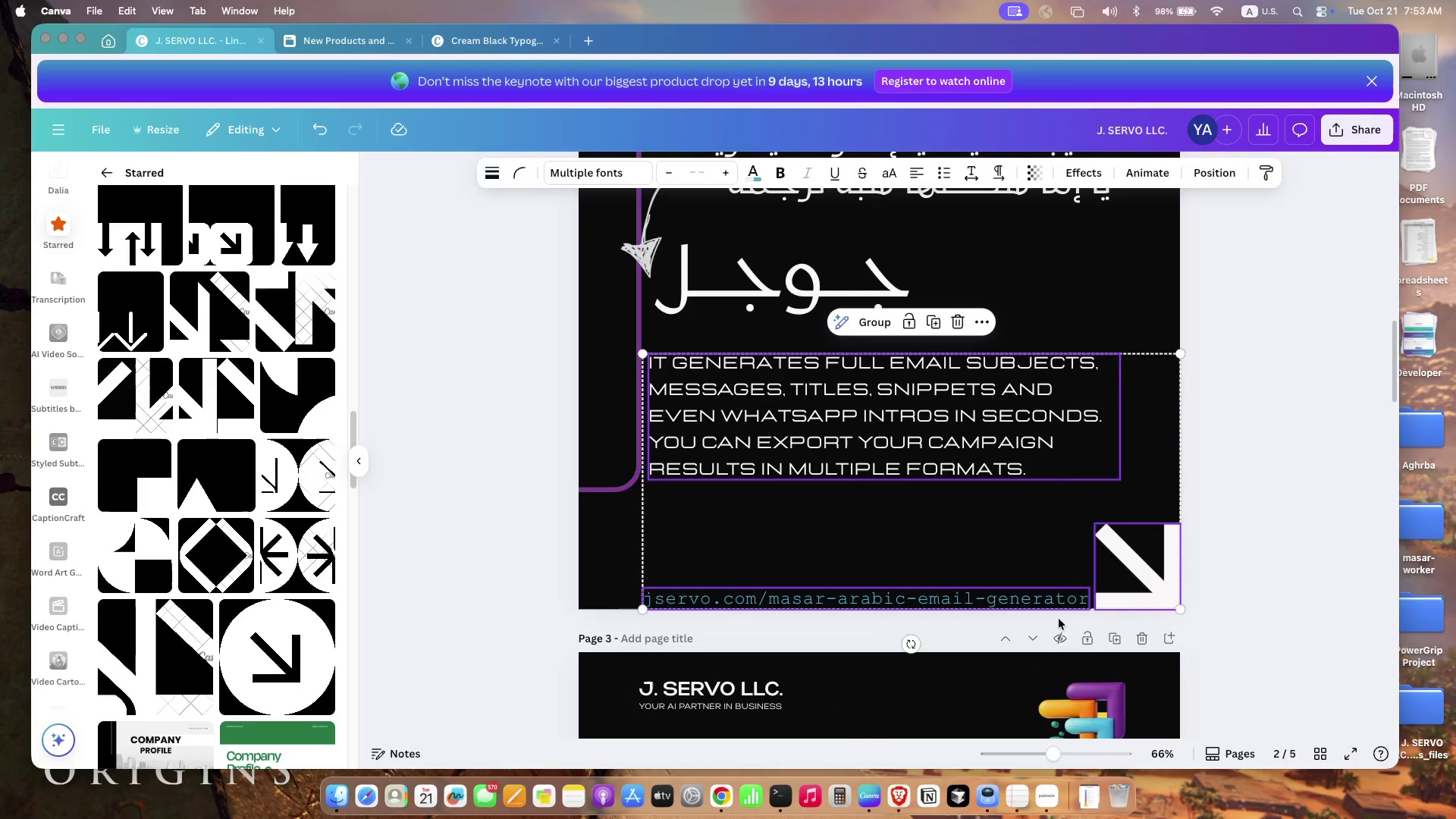 
left_click_drag(start_coordinate=[616, 561], to_coordinate=[1357, 619])
 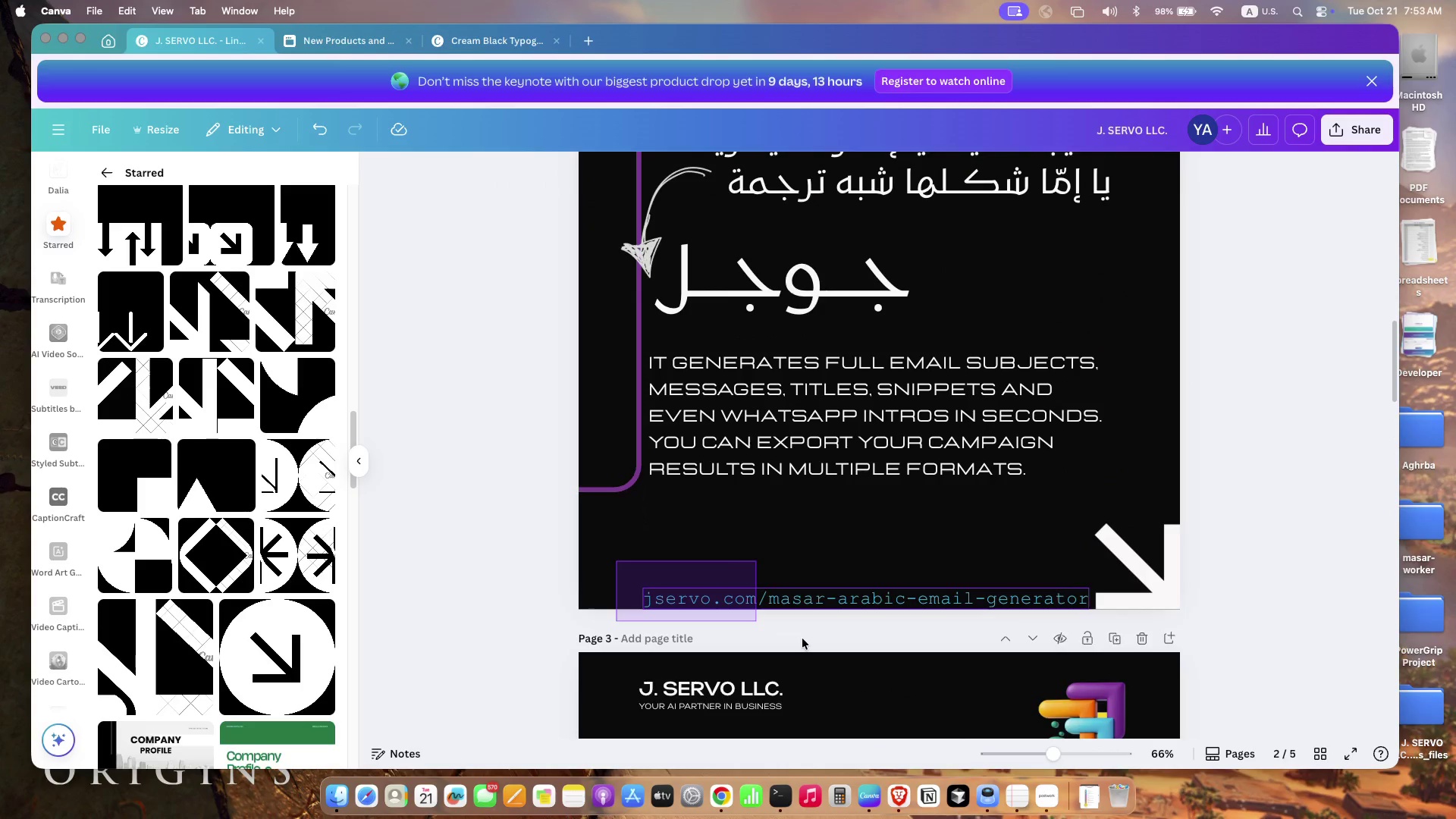 
key(Meta+C)
 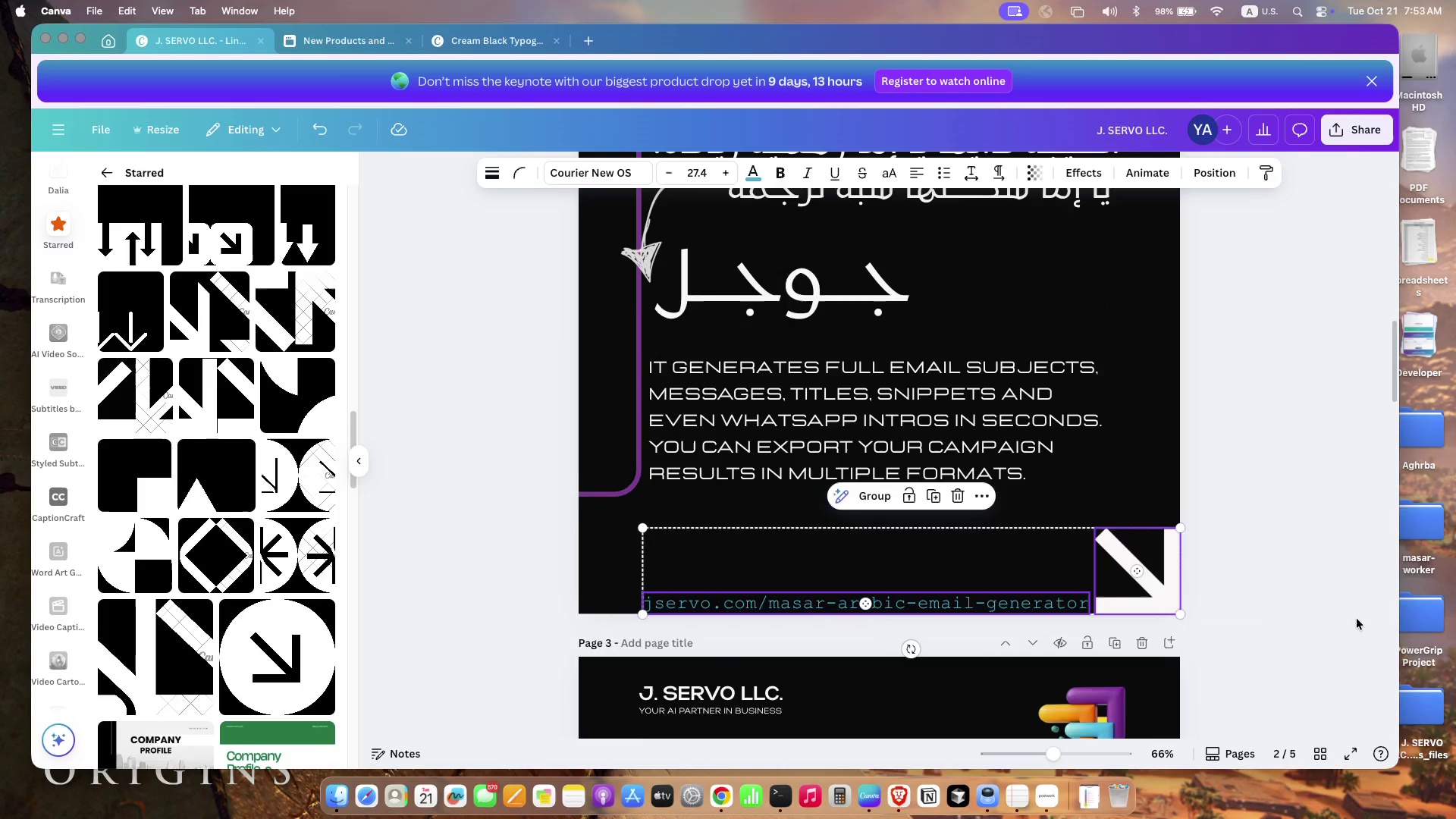 
scroll: coordinate [1357, 619], scroll_direction: down, amount: 79.0
 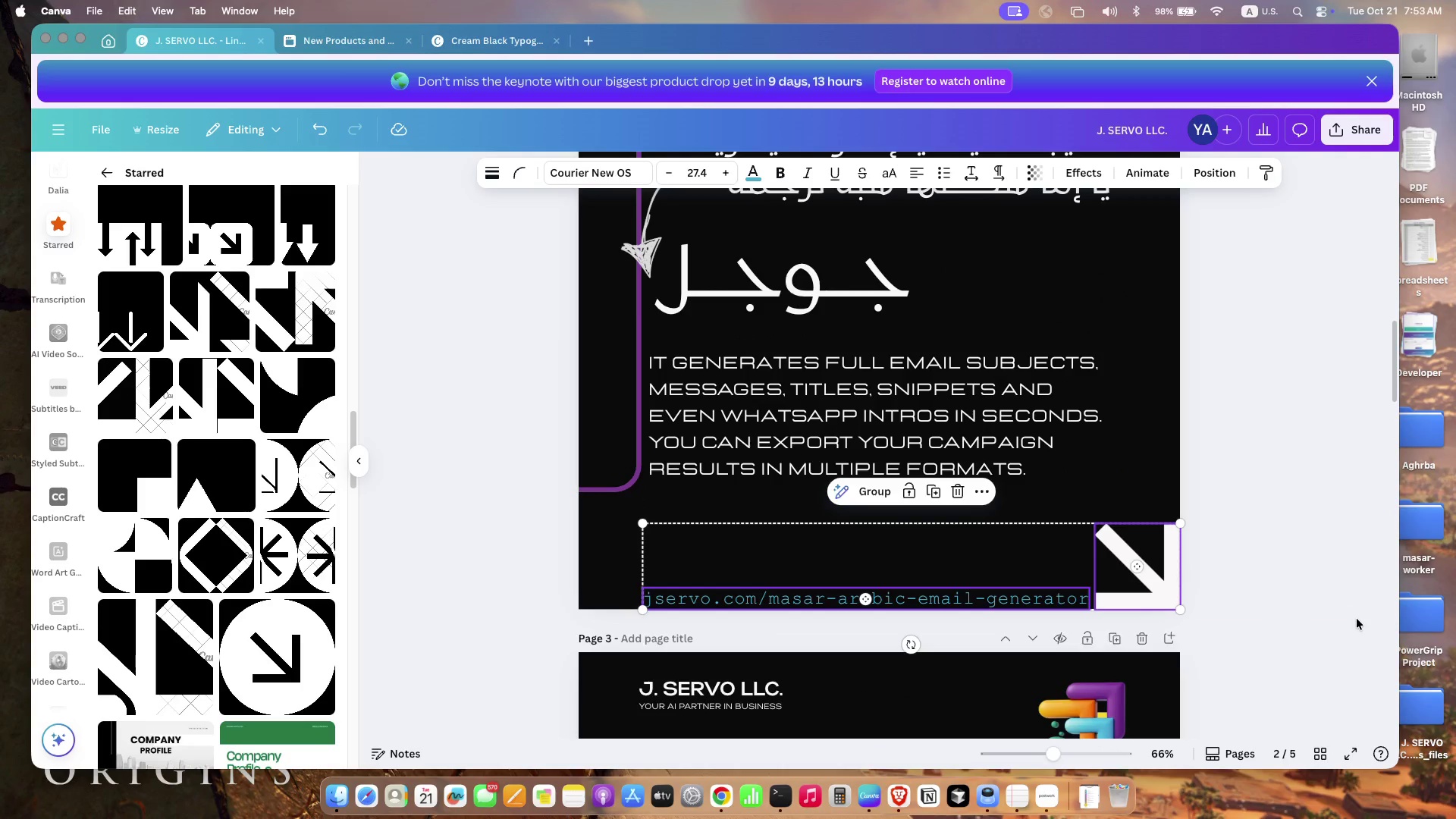 
left_click([1062, 630])
 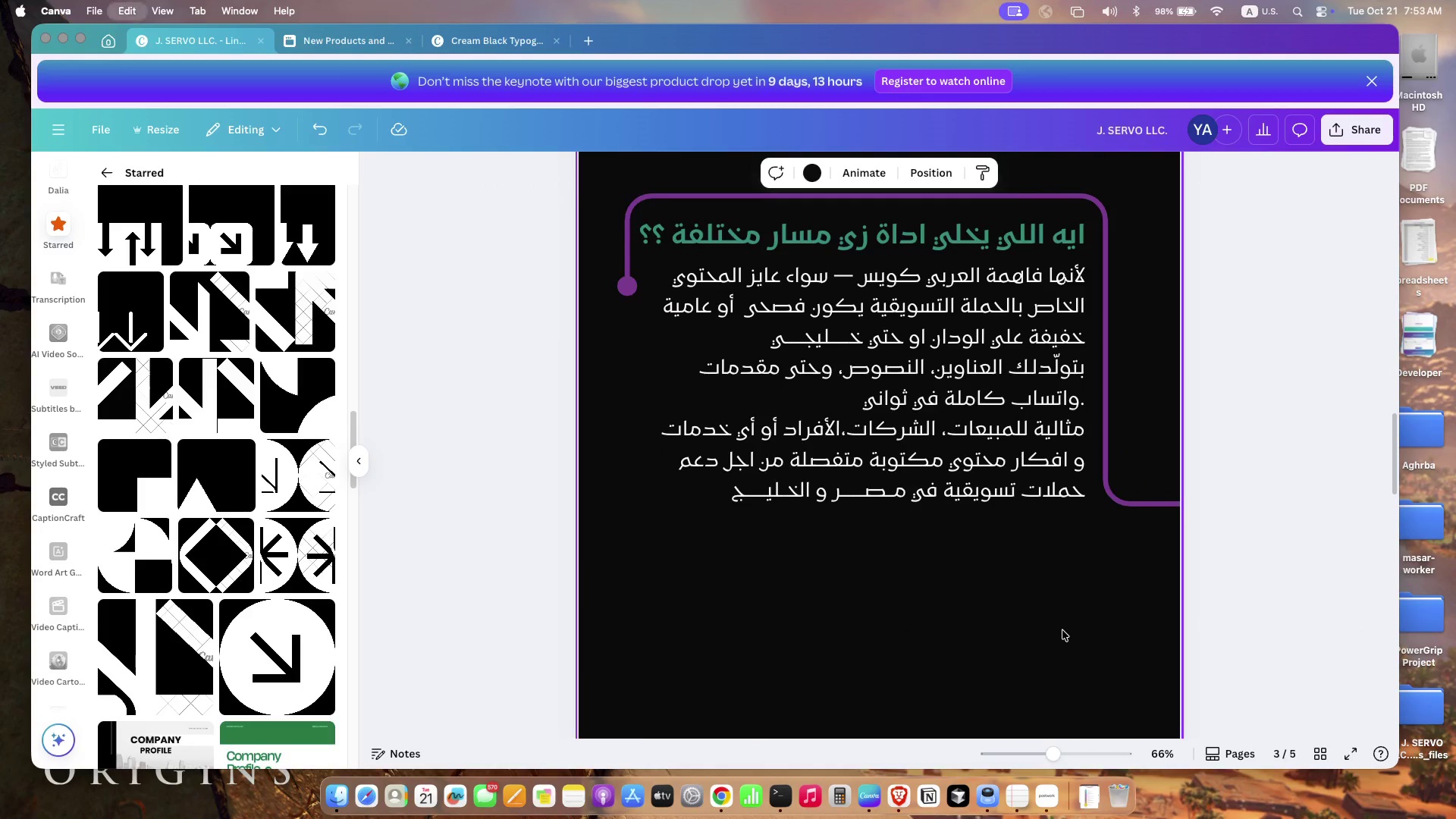 
key(Meta+V)
 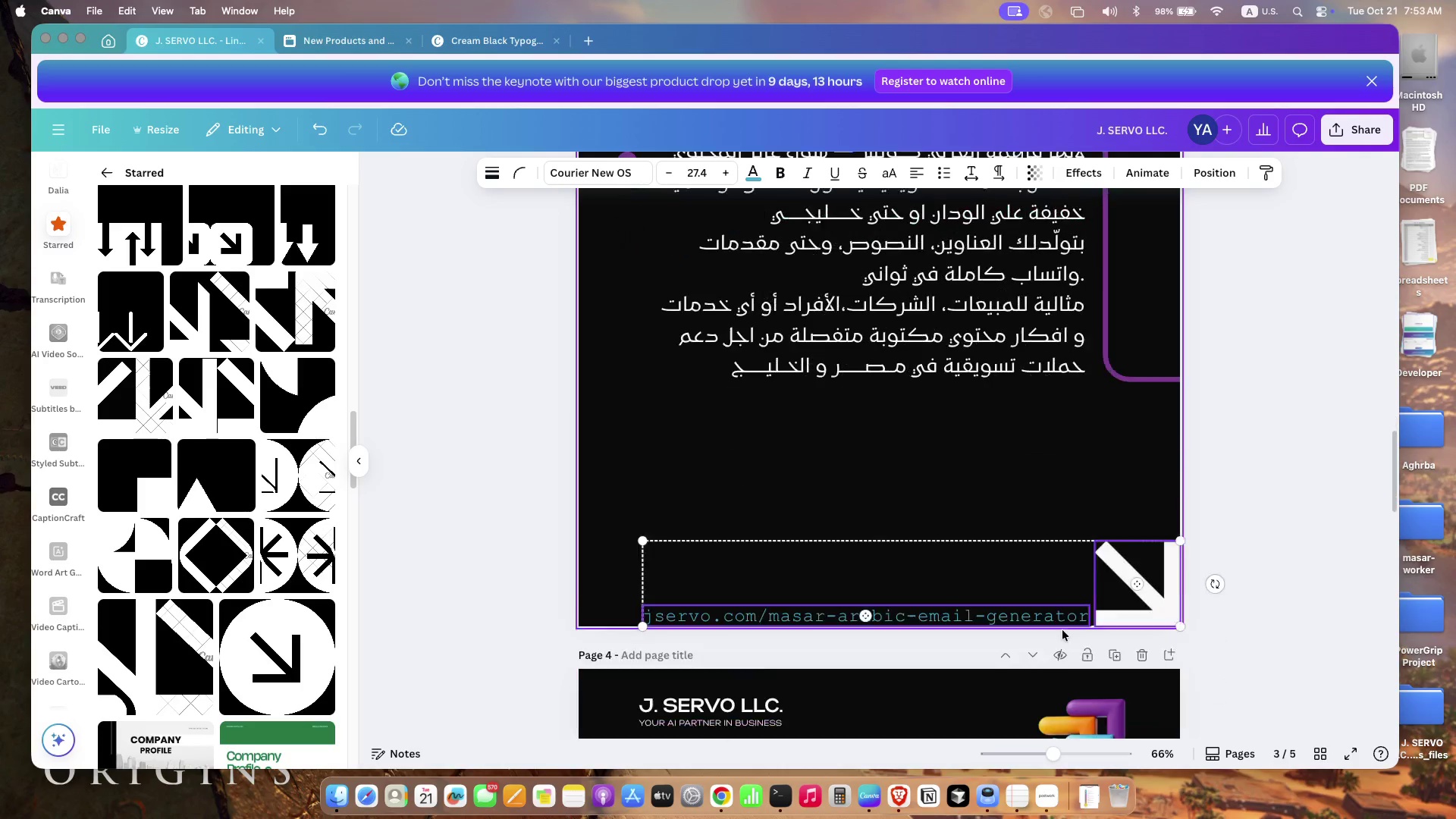 
scroll: coordinate [1062, 630], scroll_direction: down, amount: 19.0
 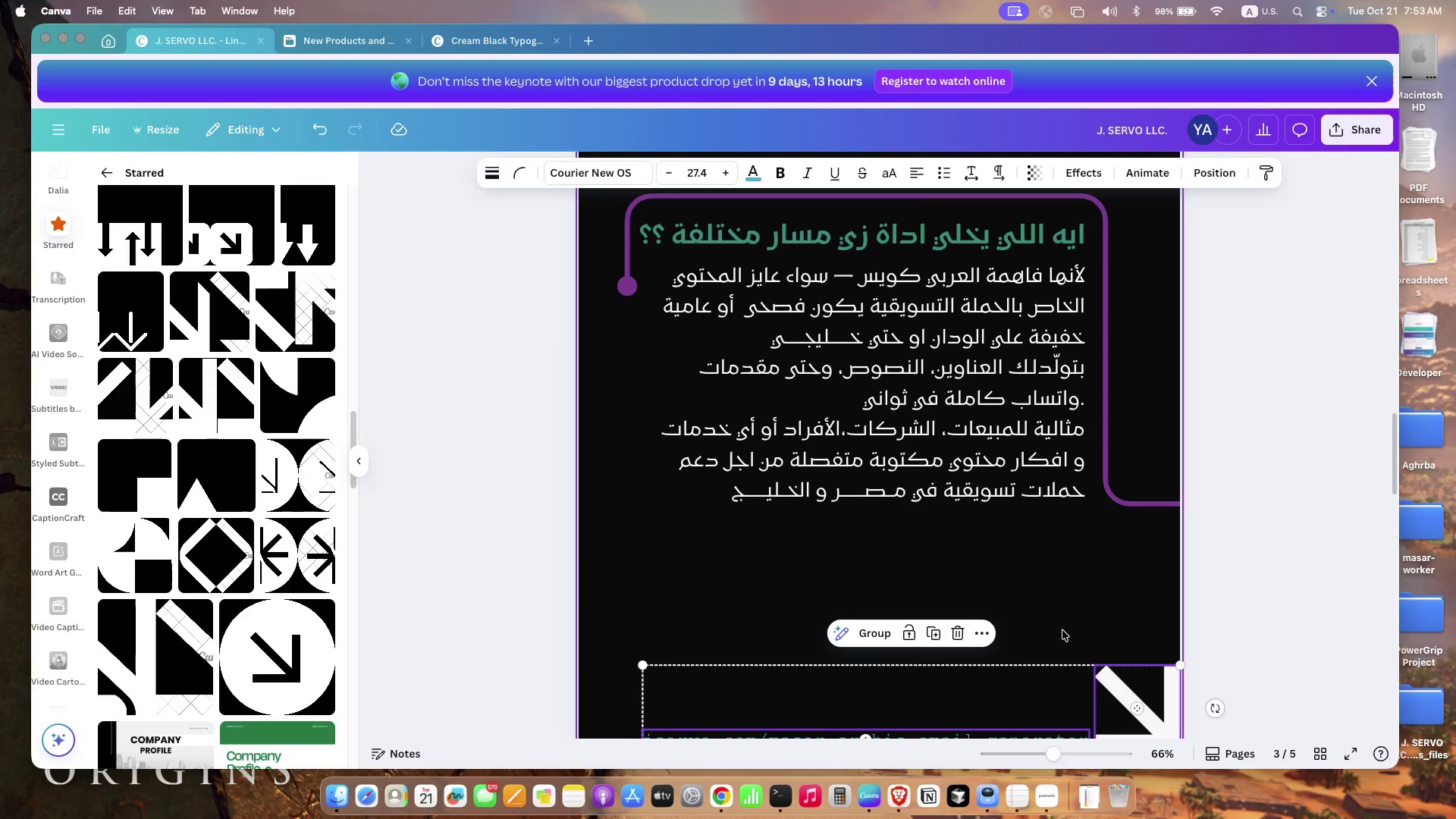 
left_click([483, 415])
 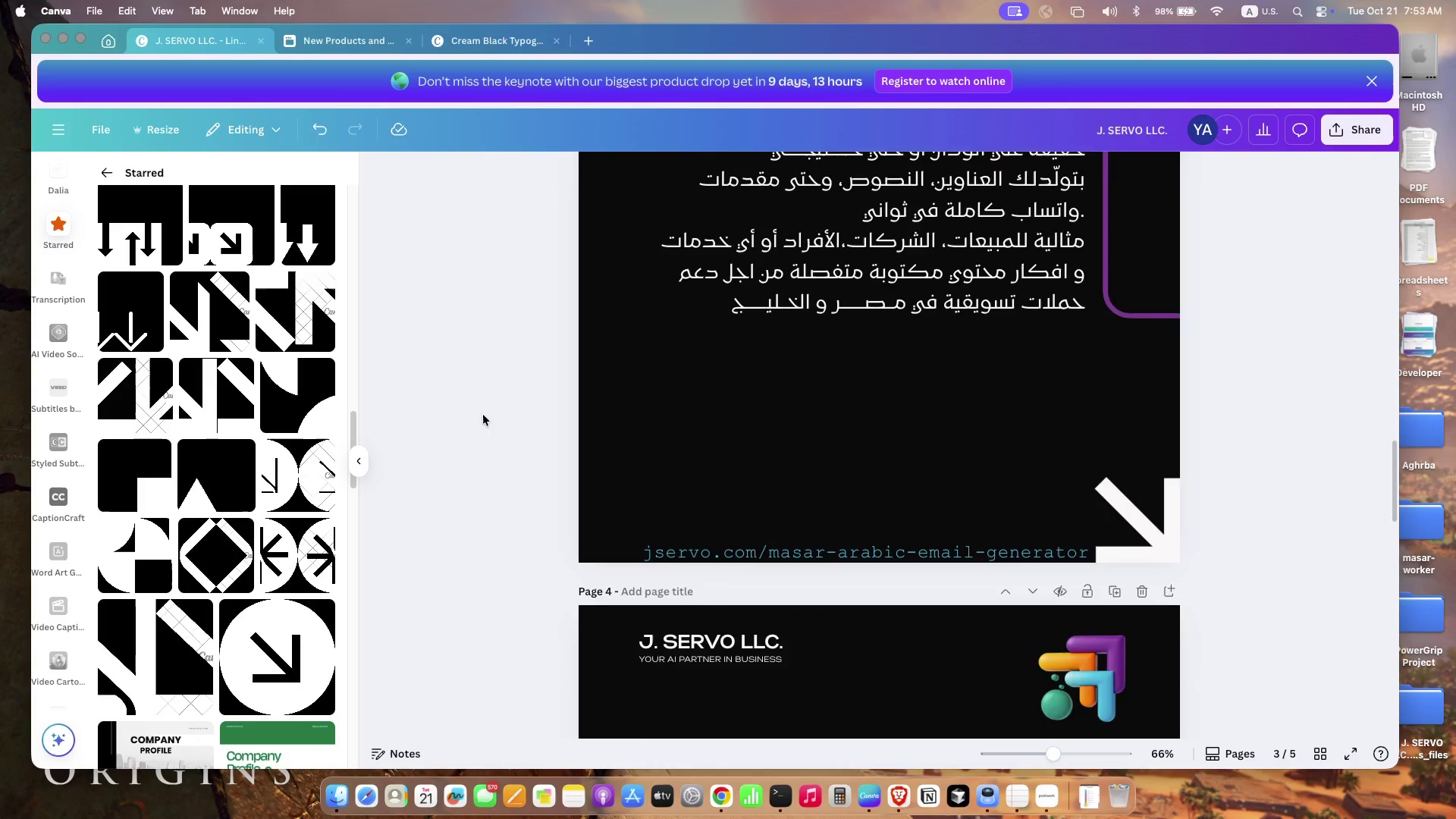 
scroll: coordinate [67, 303], scroll_direction: up, amount: 104.0
 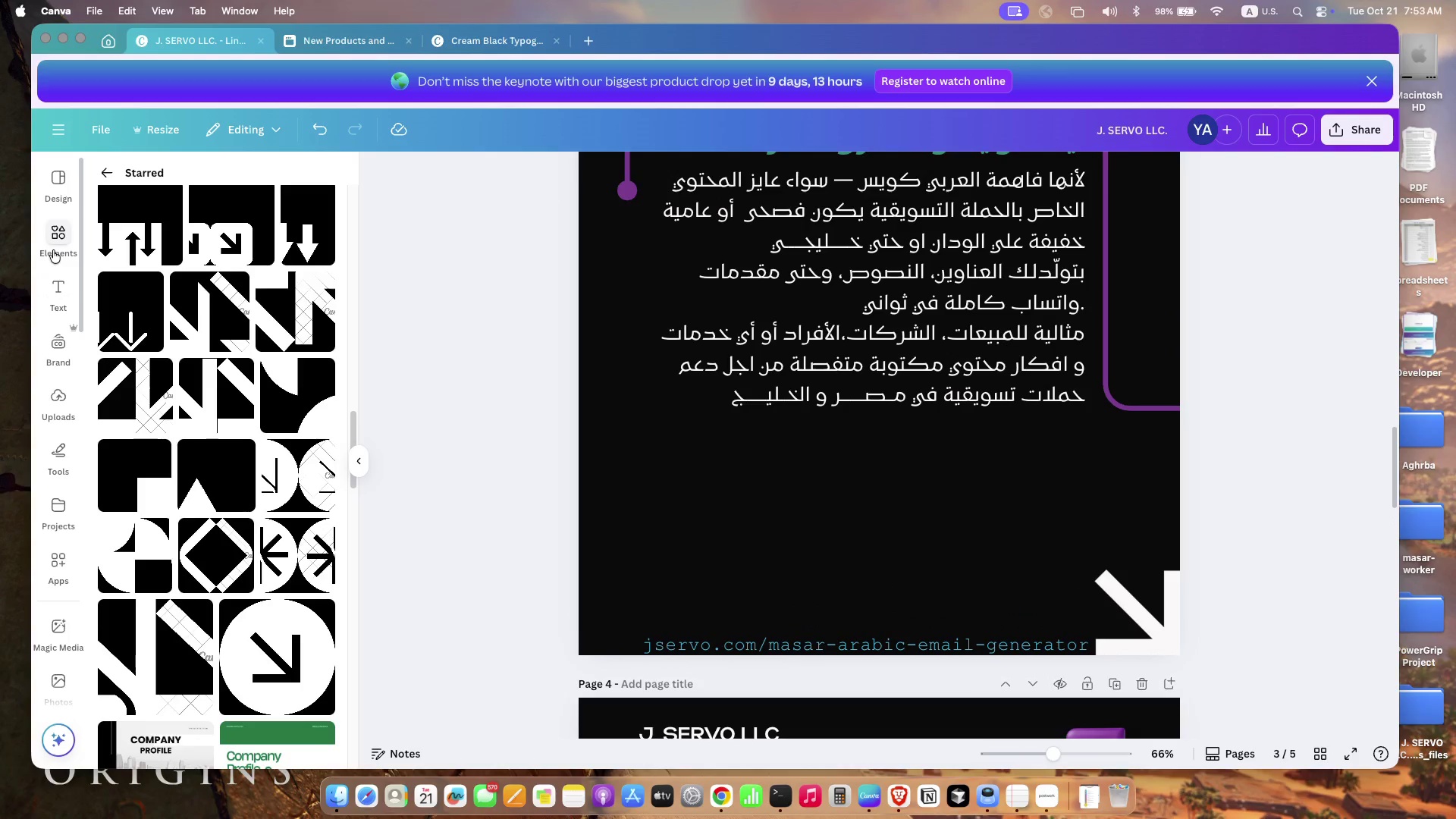 
left_click([53, 248])
 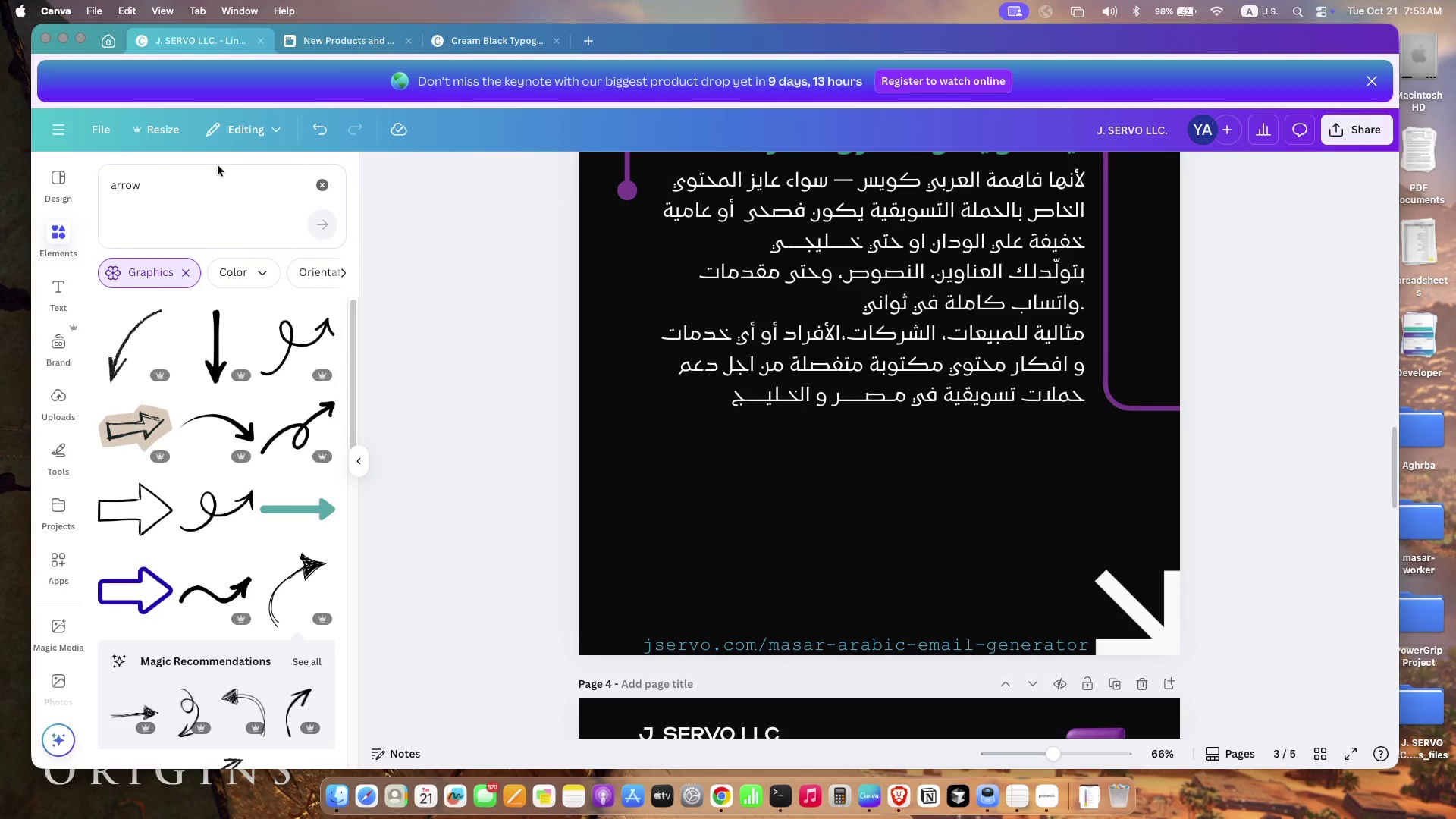 
double_click([206, 181])
 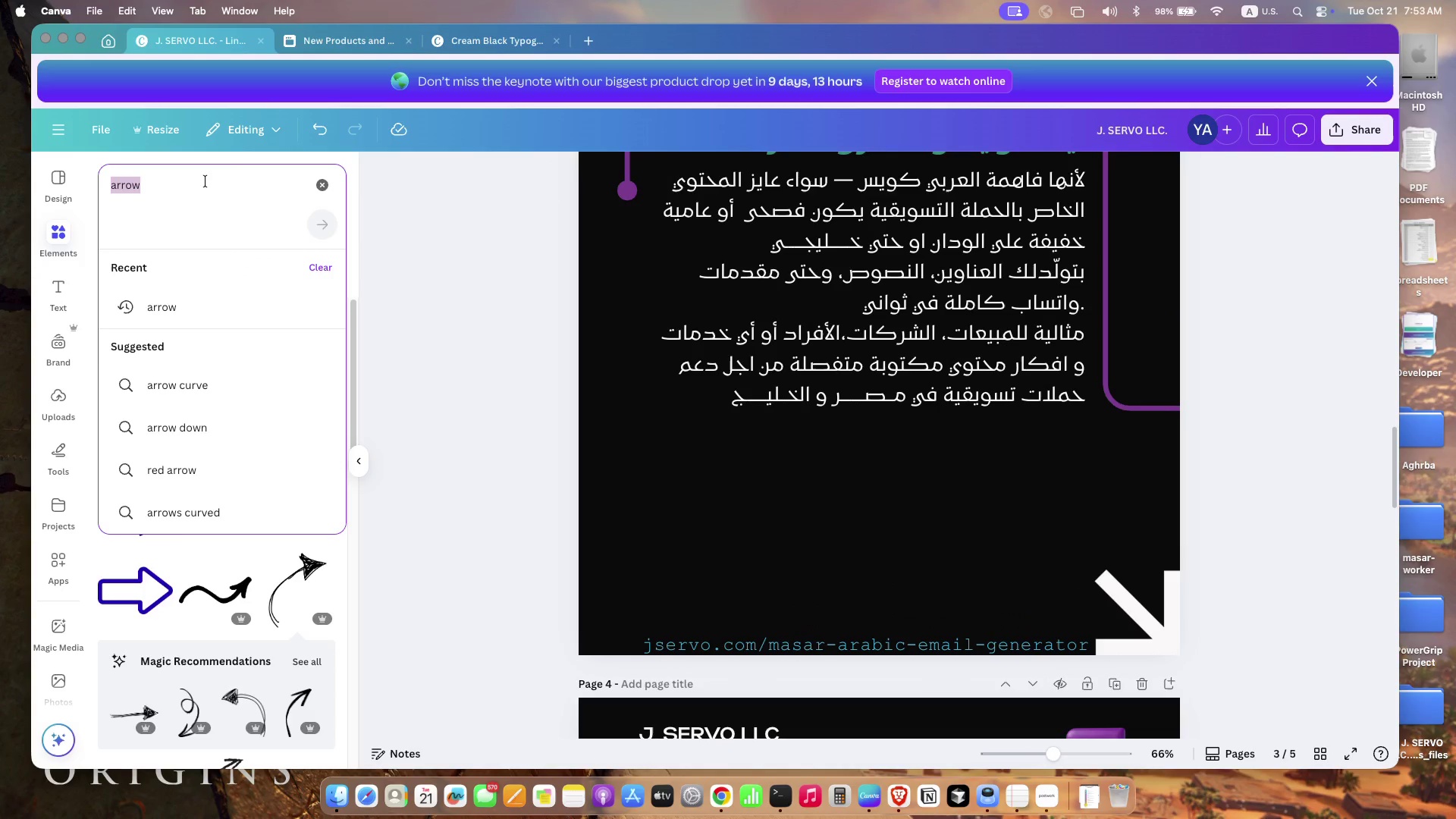 
triple_click([206, 181])
 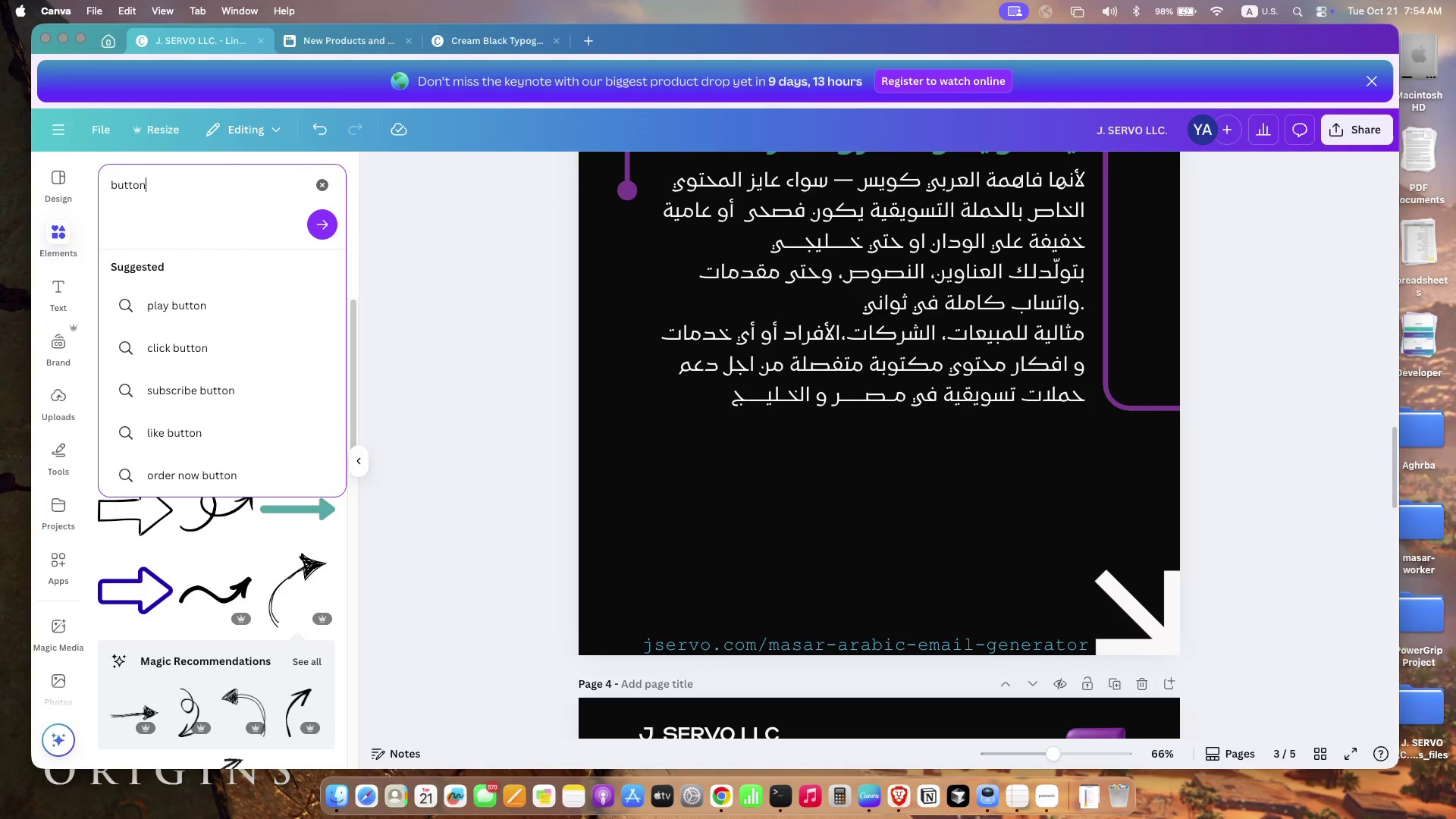 
type(button)
 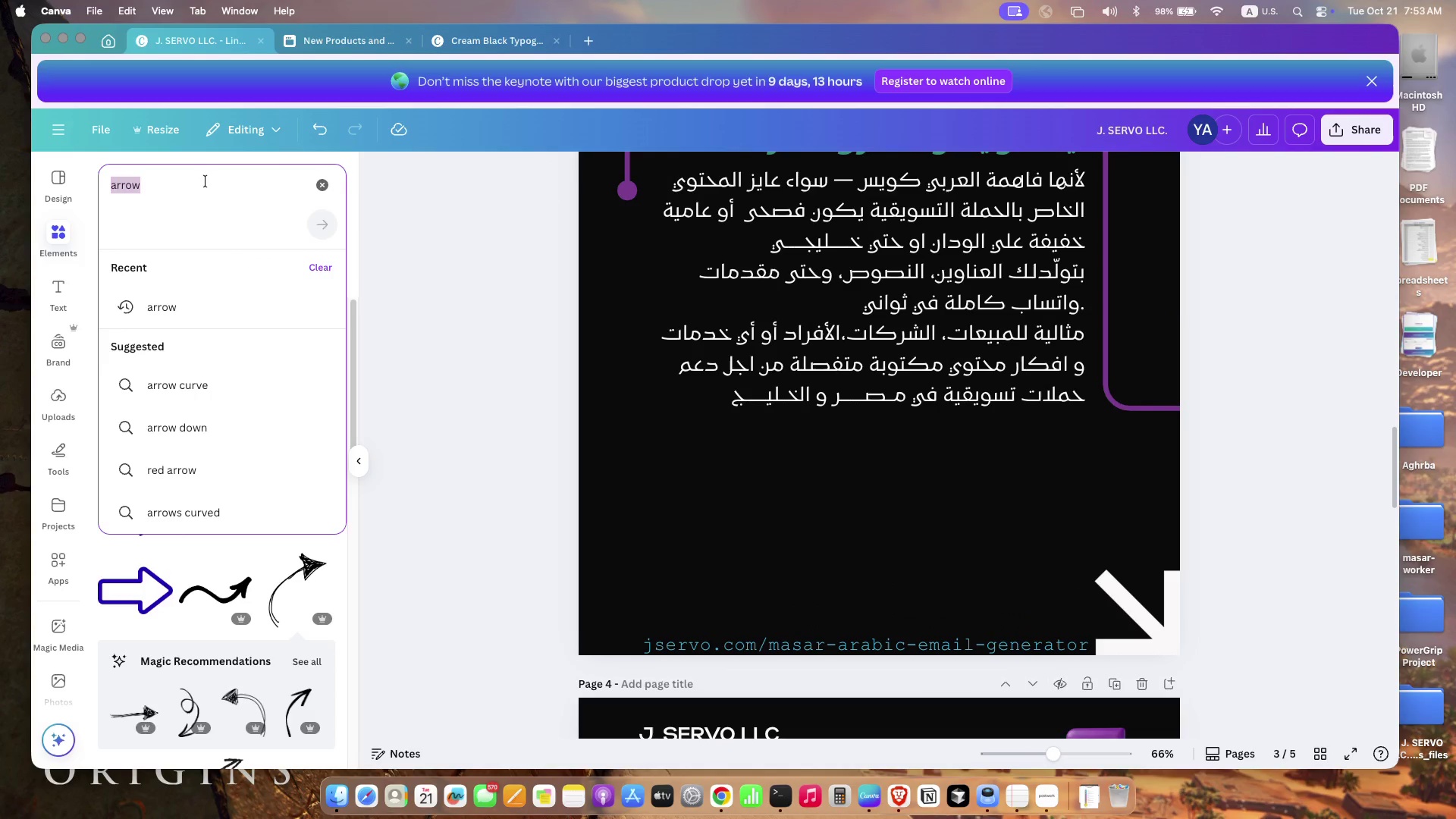 
key(Enter)
 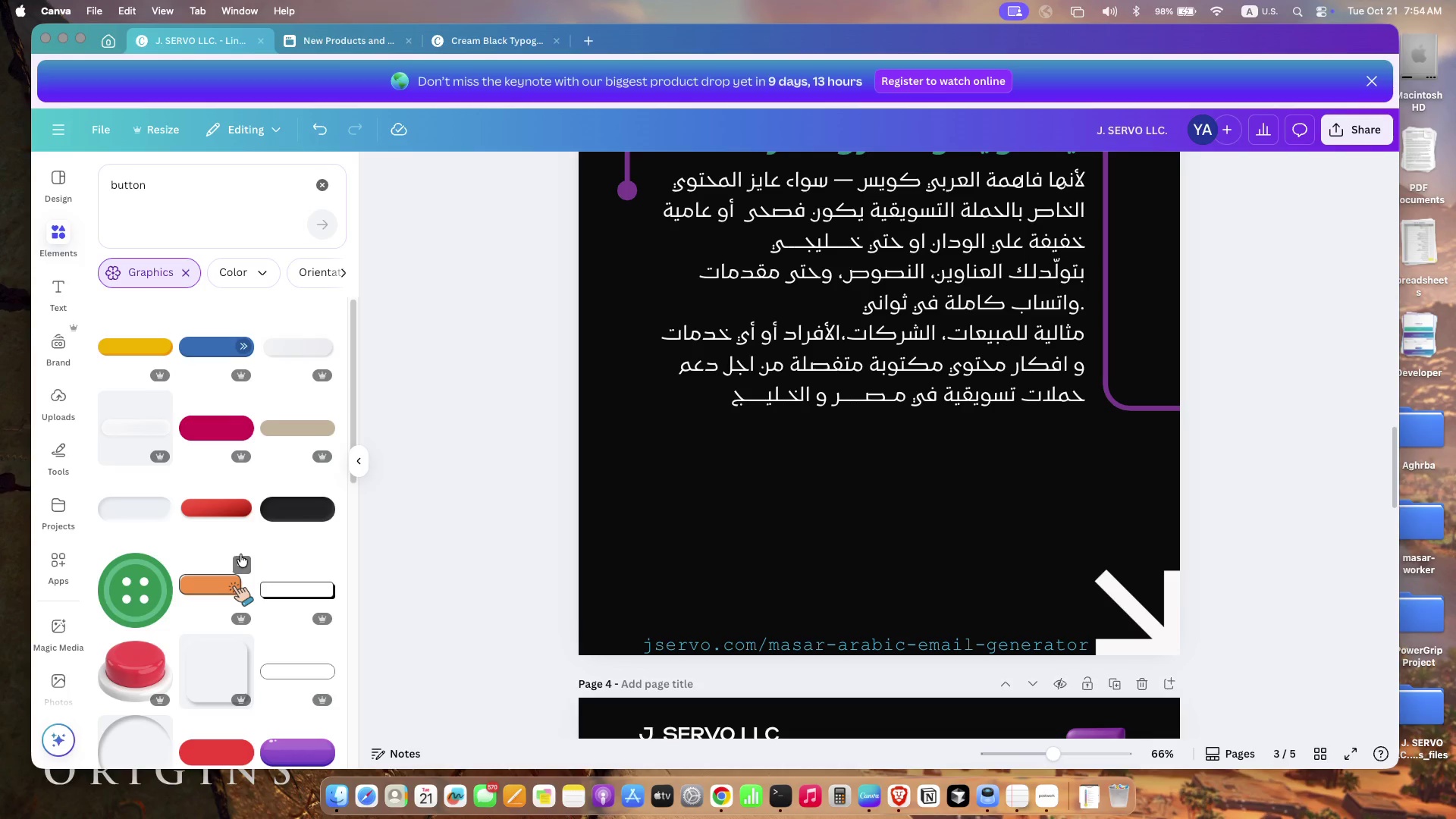 
scroll: coordinate [168, 573], scroll_direction: down, amount: 28.0
 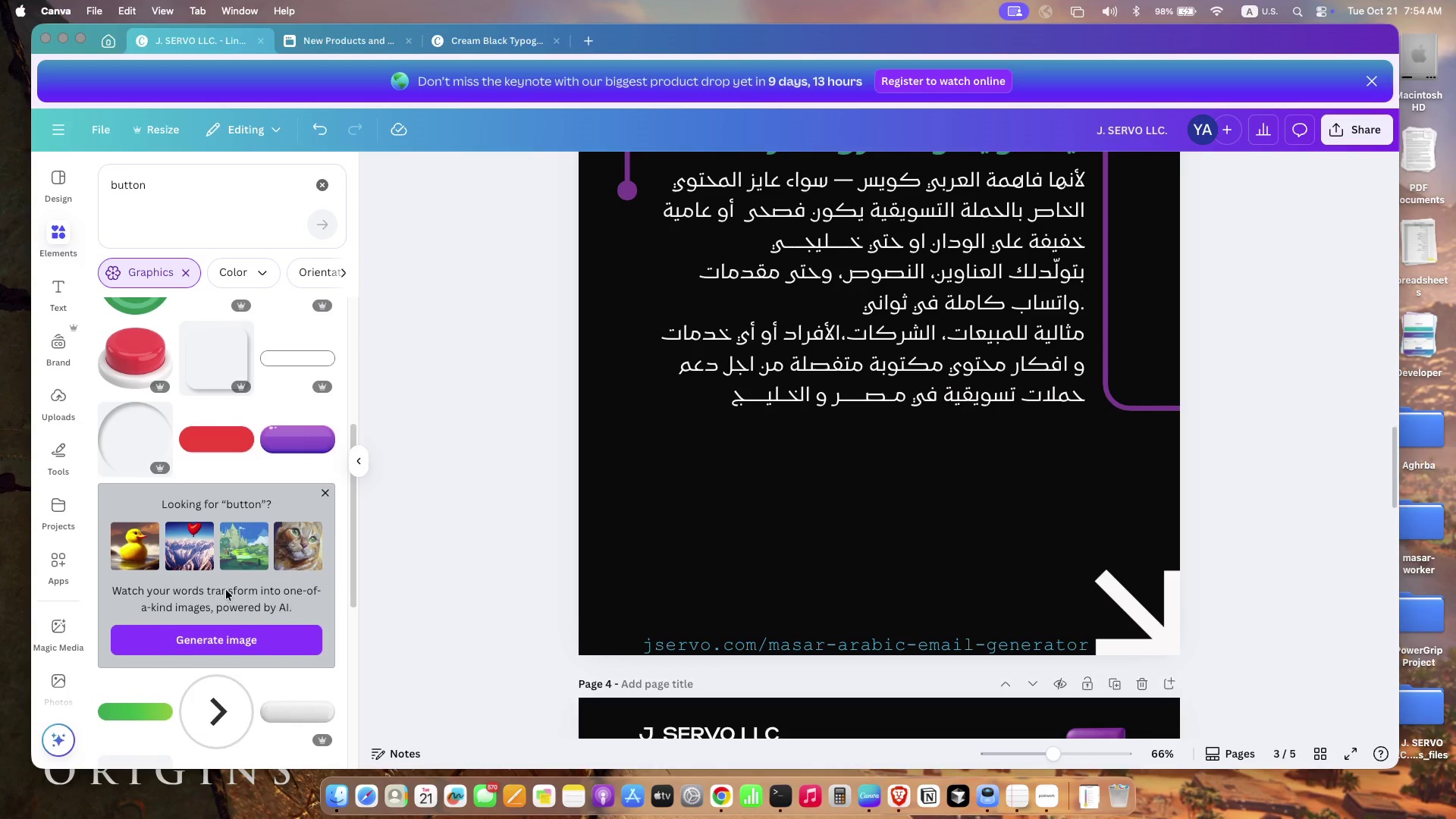 
scroll: coordinate [179, 564], scroll_direction: up, amount: 2.0
 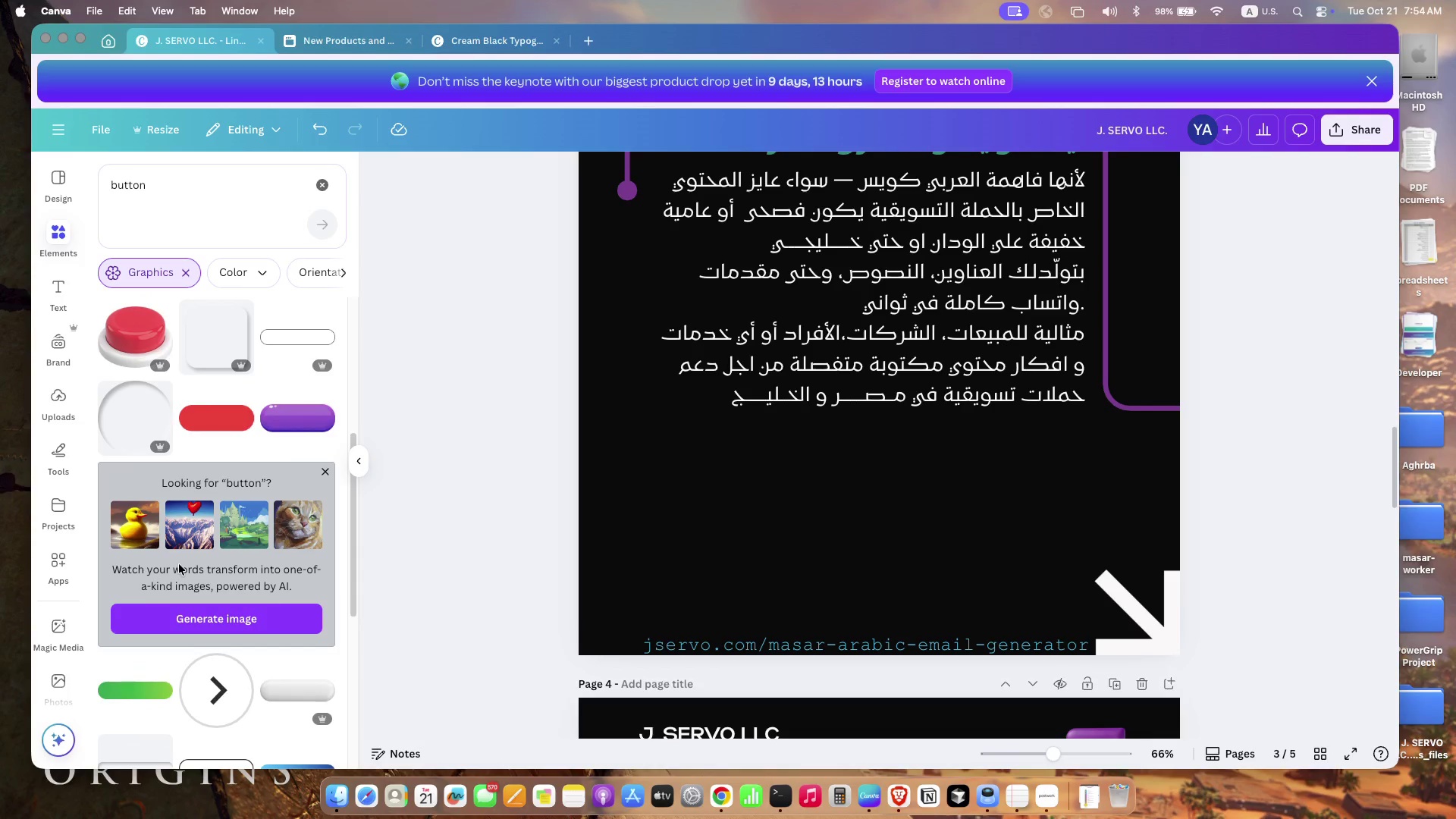 
scroll: coordinate [179, 565], scroll_direction: down, amount: 11.0
 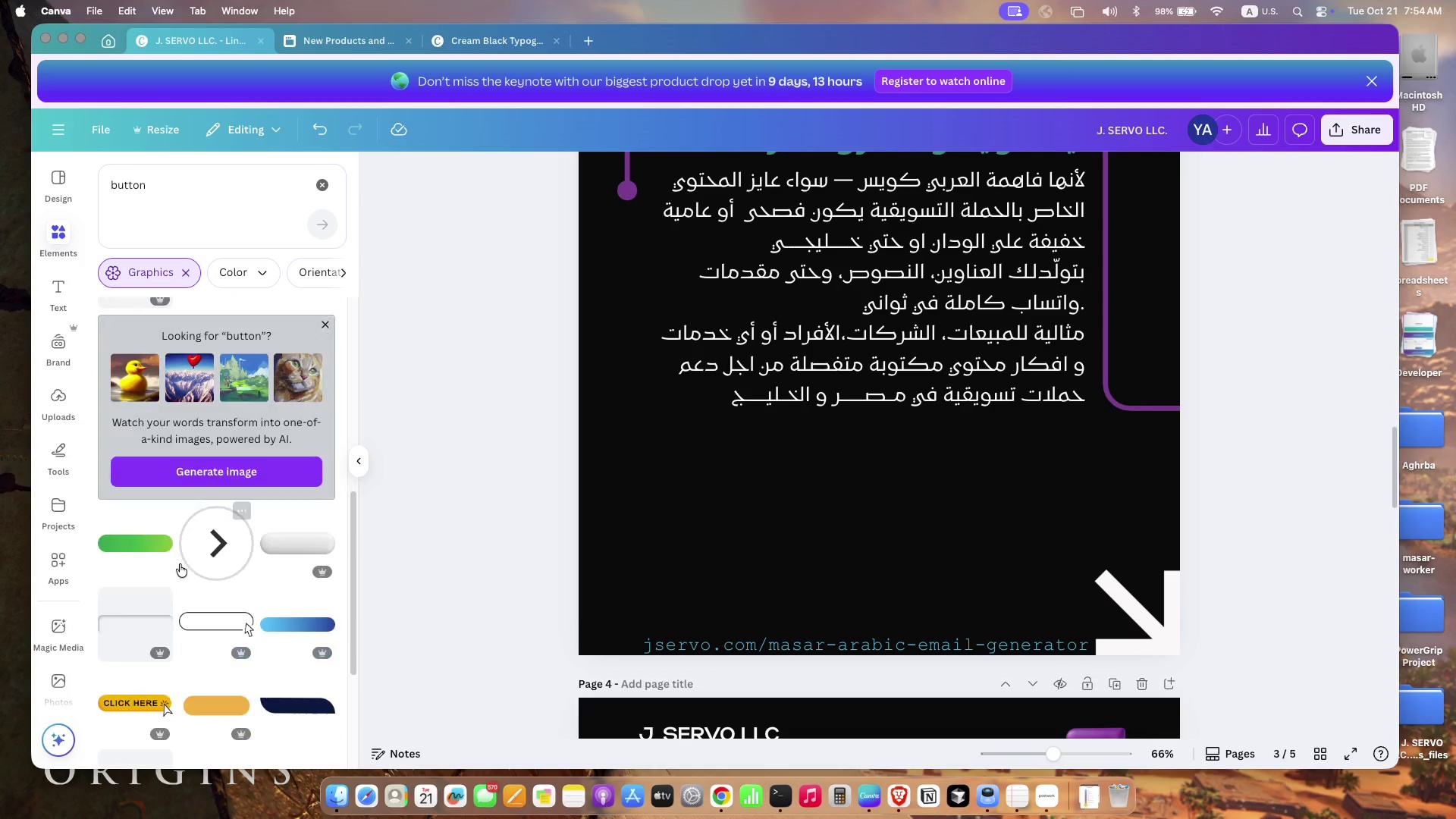 
scroll: coordinate [179, 565], scroll_direction: up, amount: 4.0
 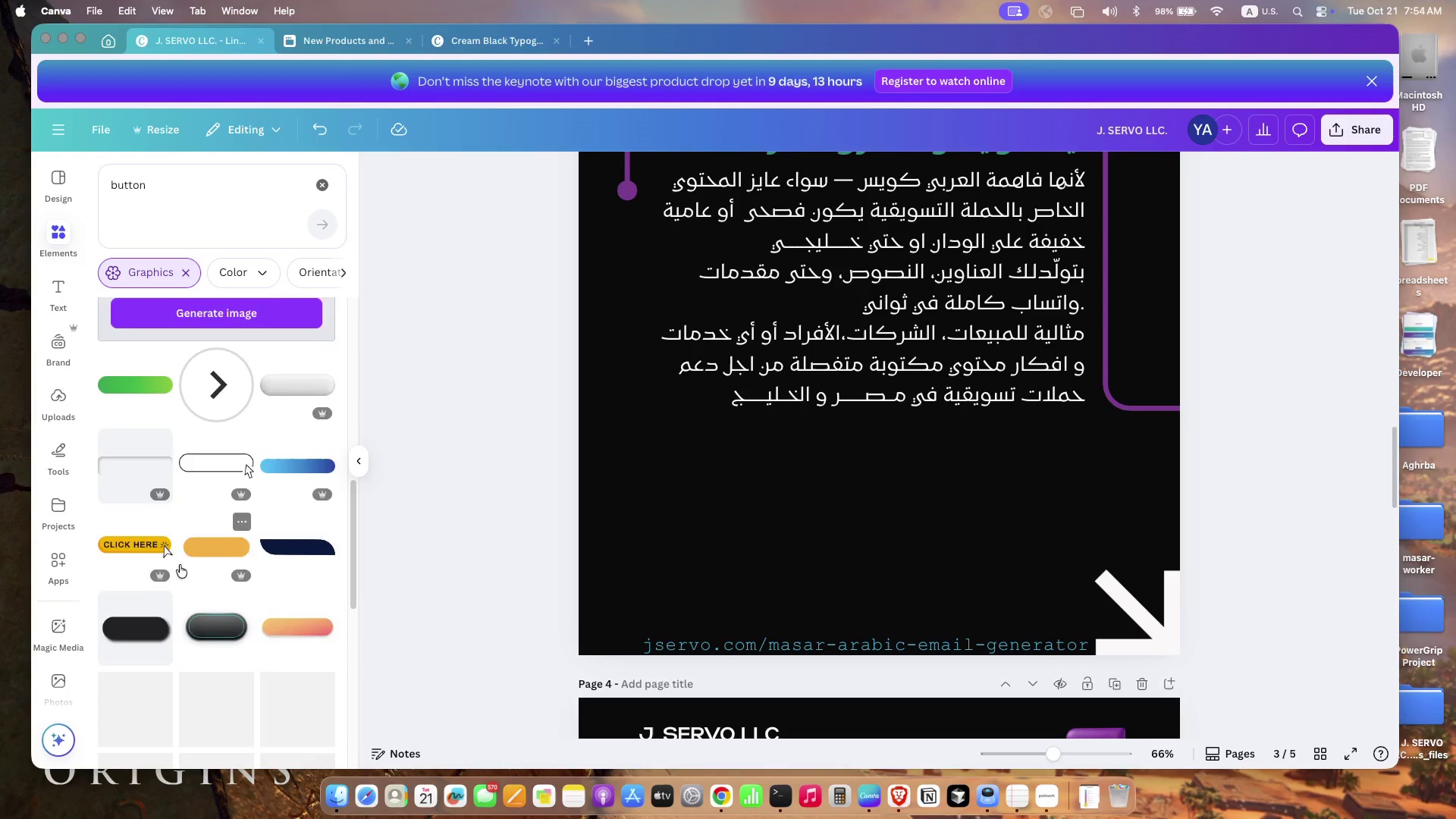 
scroll: coordinate [162, 603], scroll_direction: down, amount: 11.0
 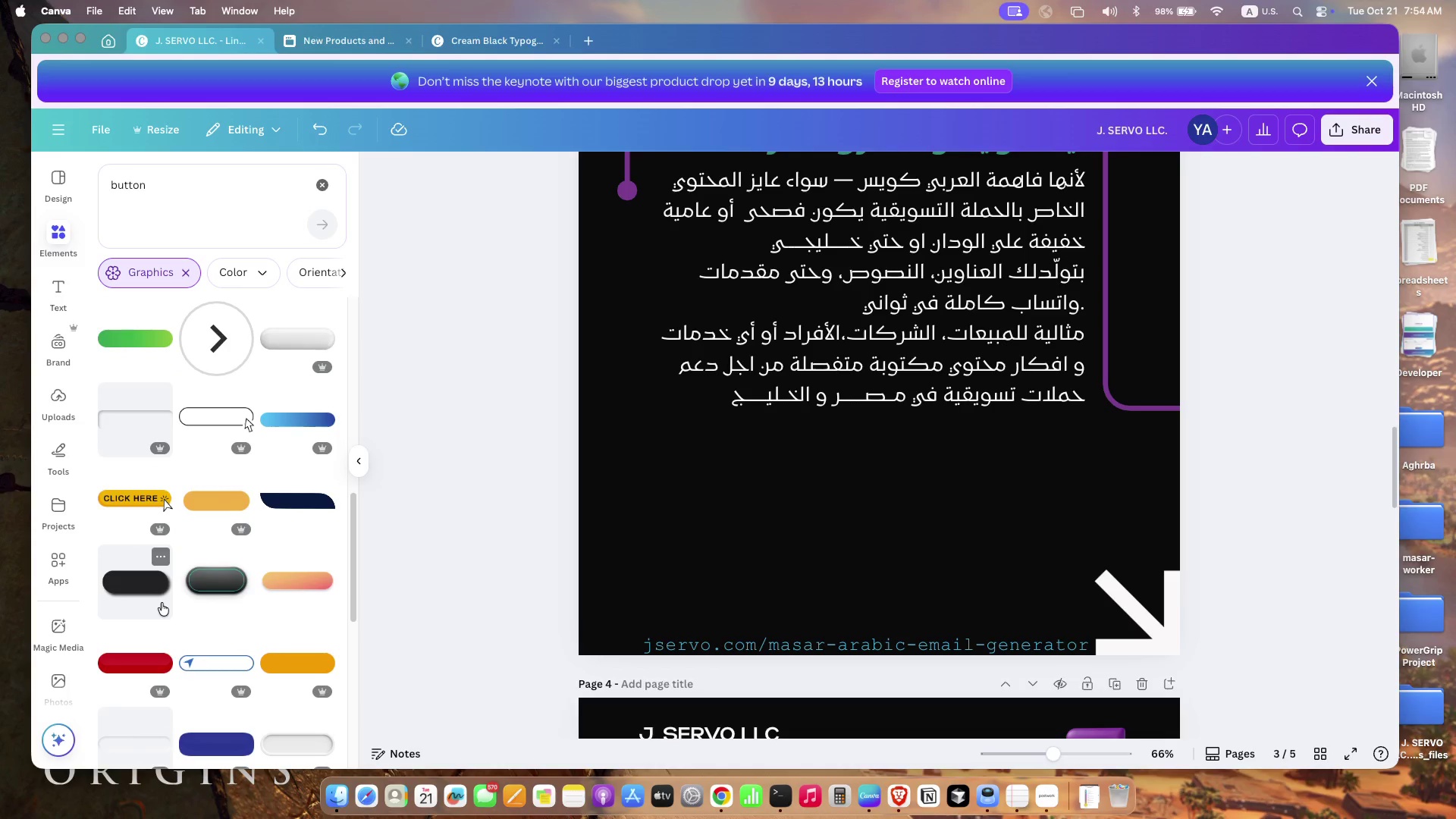 
scroll: coordinate [162, 602], scroll_direction: up, amount: 5.0
 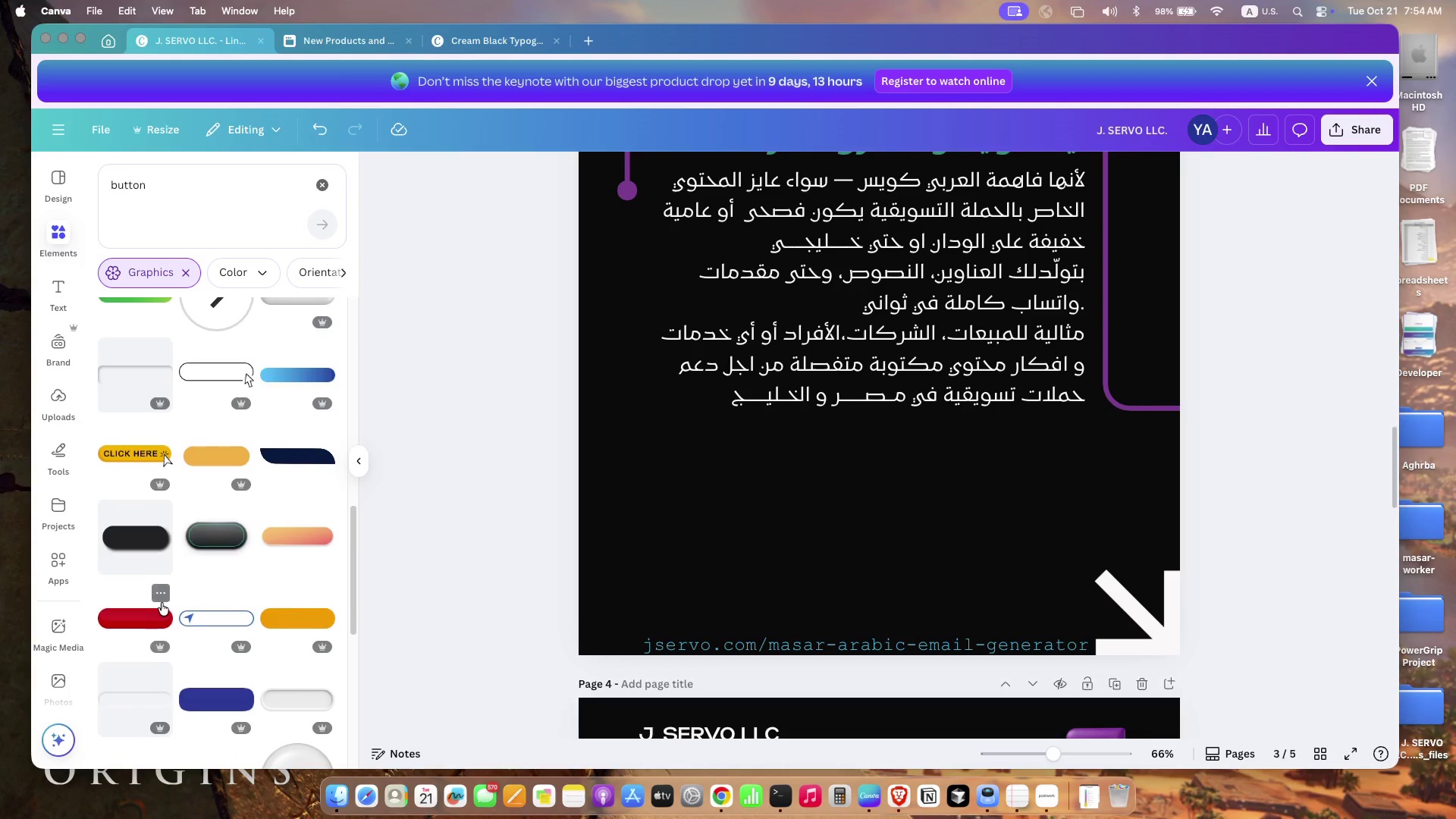 
scroll: coordinate [162, 602], scroll_direction: down, amount: 11.0
 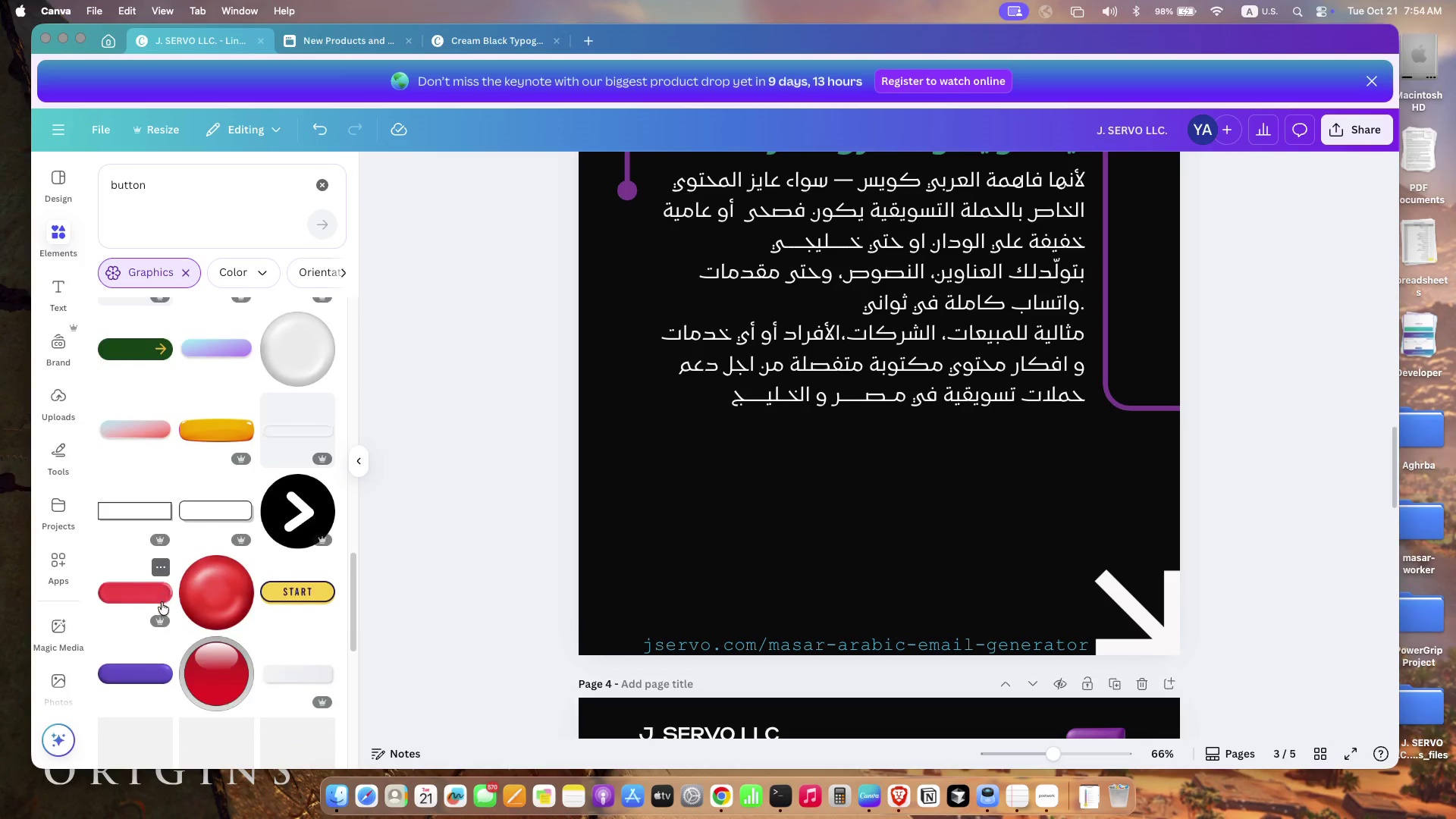 
wait(5.83)
 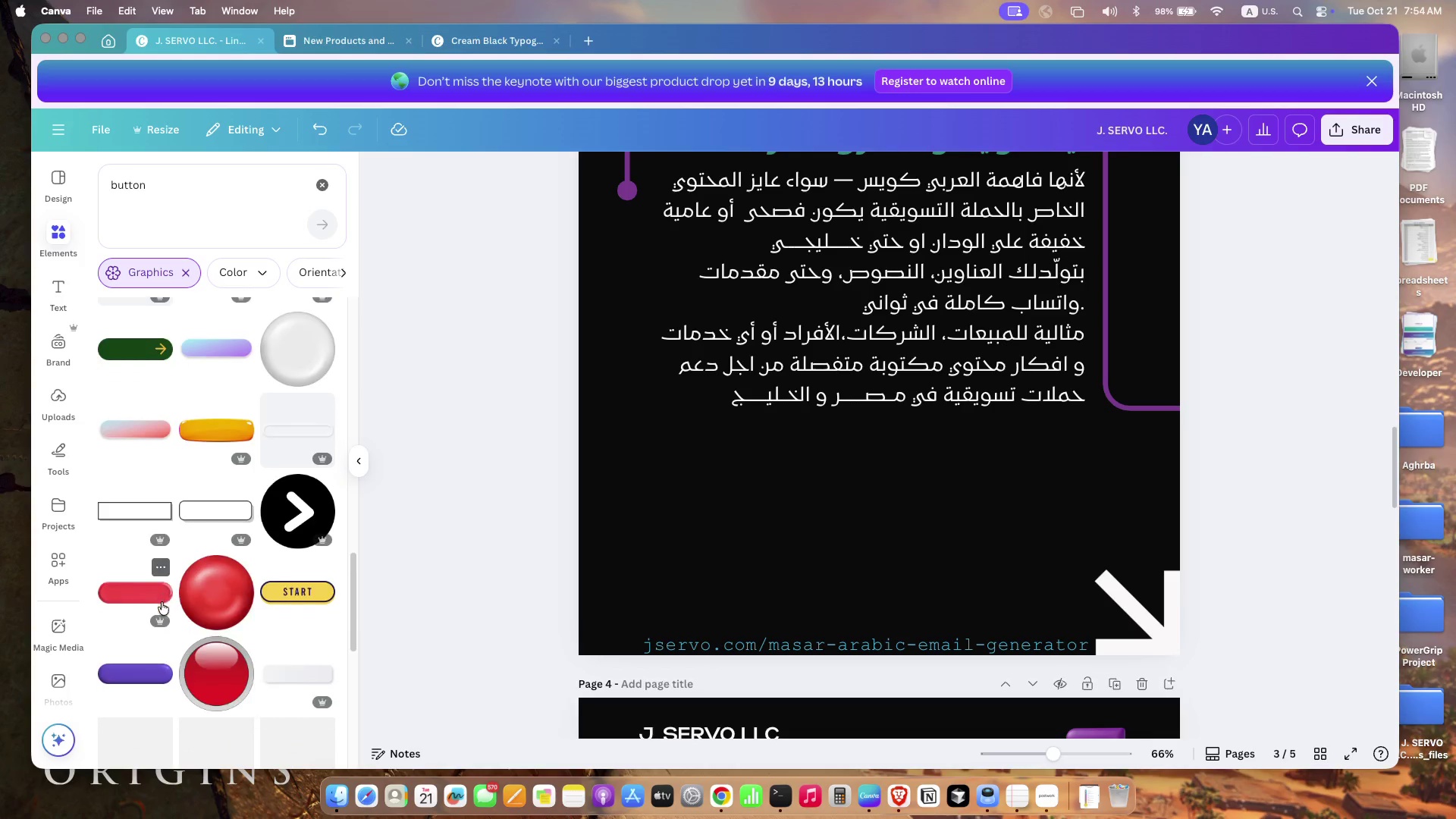 
scroll: coordinate [162, 602], scroll_direction: down, amount: 58.0
 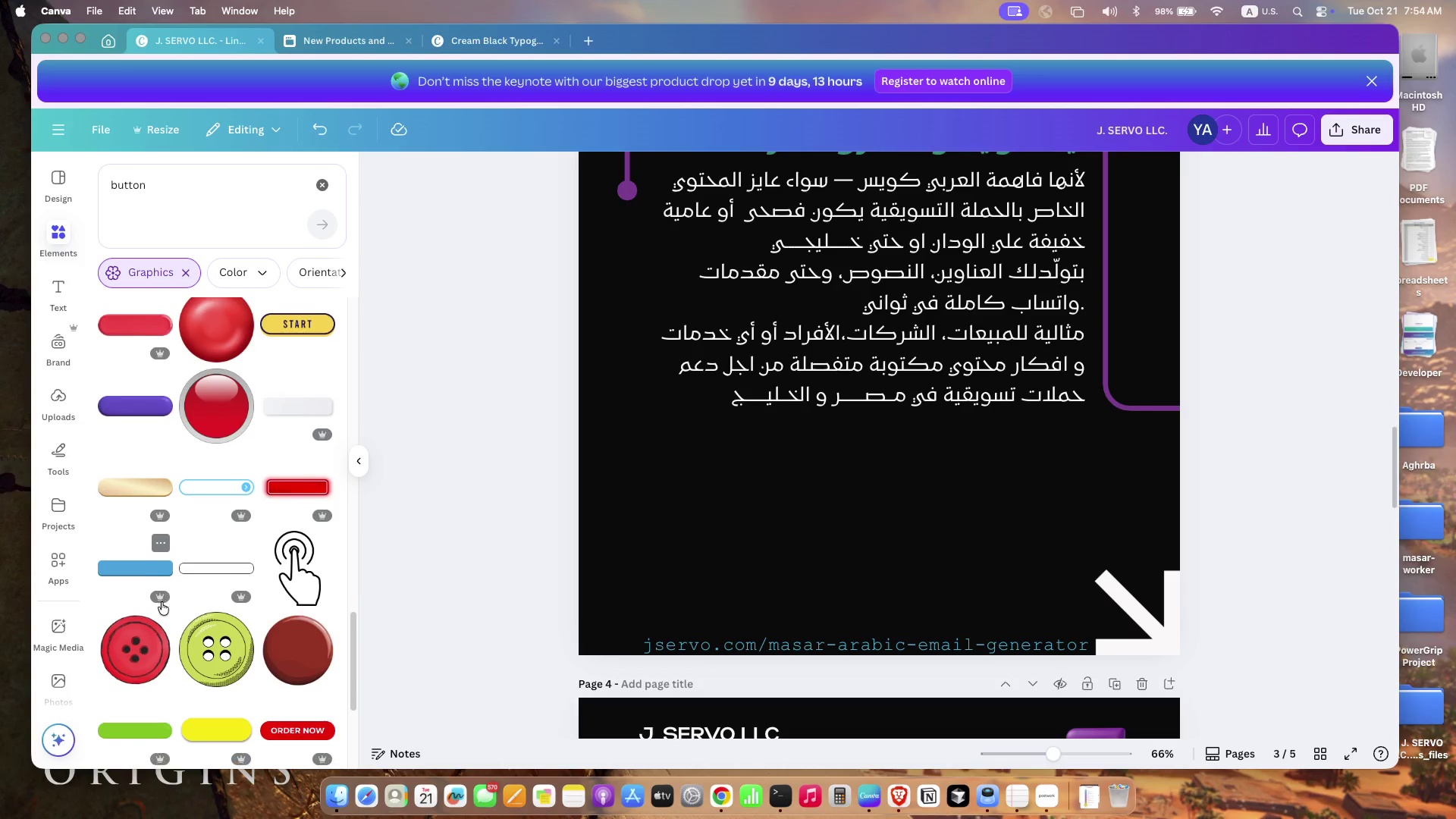 
scroll: coordinate [237, 555], scroll_direction: up, amount: 16.0
 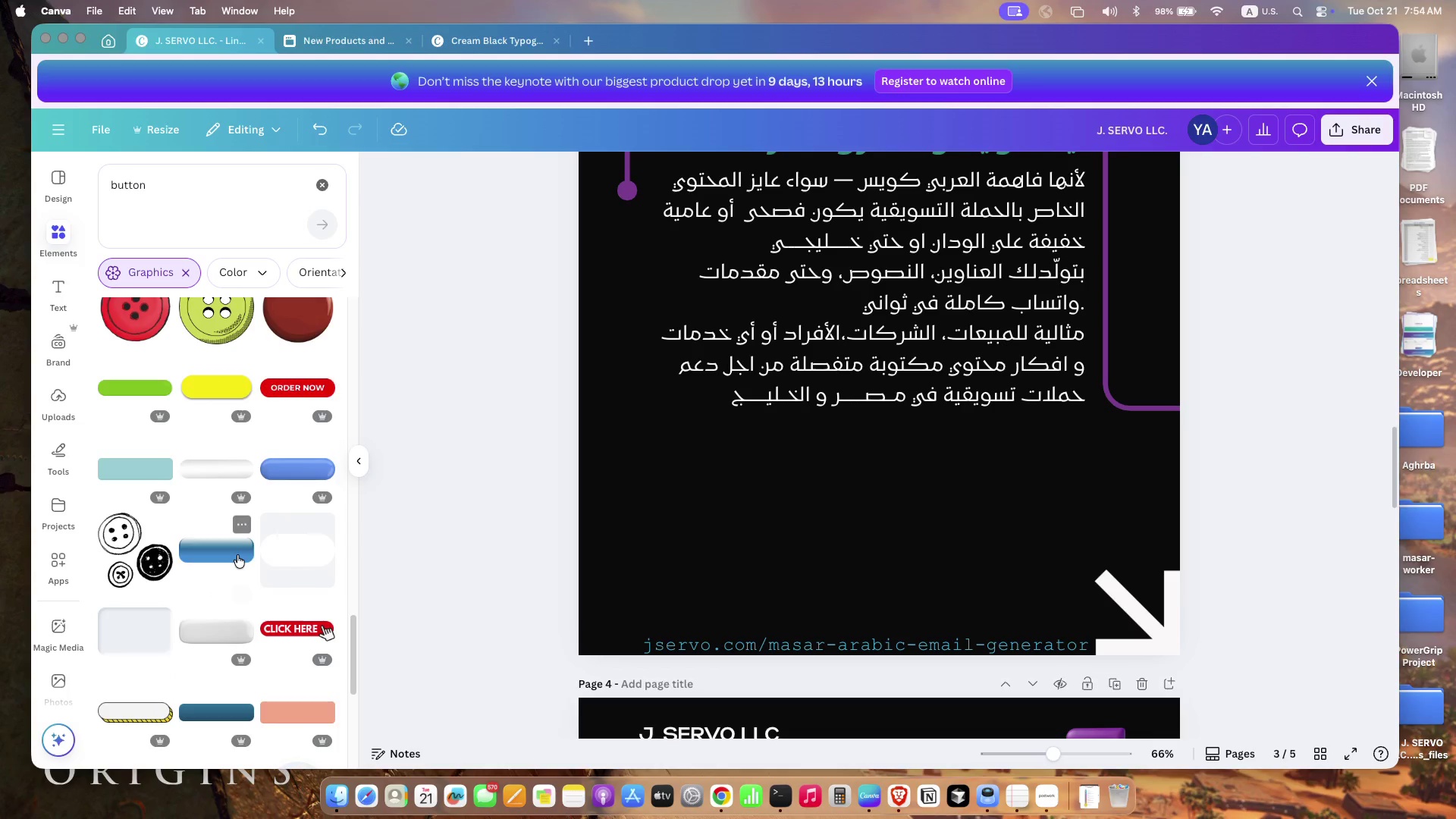 
scroll: coordinate [198, 619], scroll_direction: down, amount: 138.0
 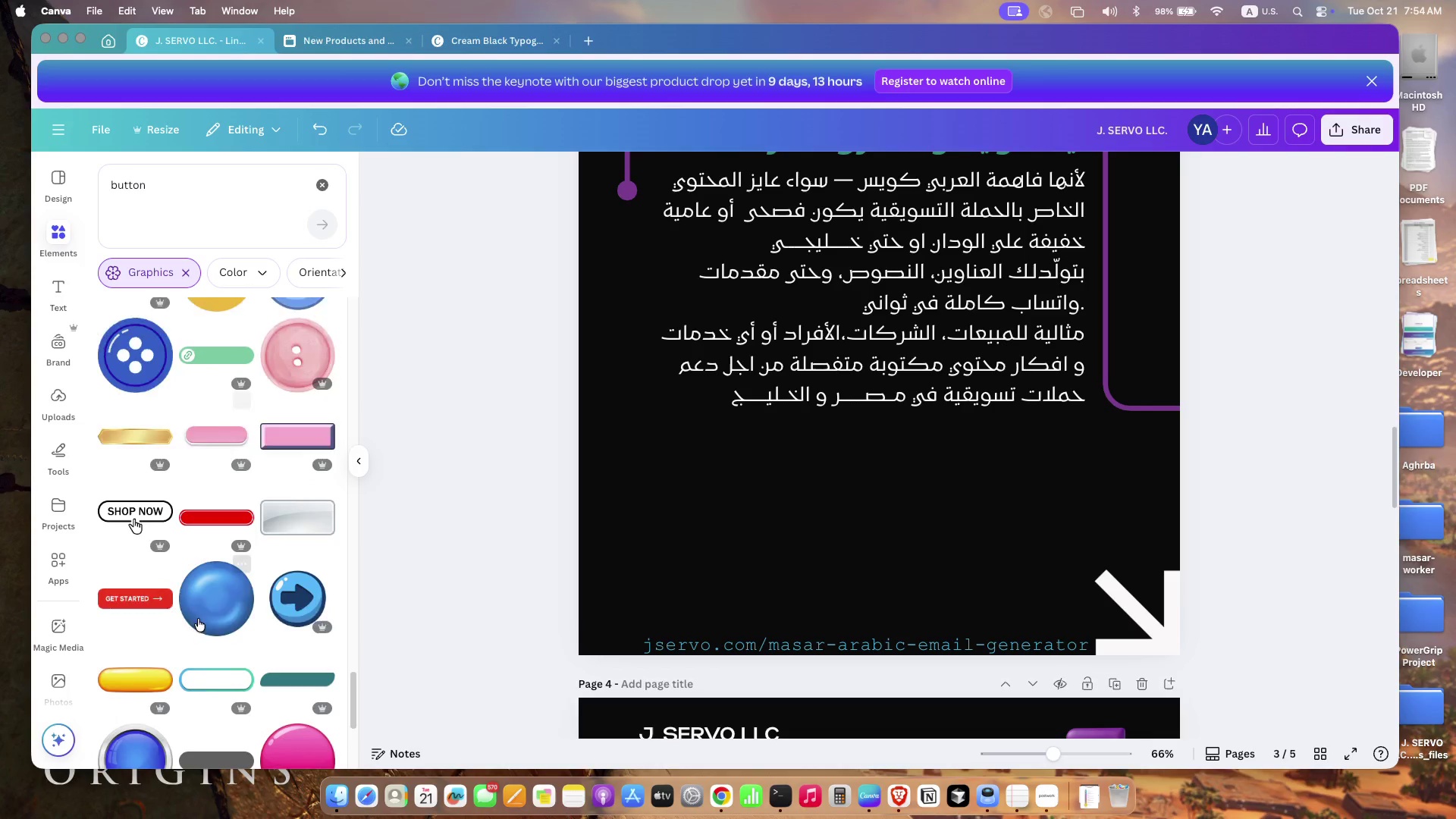 
scroll: coordinate [233, 610], scroll_direction: down, amount: 51.0
 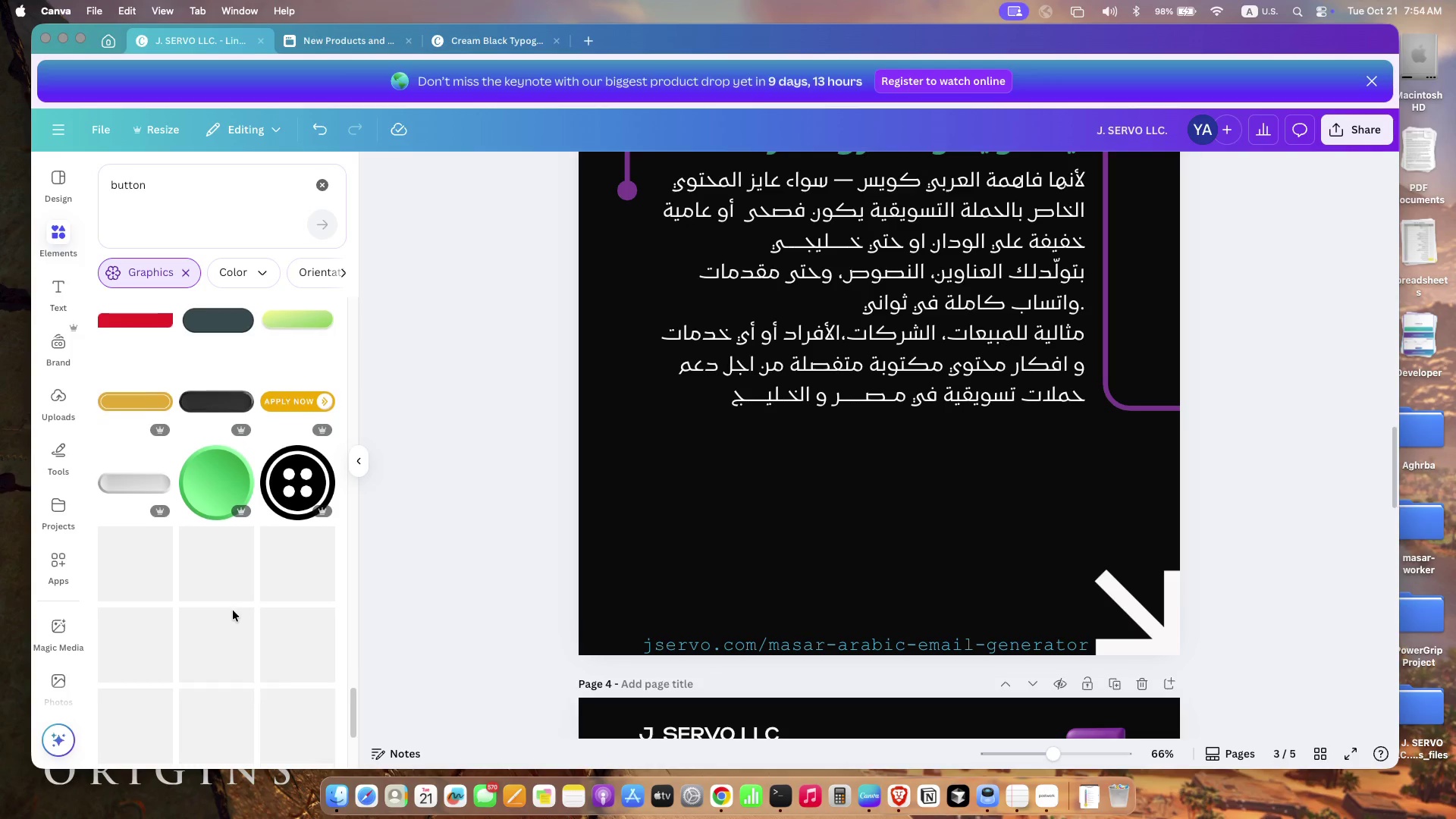 
mouse_move([160, 517])
 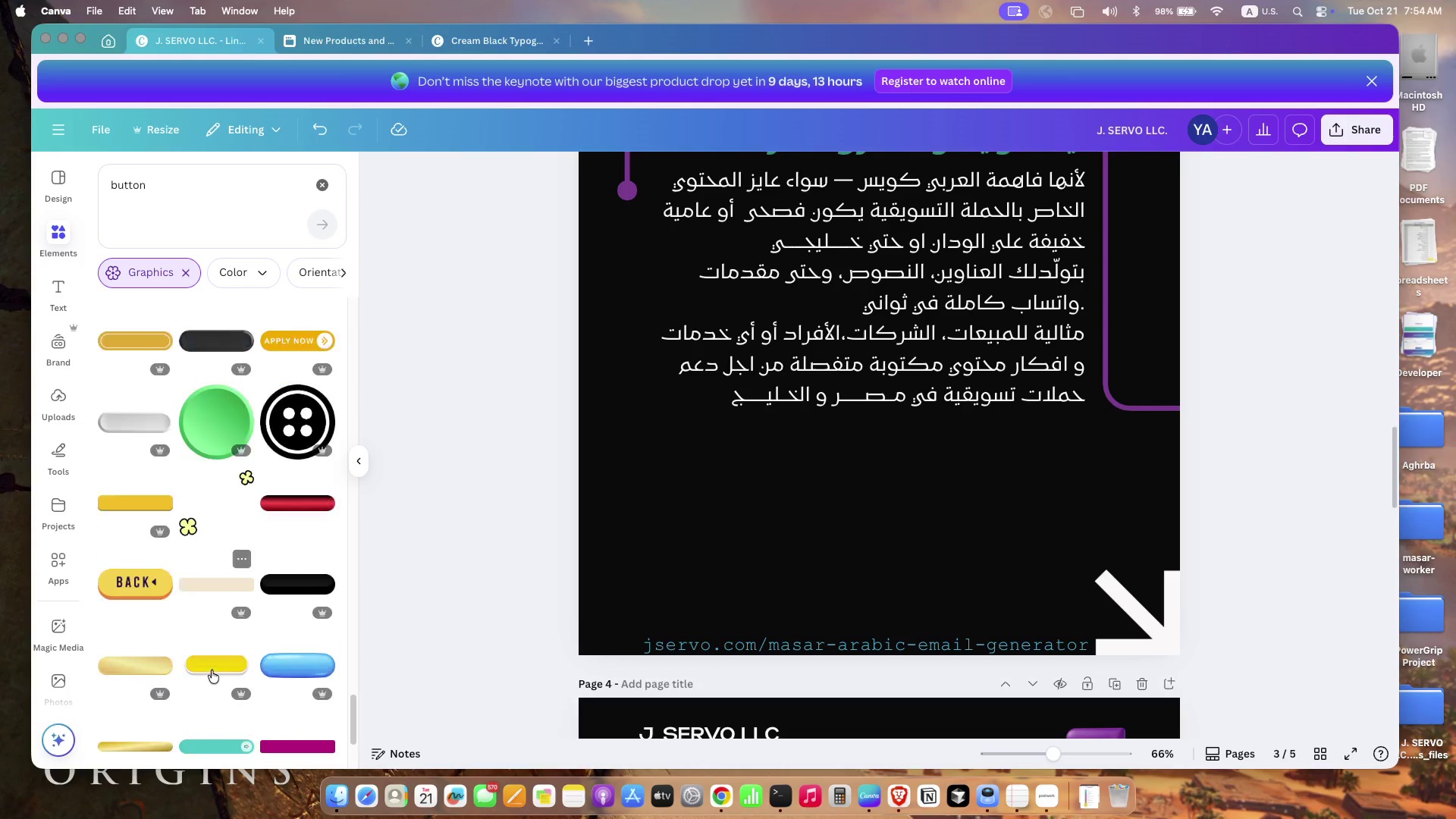 
scroll: coordinate [212, 670], scroll_direction: down, amount: 22.0
 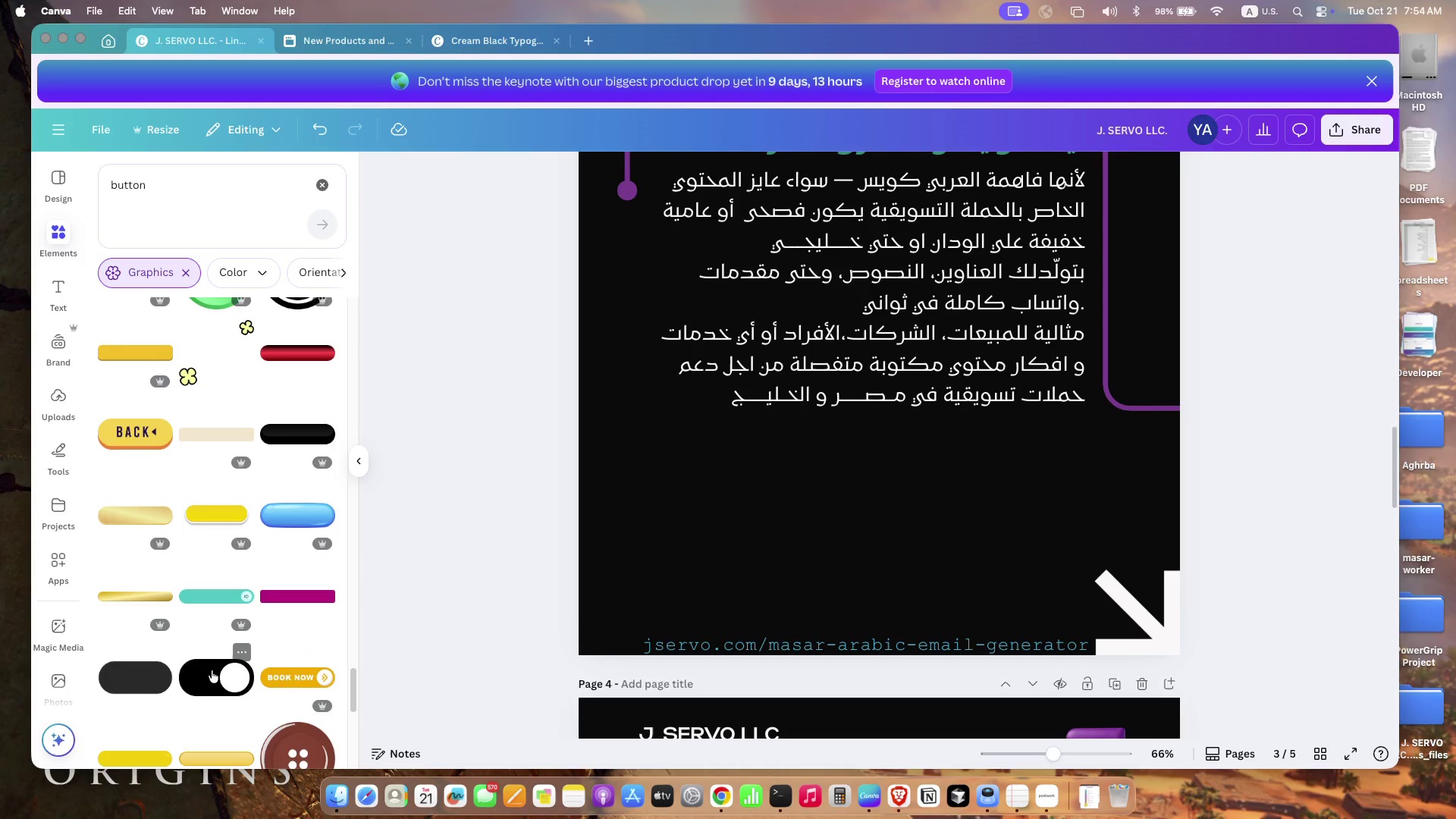 
mouse_move([306, 513])
 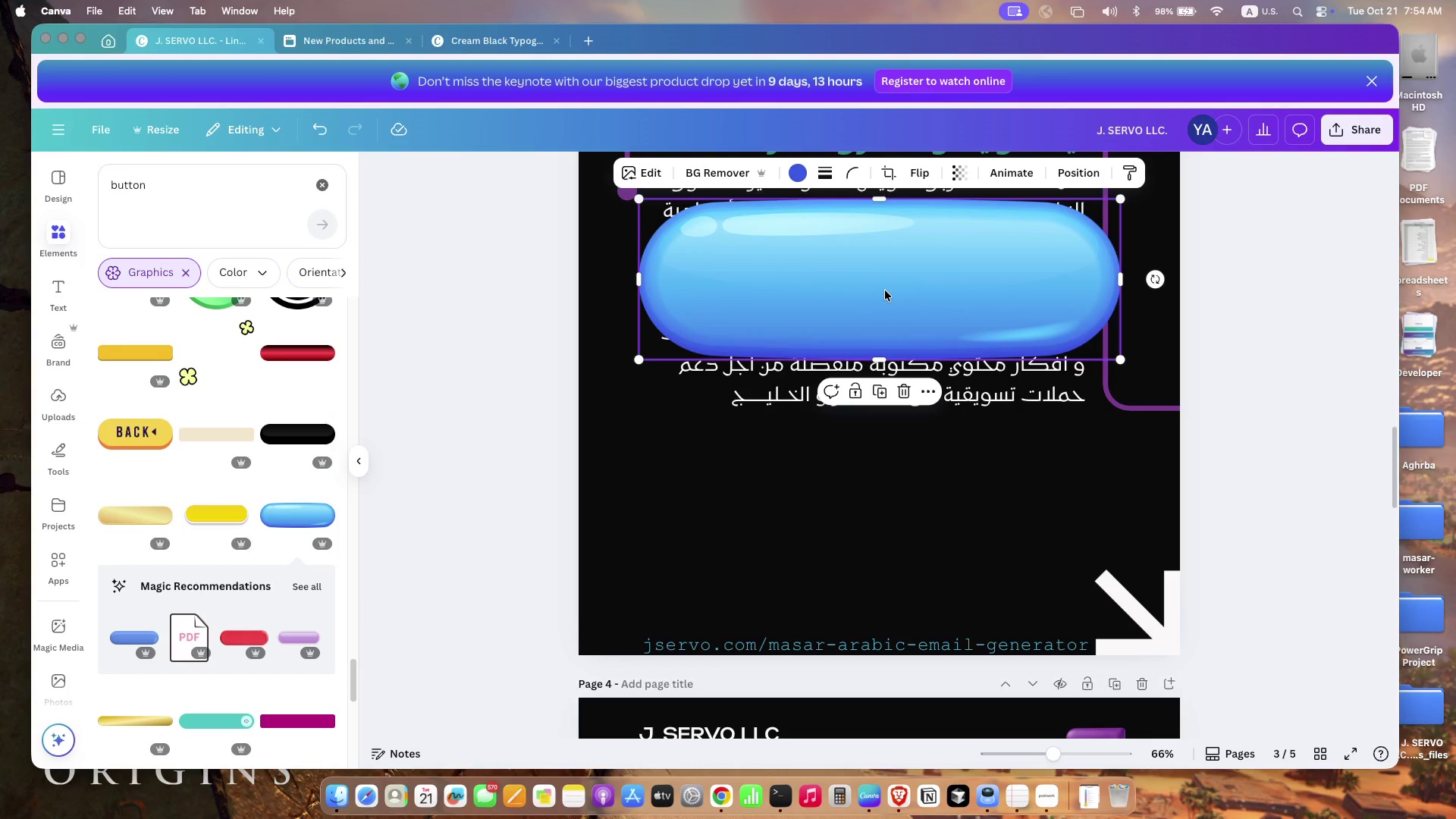 
left_click_drag(start_coordinate=[885, 290], to_coordinate=[863, 475])
 